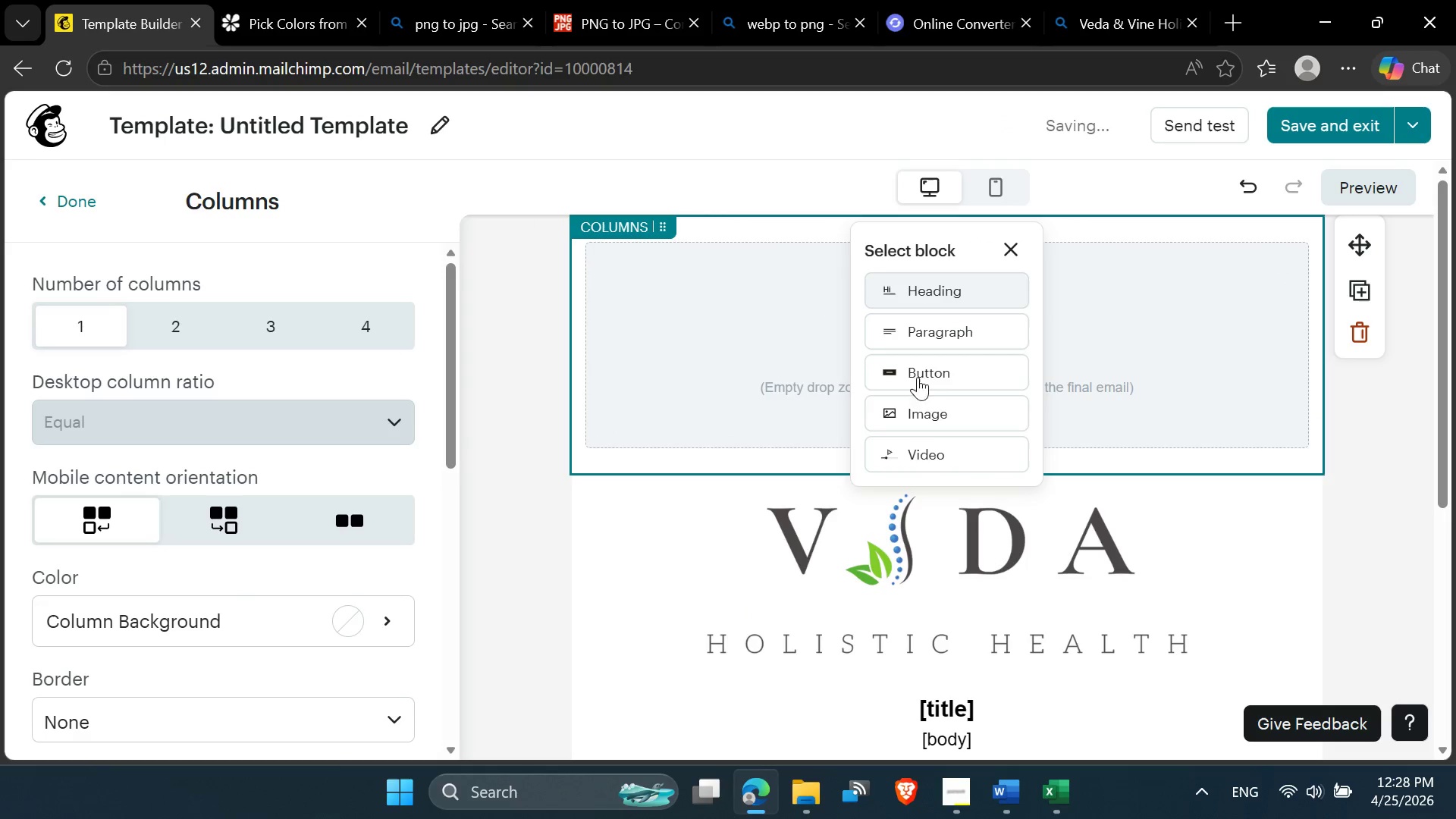 
left_click([925, 425])
 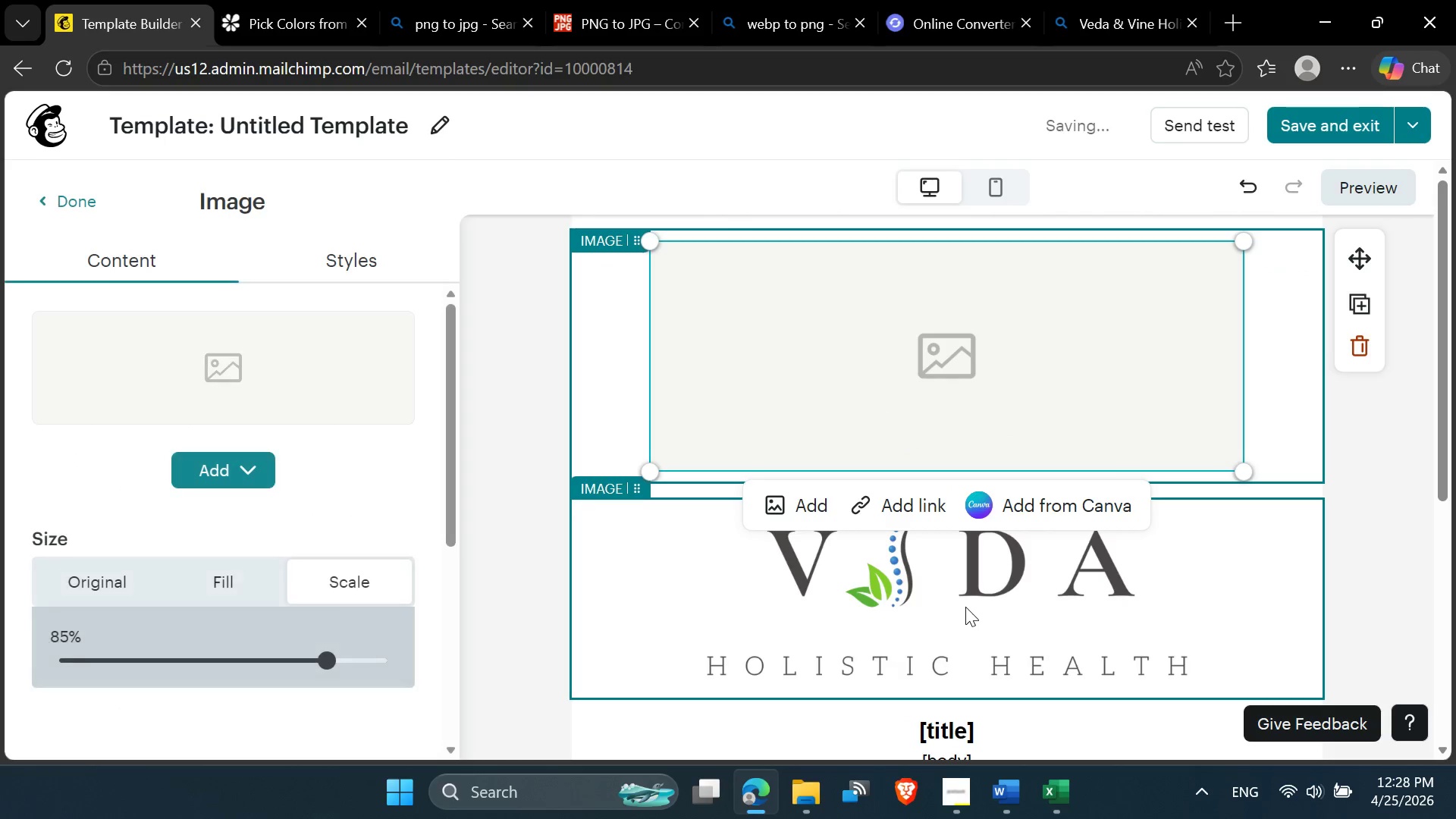 
left_click([942, 445])
 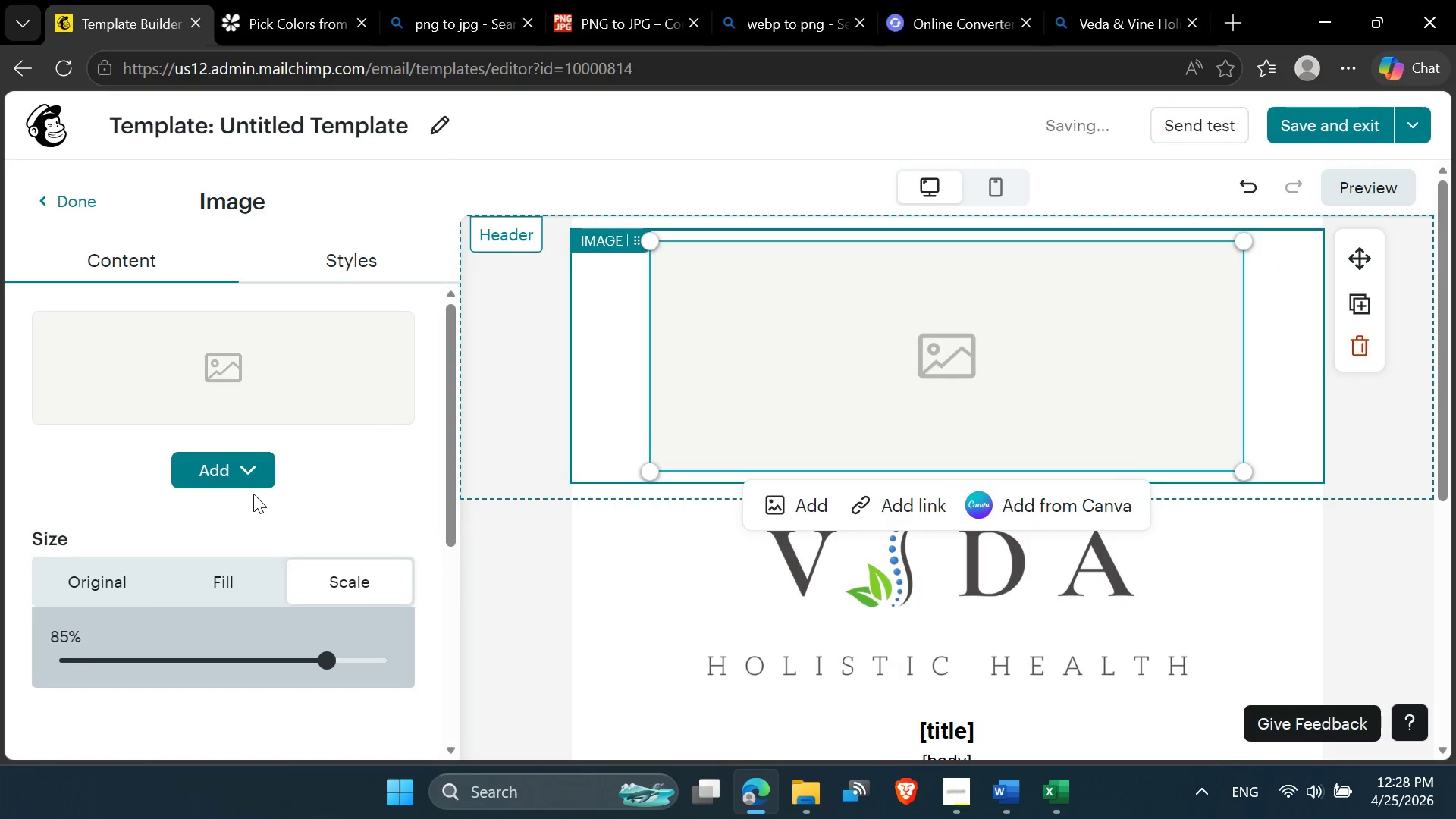 
left_click([242, 471])
 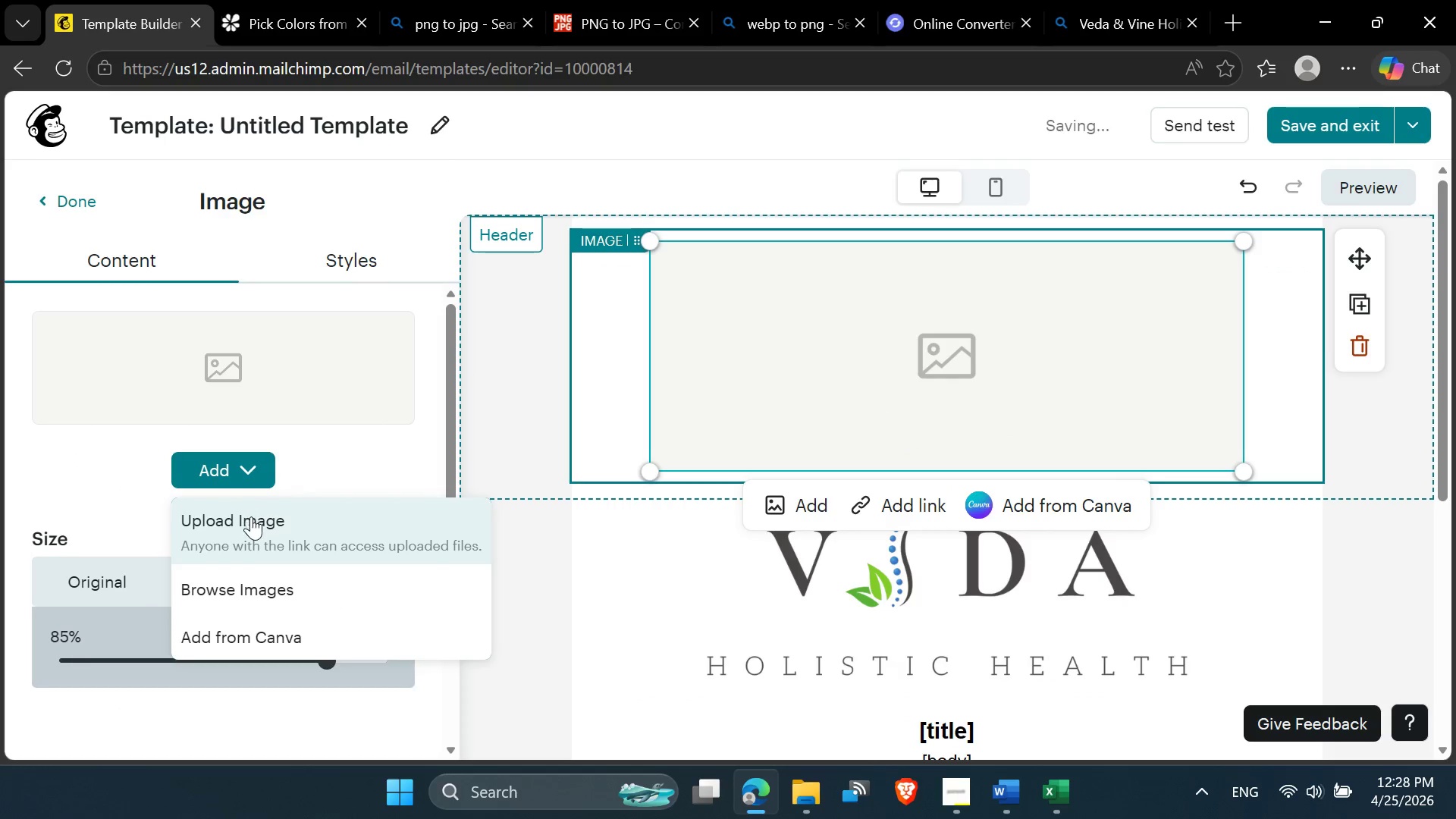 
left_click([251, 525])
 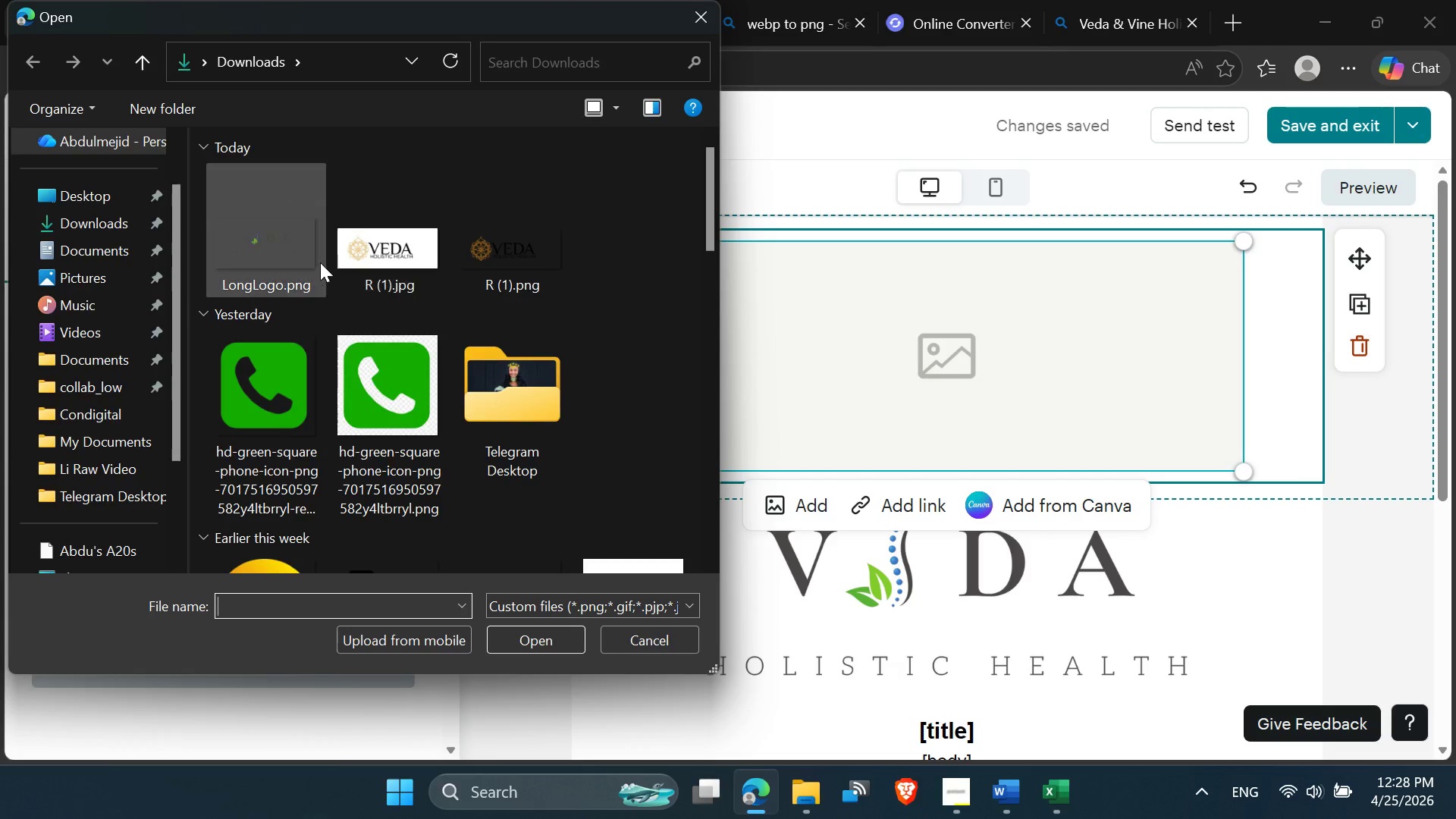 
double_click([286, 248])
 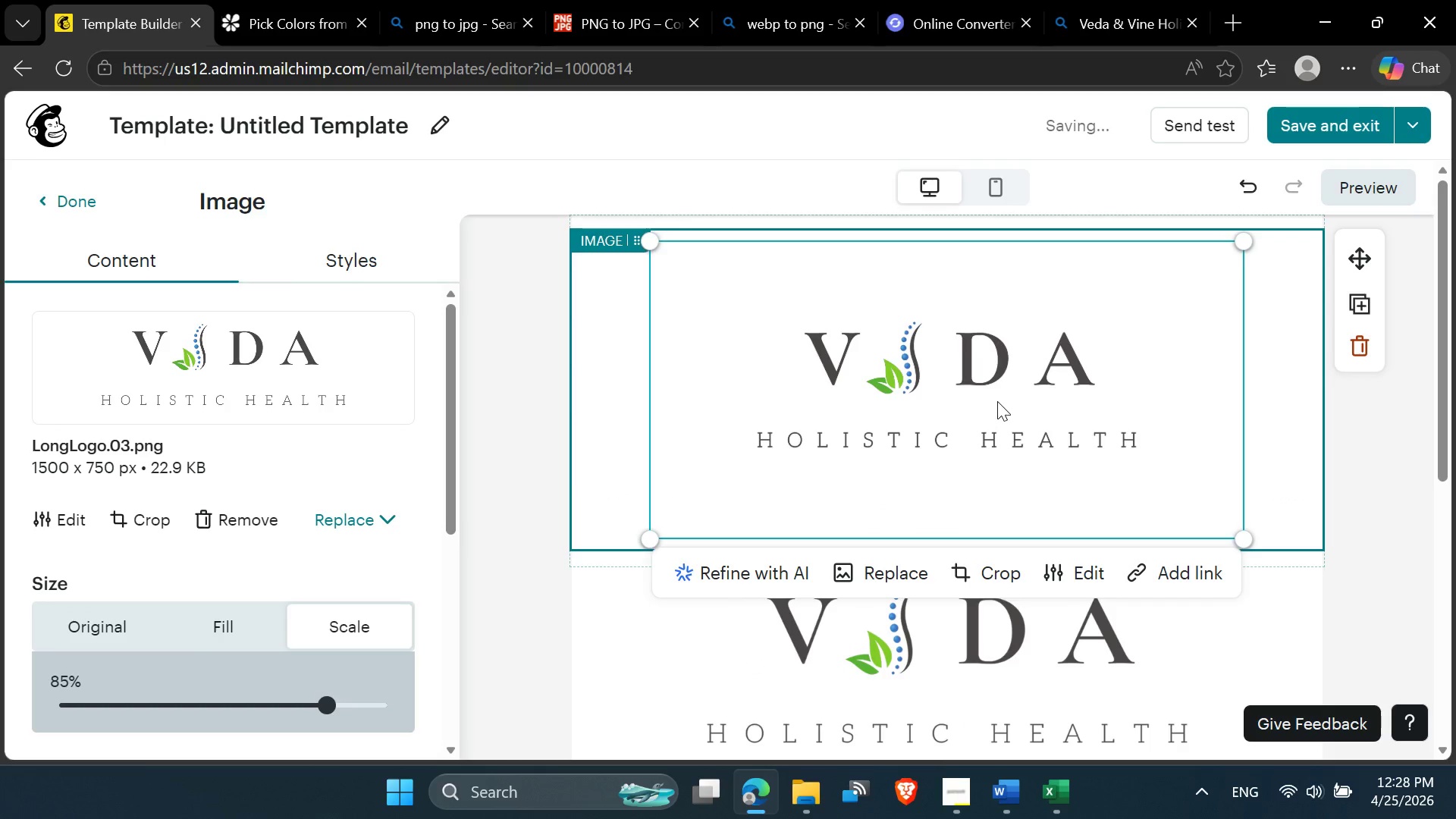 
wait(5.7)
 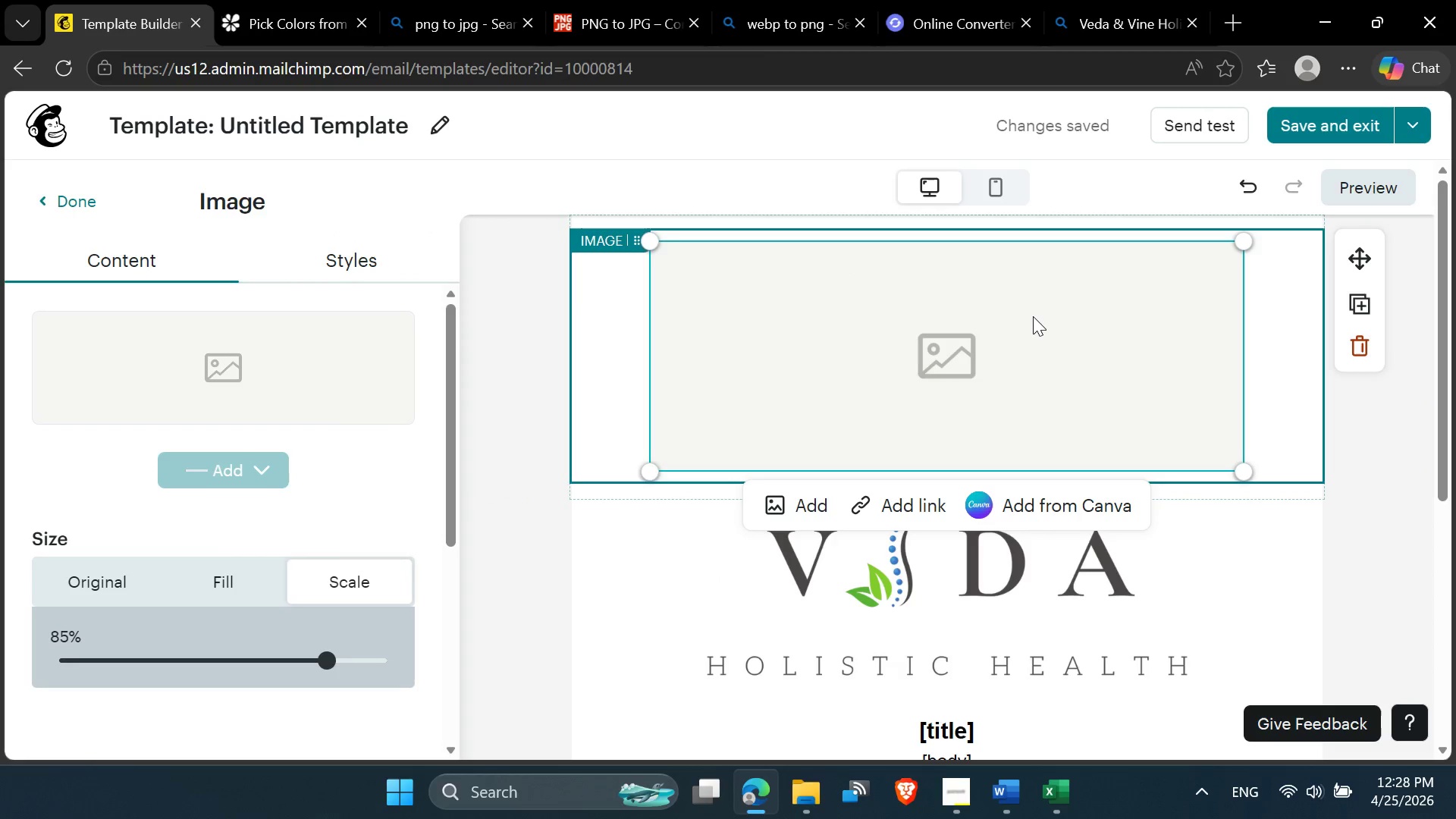 
left_click([951, 654])
 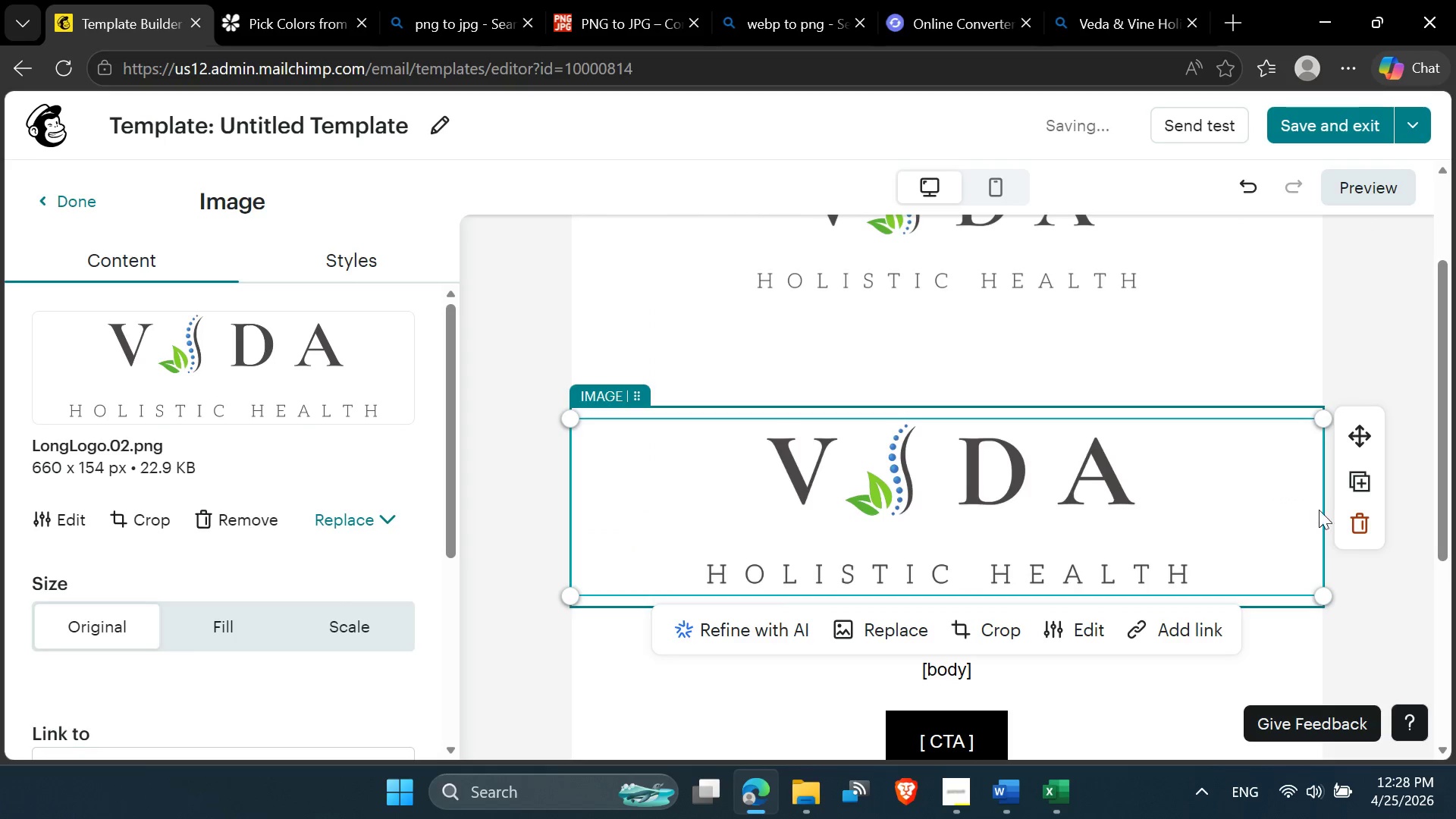 
left_click([1355, 522])
 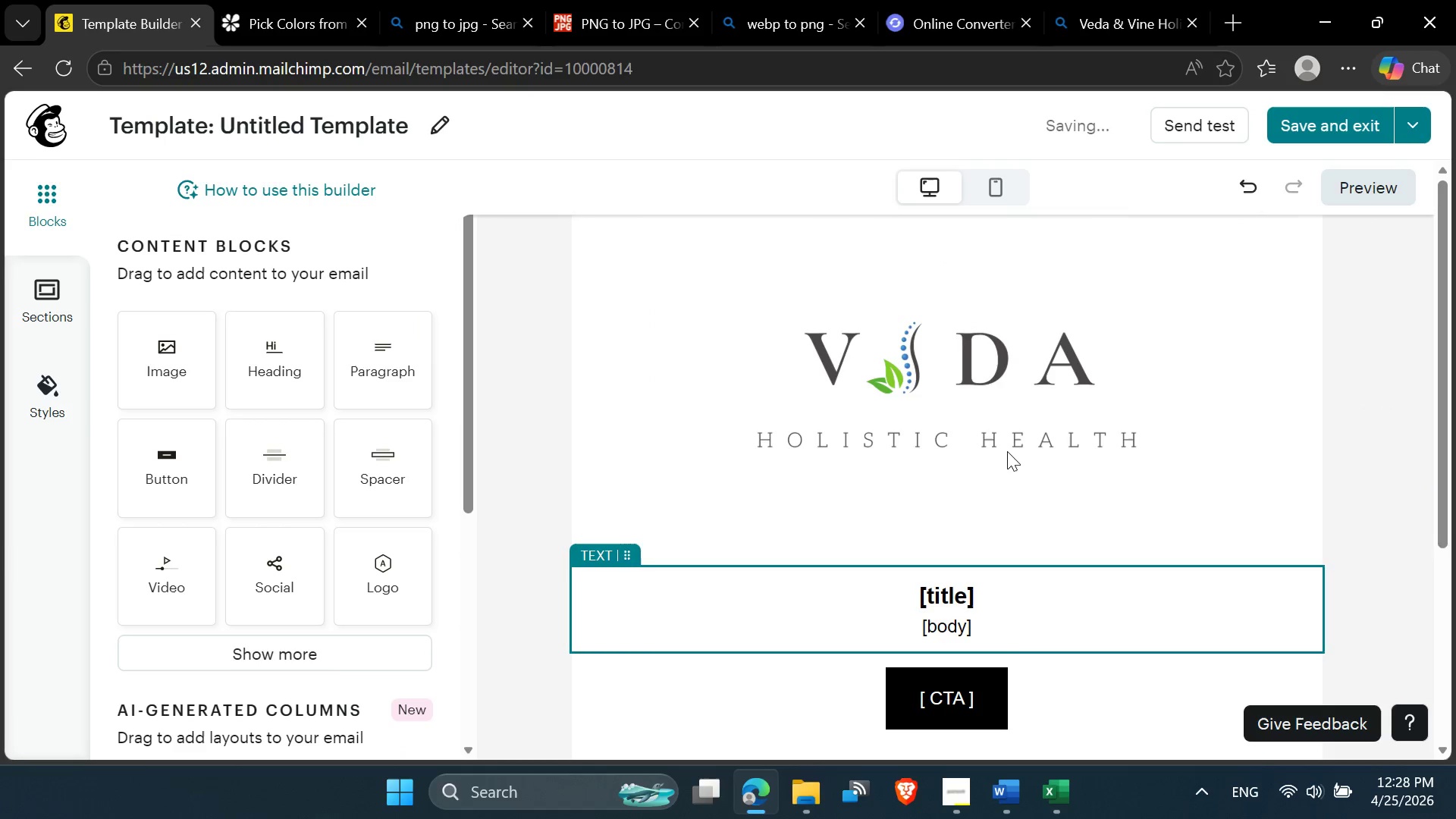 
left_click([959, 425])
 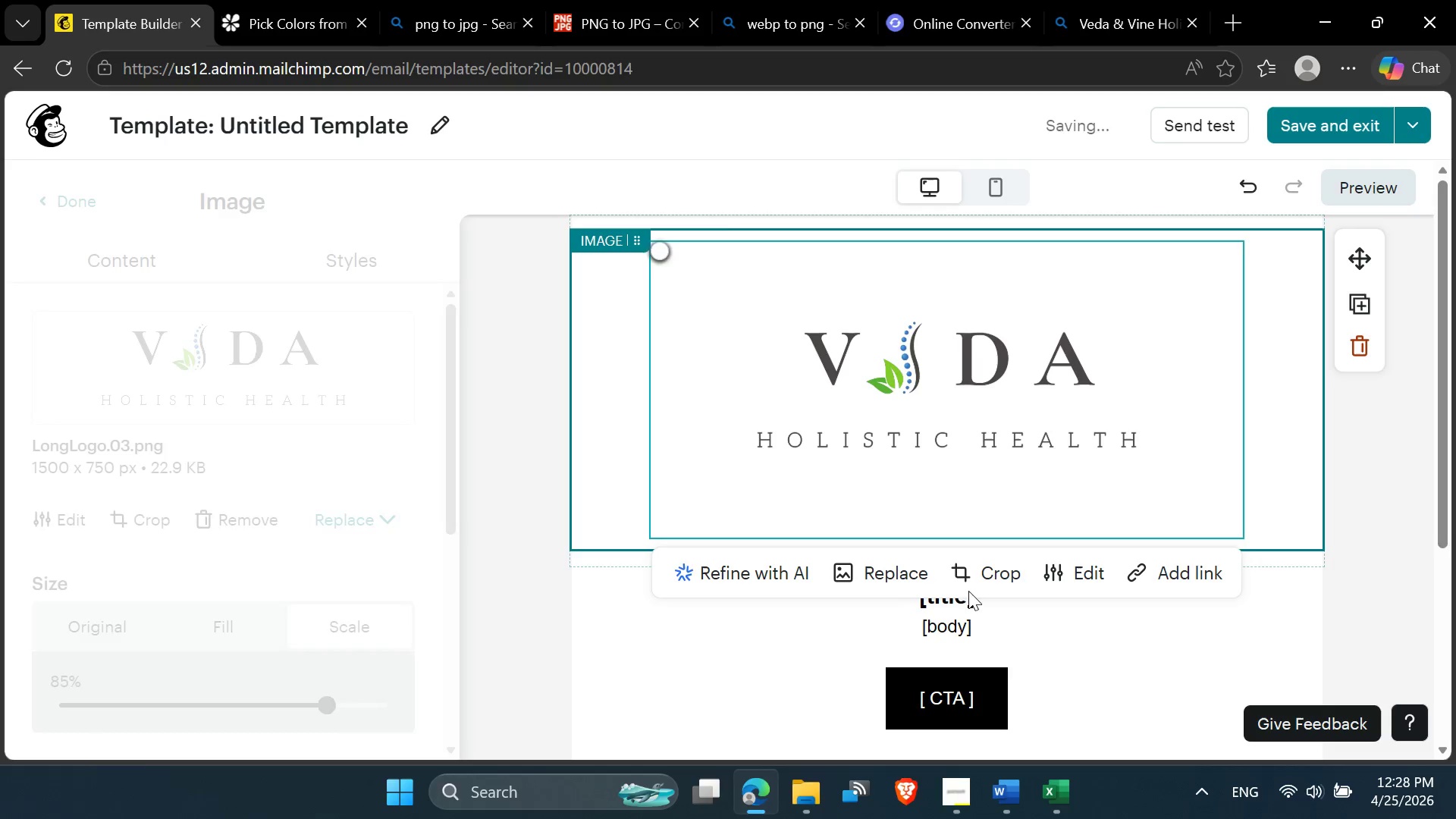 
left_click([975, 580])
 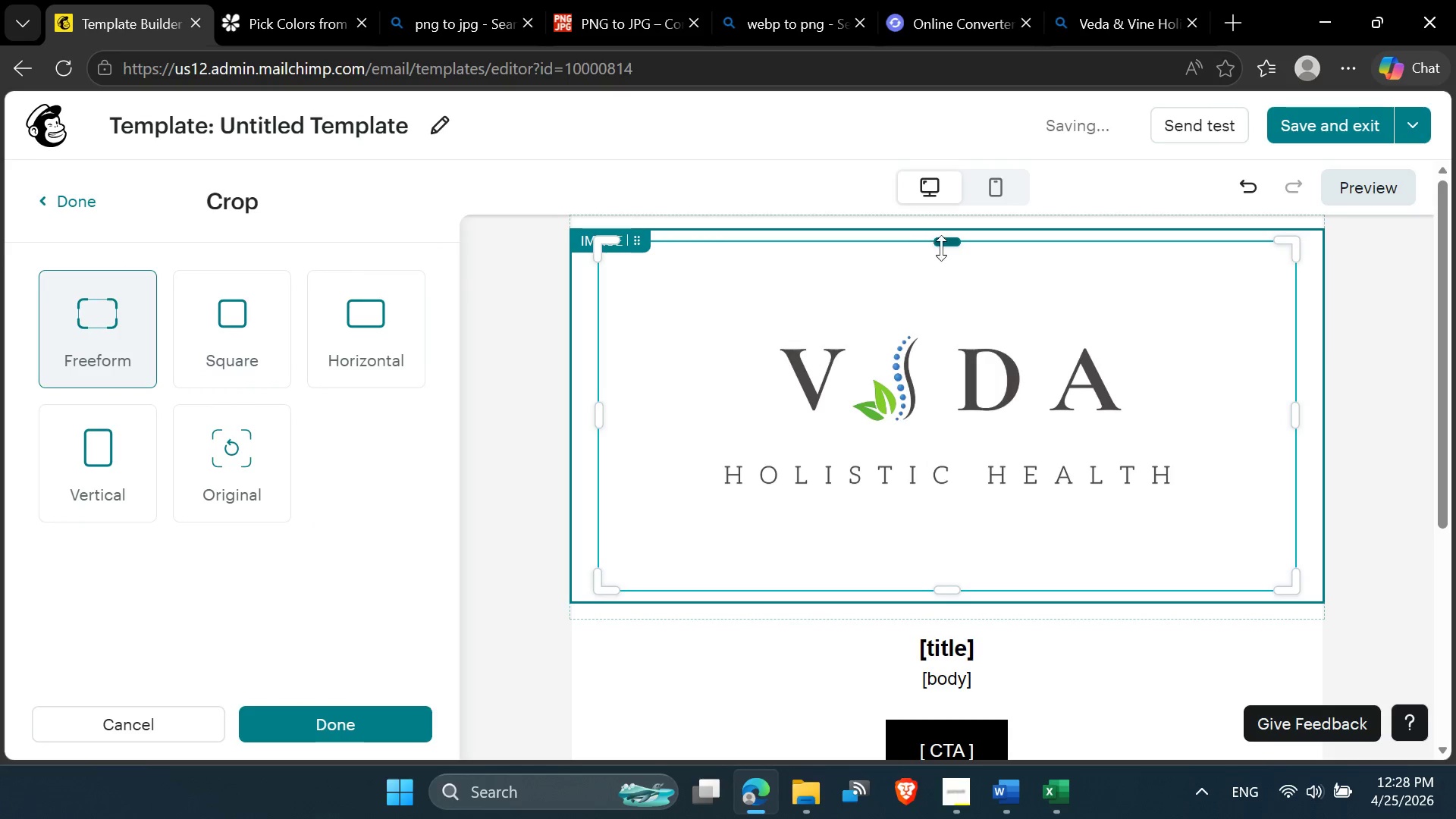 
left_click_drag(start_coordinate=[948, 239], to_coordinate=[950, 331])
 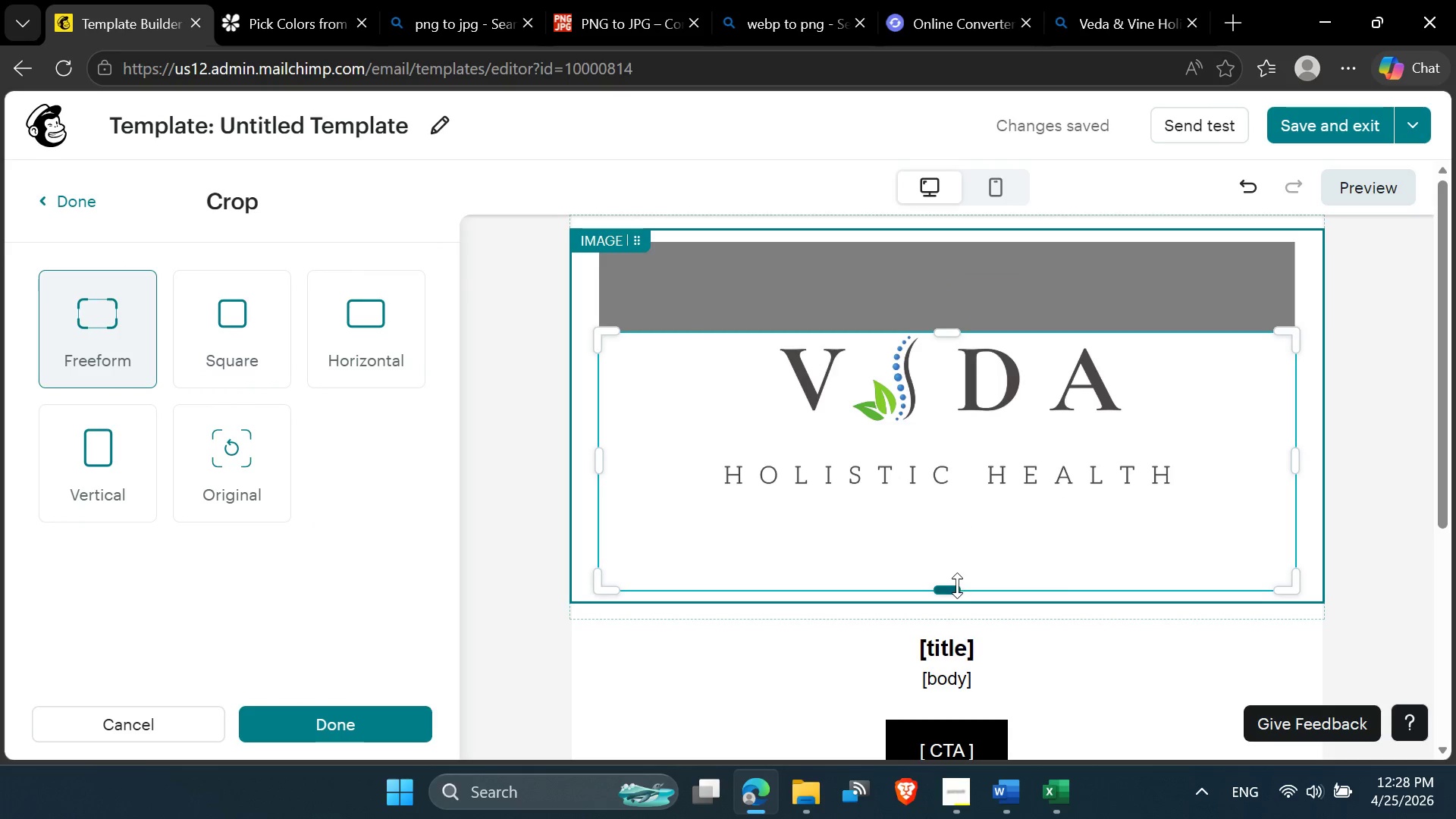 
left_click_drag(start_coordinate=[957, 585], to_coordinate=[971, 495])
 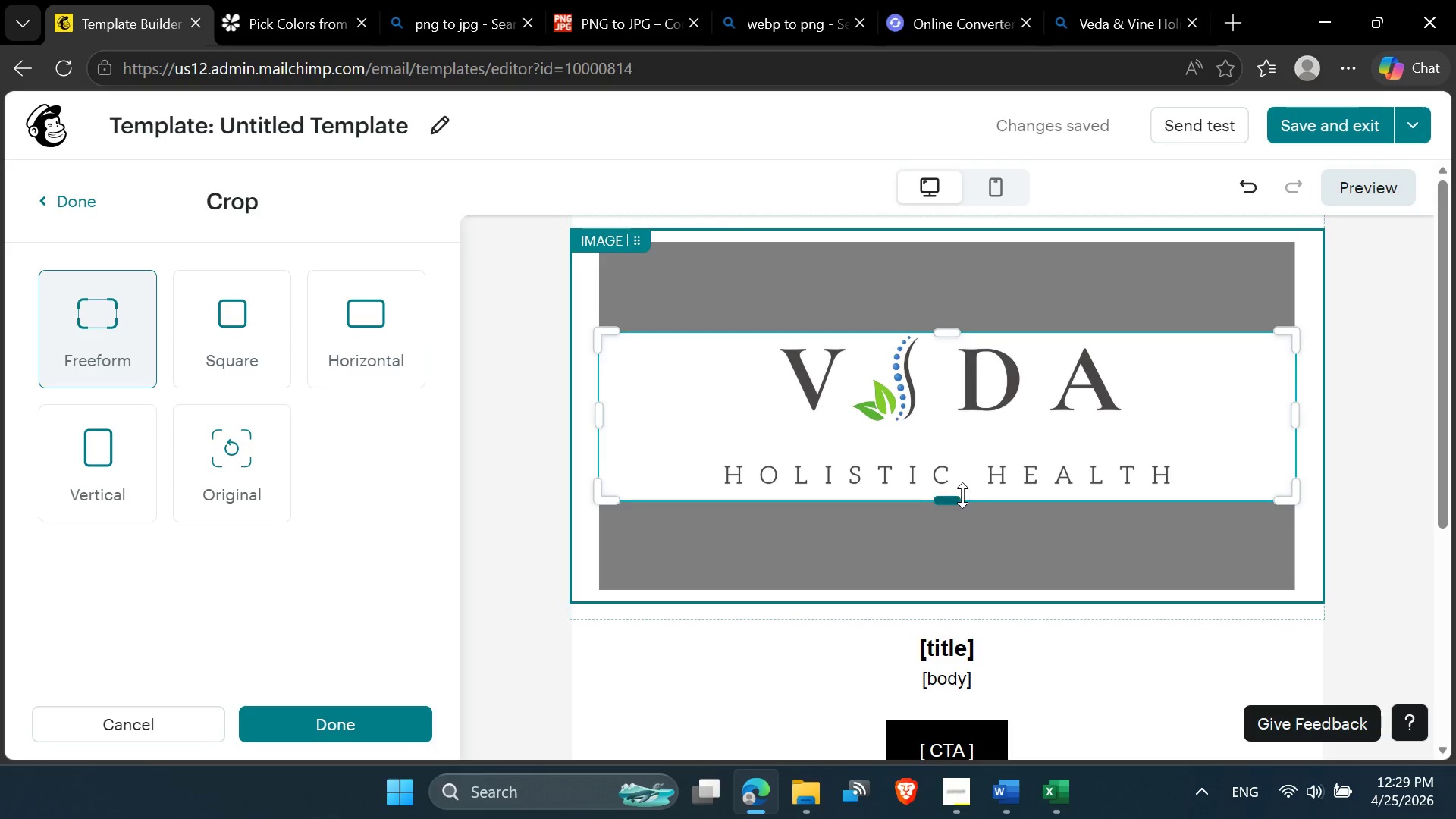 
left_click_drag(start_coordinate=[958, 495], to_coordinate=[960, 485])
 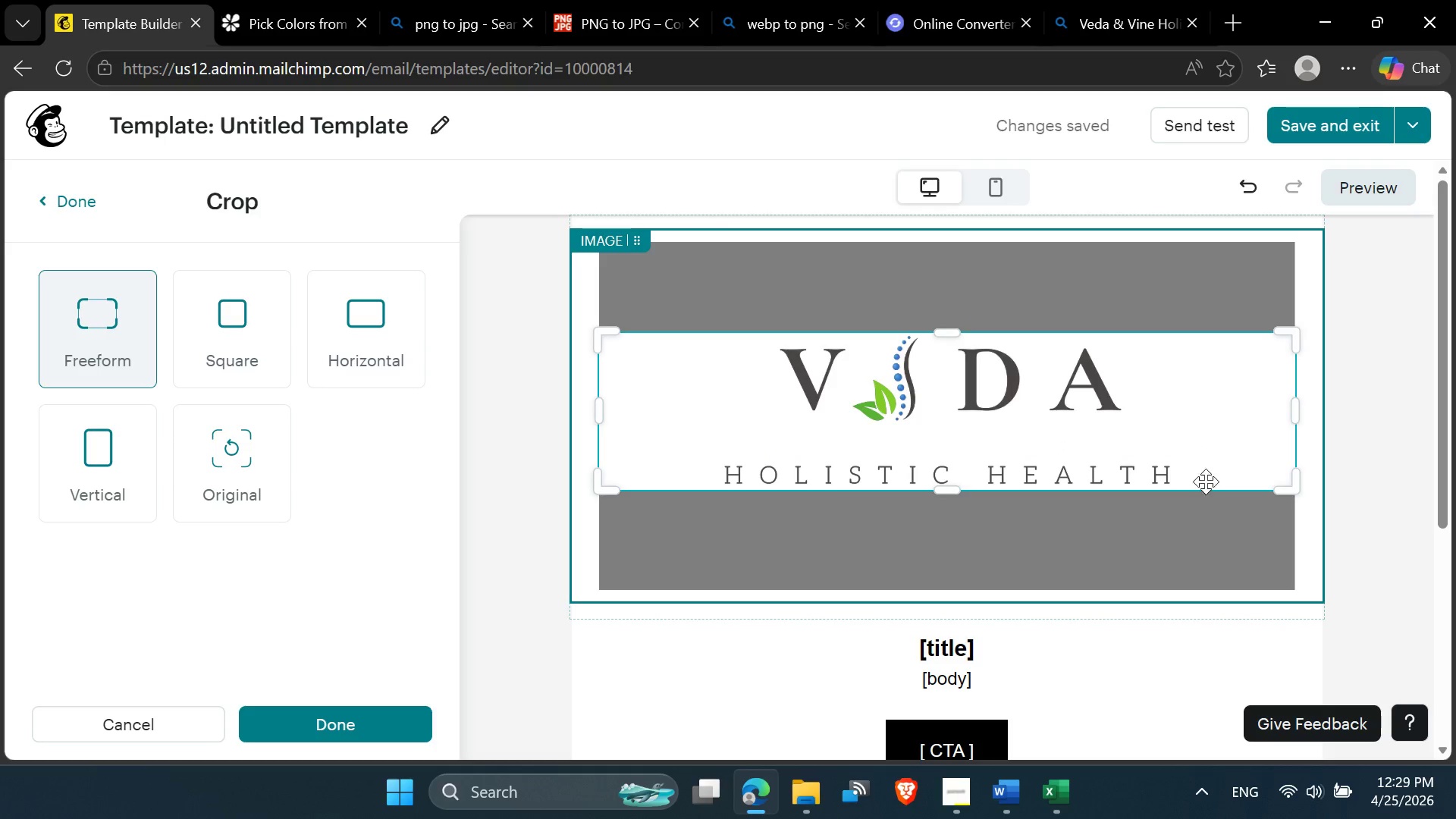 
left_click([1142, 564])
 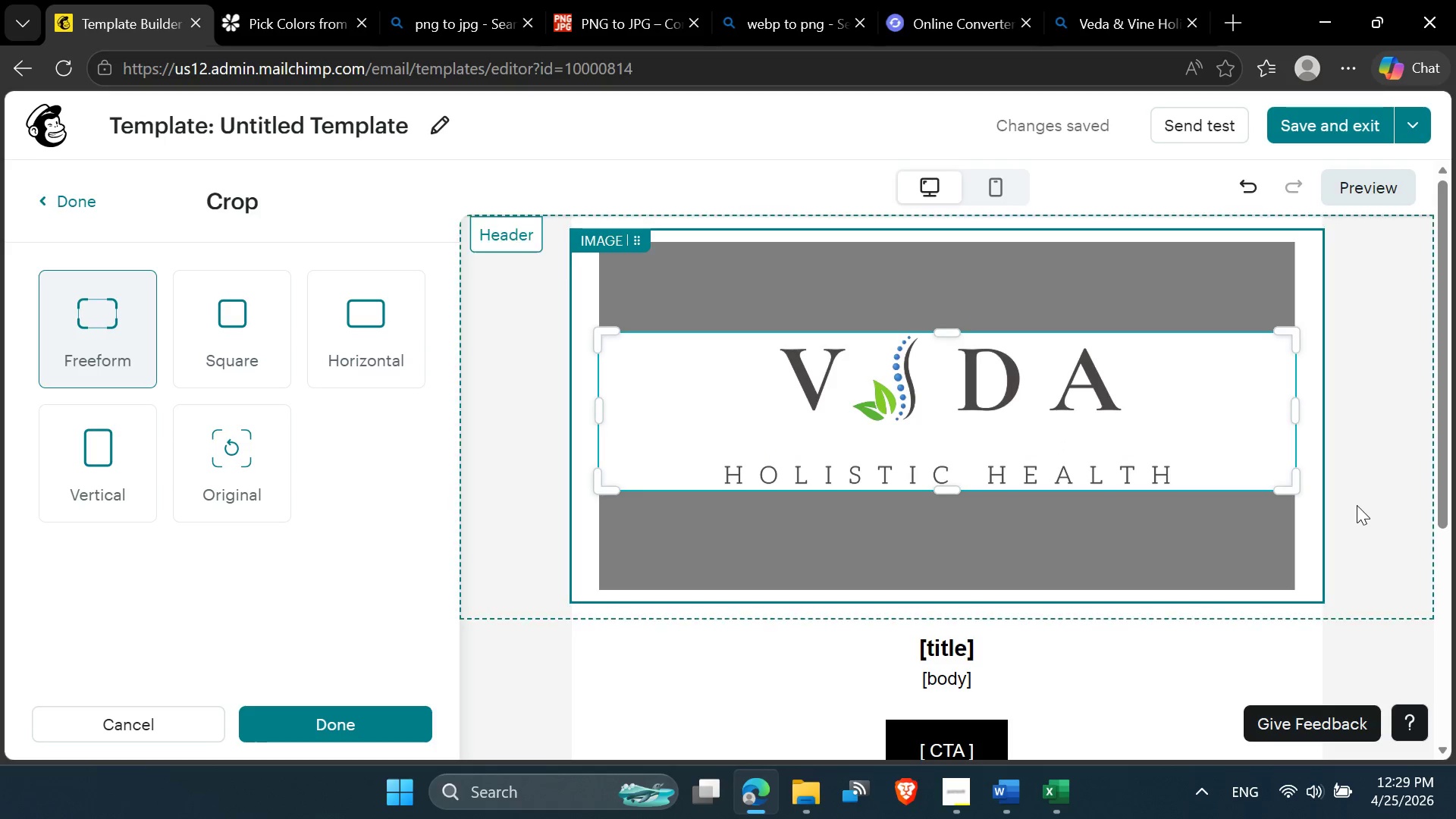 
left_click([1357, 505])
 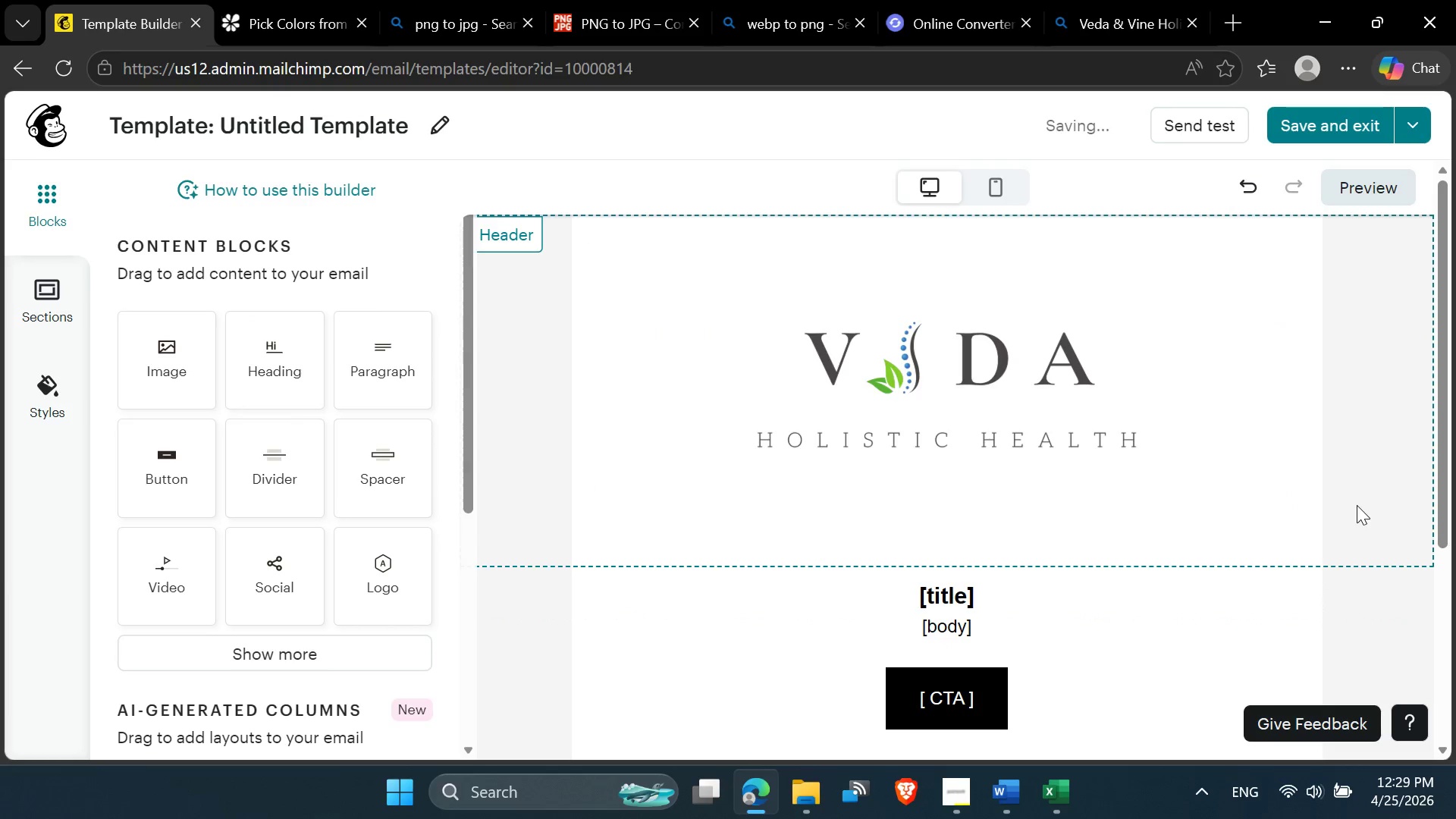 
left_click([952, 413])
 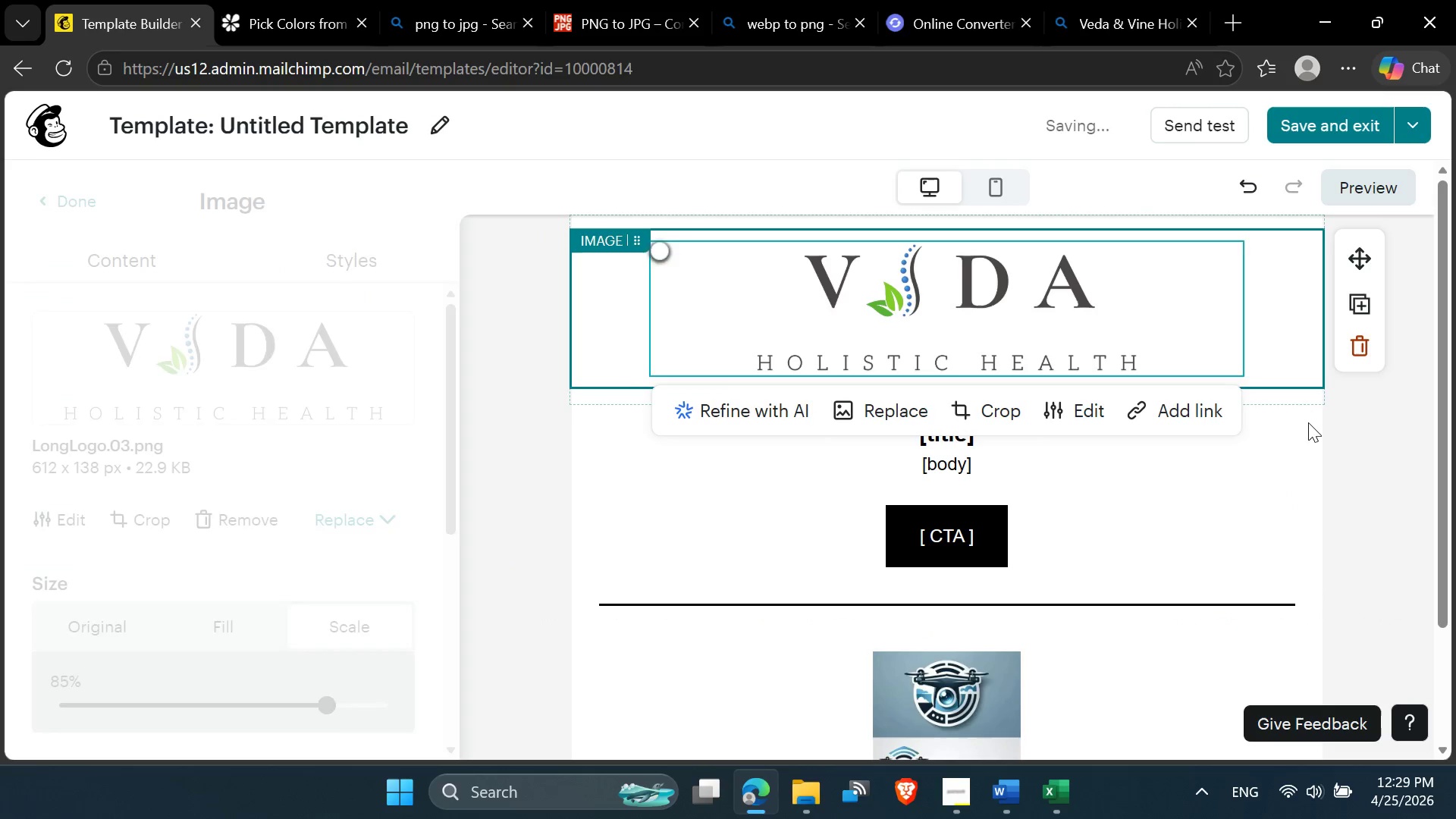 
left_click([1356, 443])
 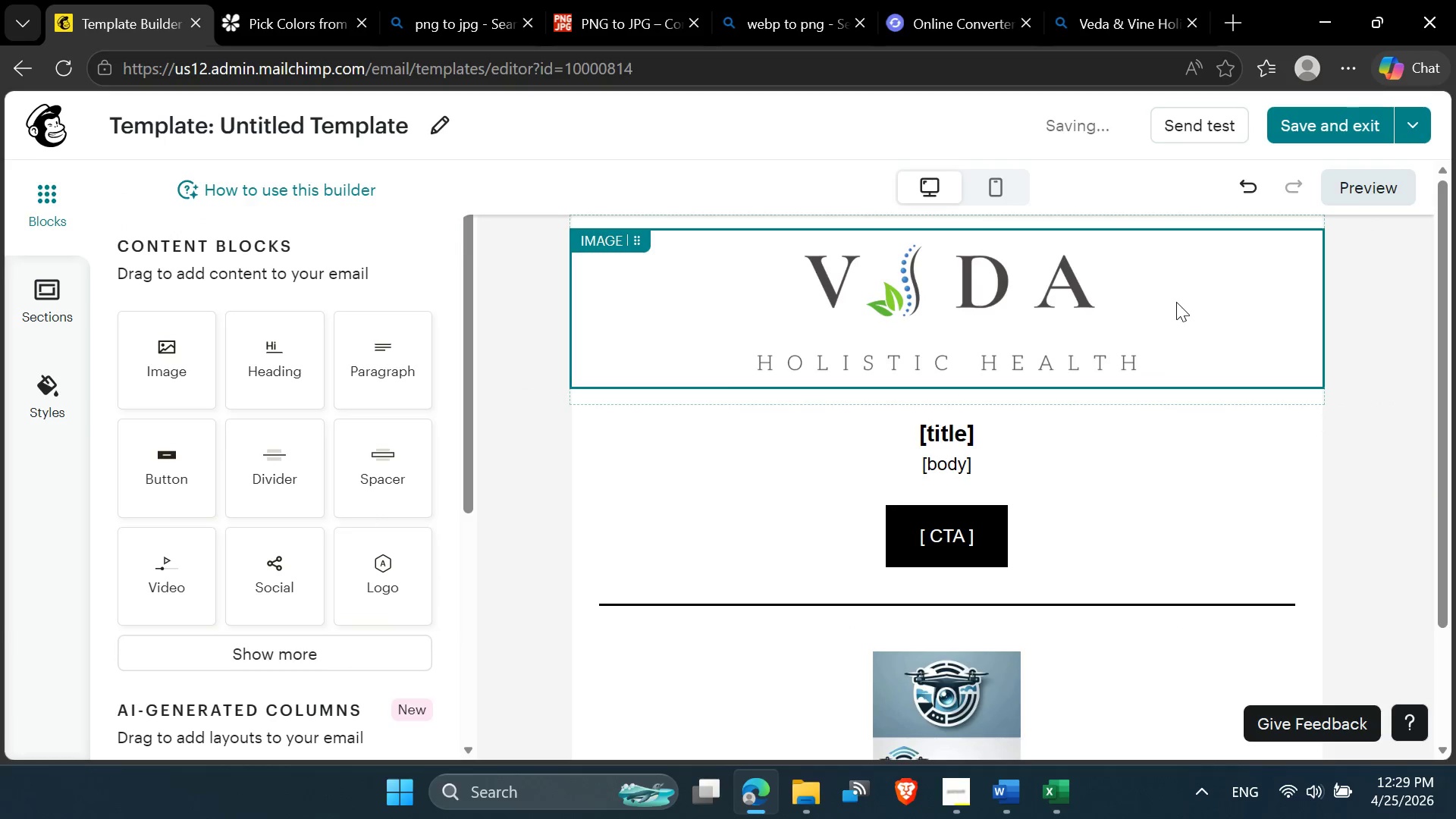 
left_click([1176, 302])
 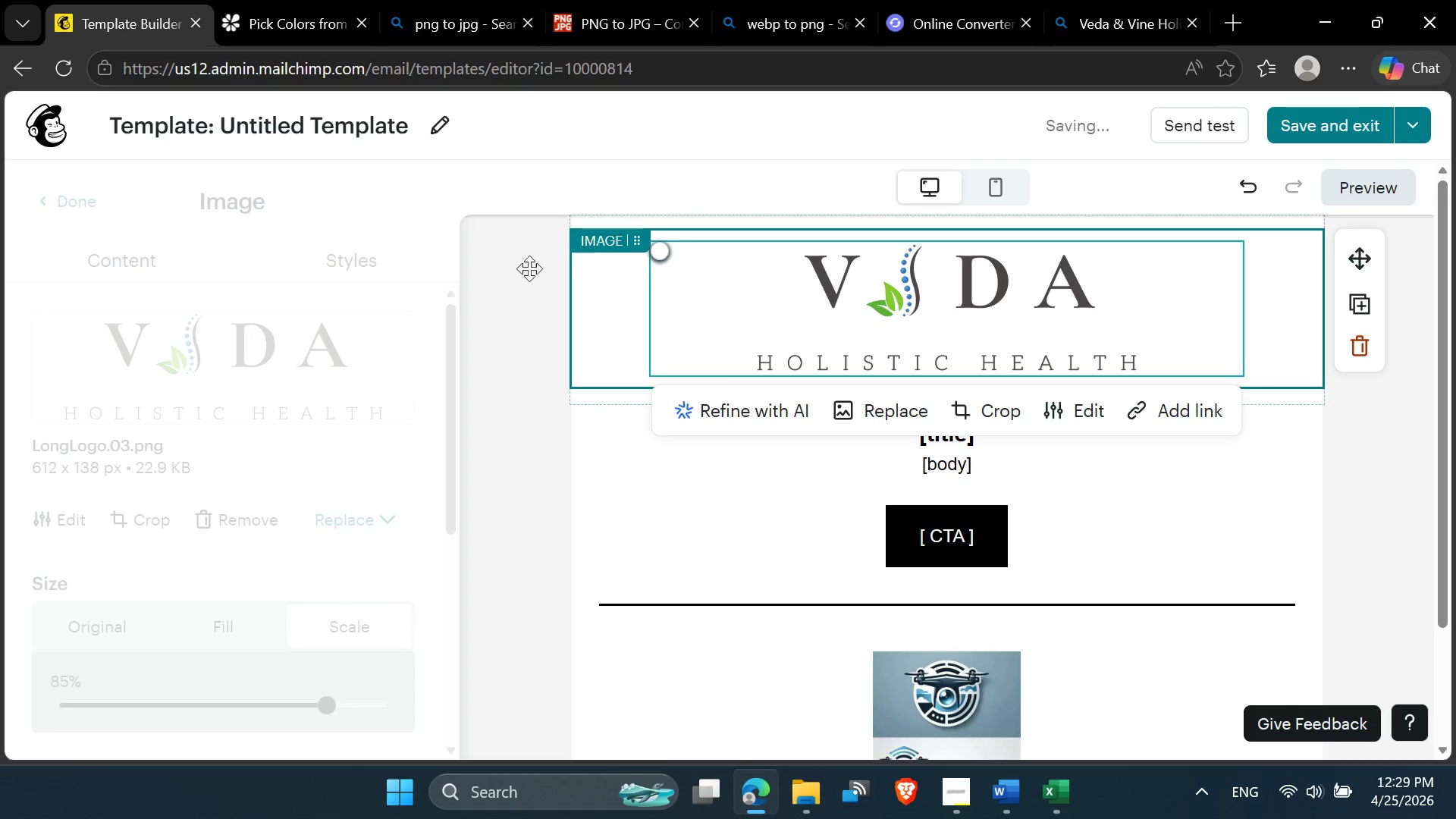 
left_click([521, 270])
 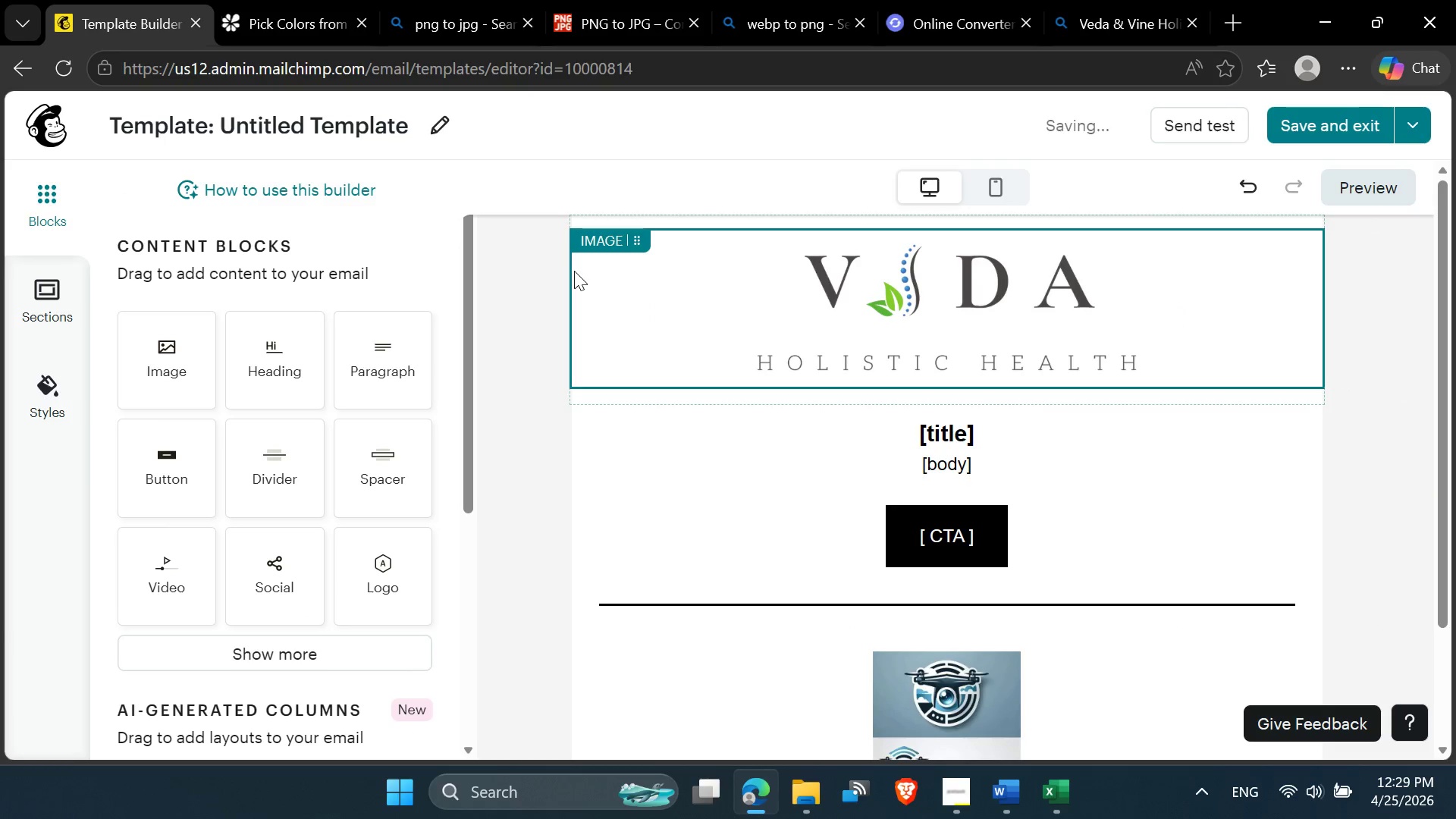 
left_click([553, 248])
 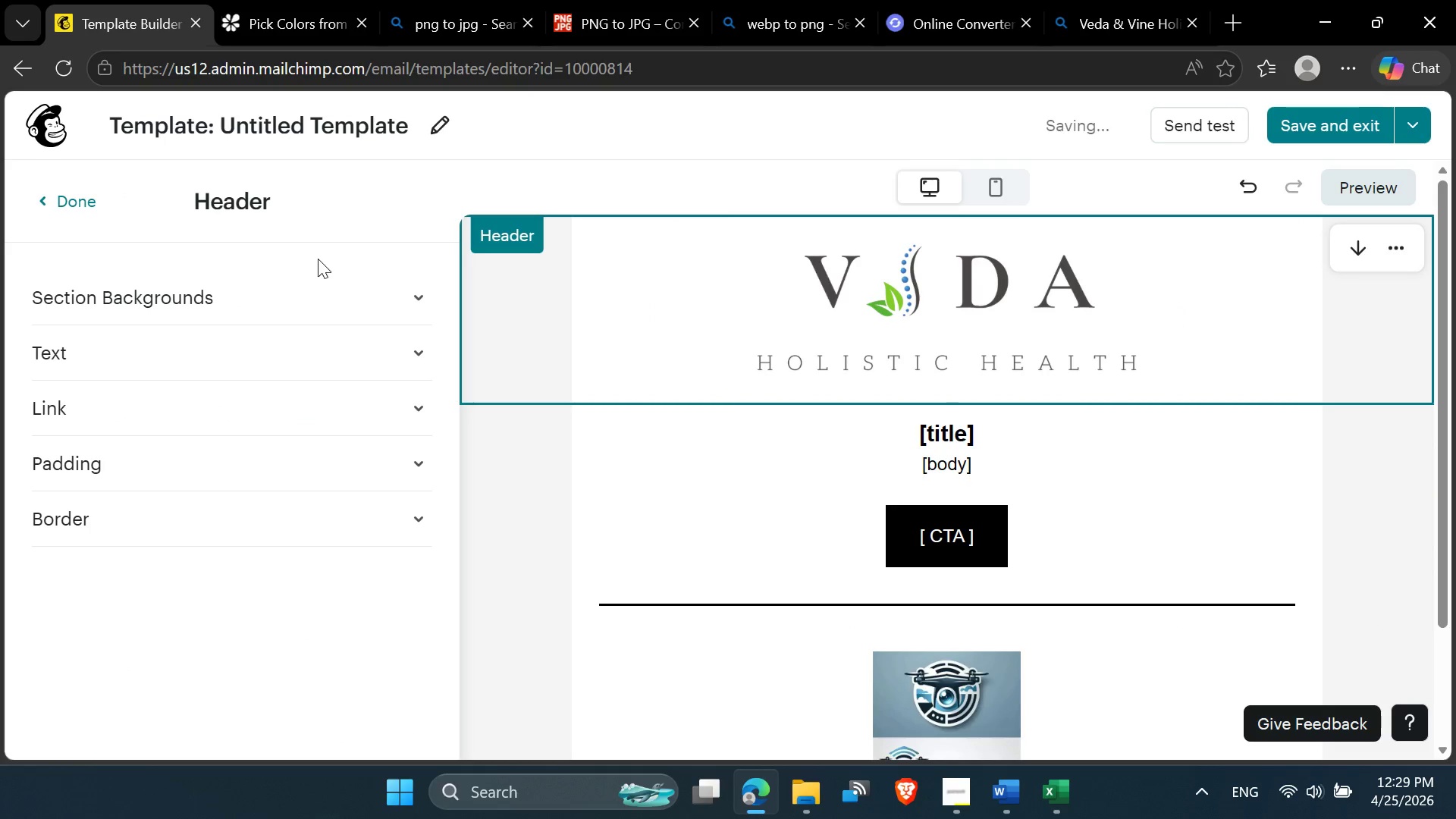 
left_click([321, 295])
 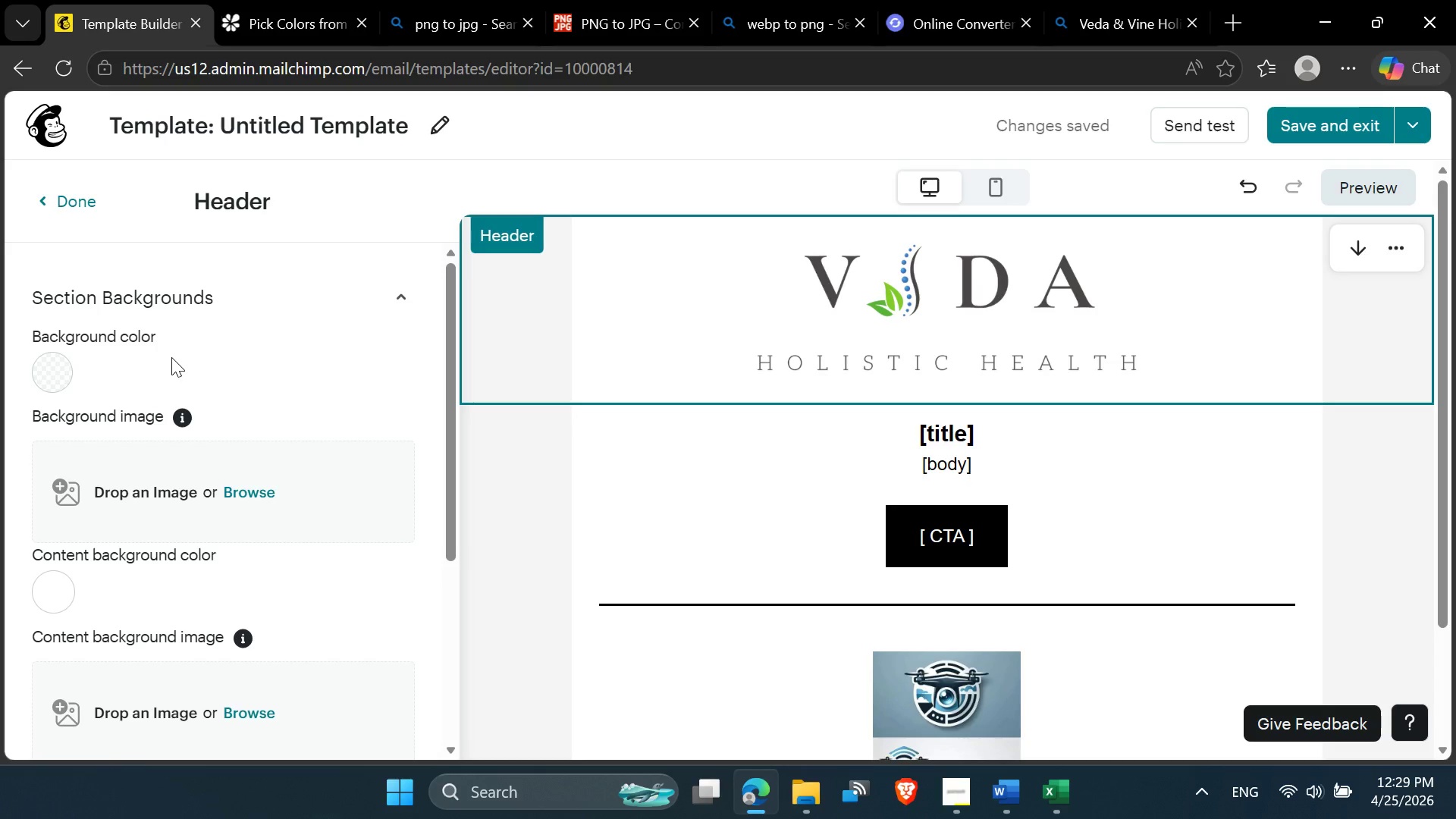 
wait(5.28)
 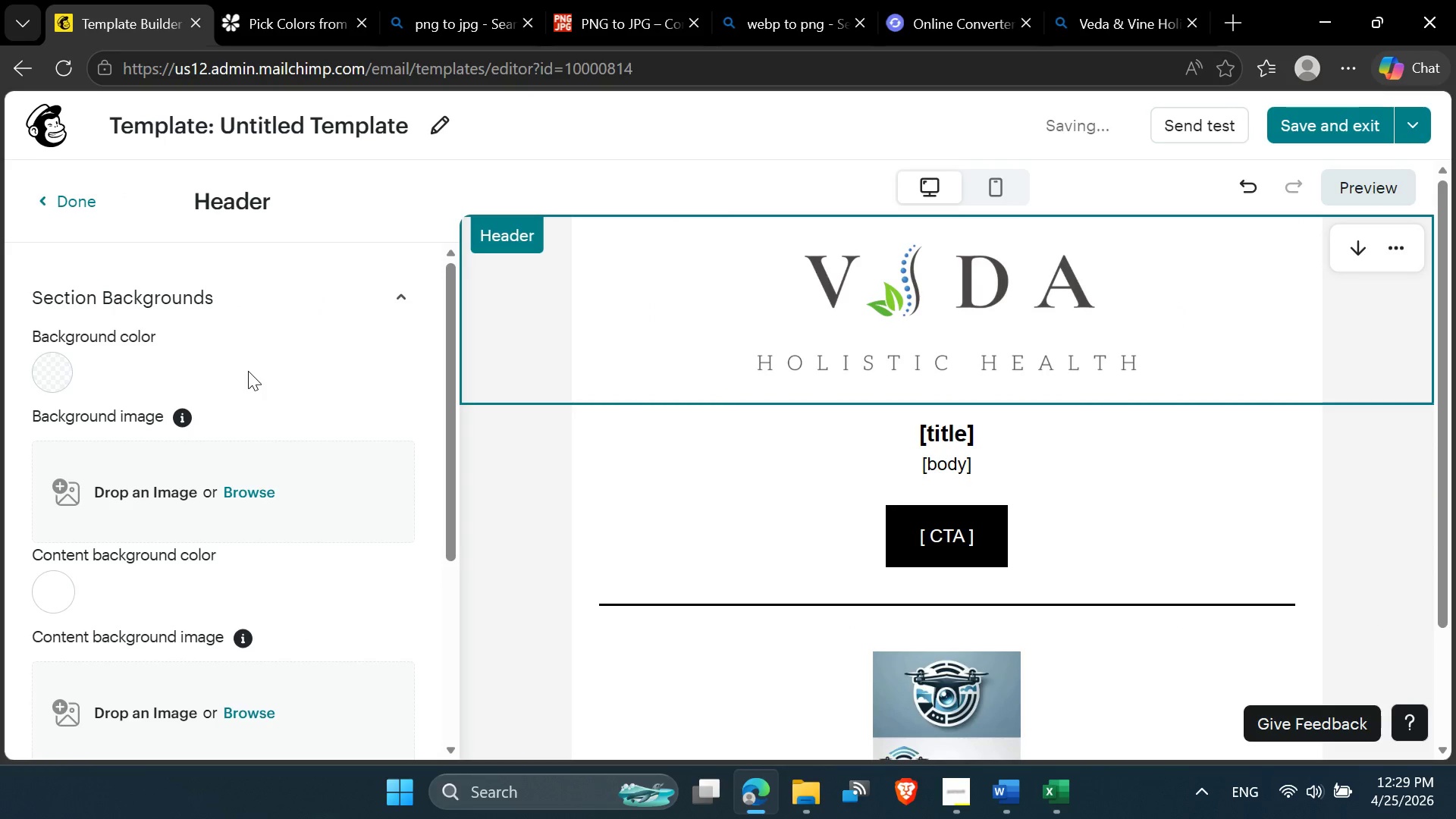 
left_click([61, 362])
 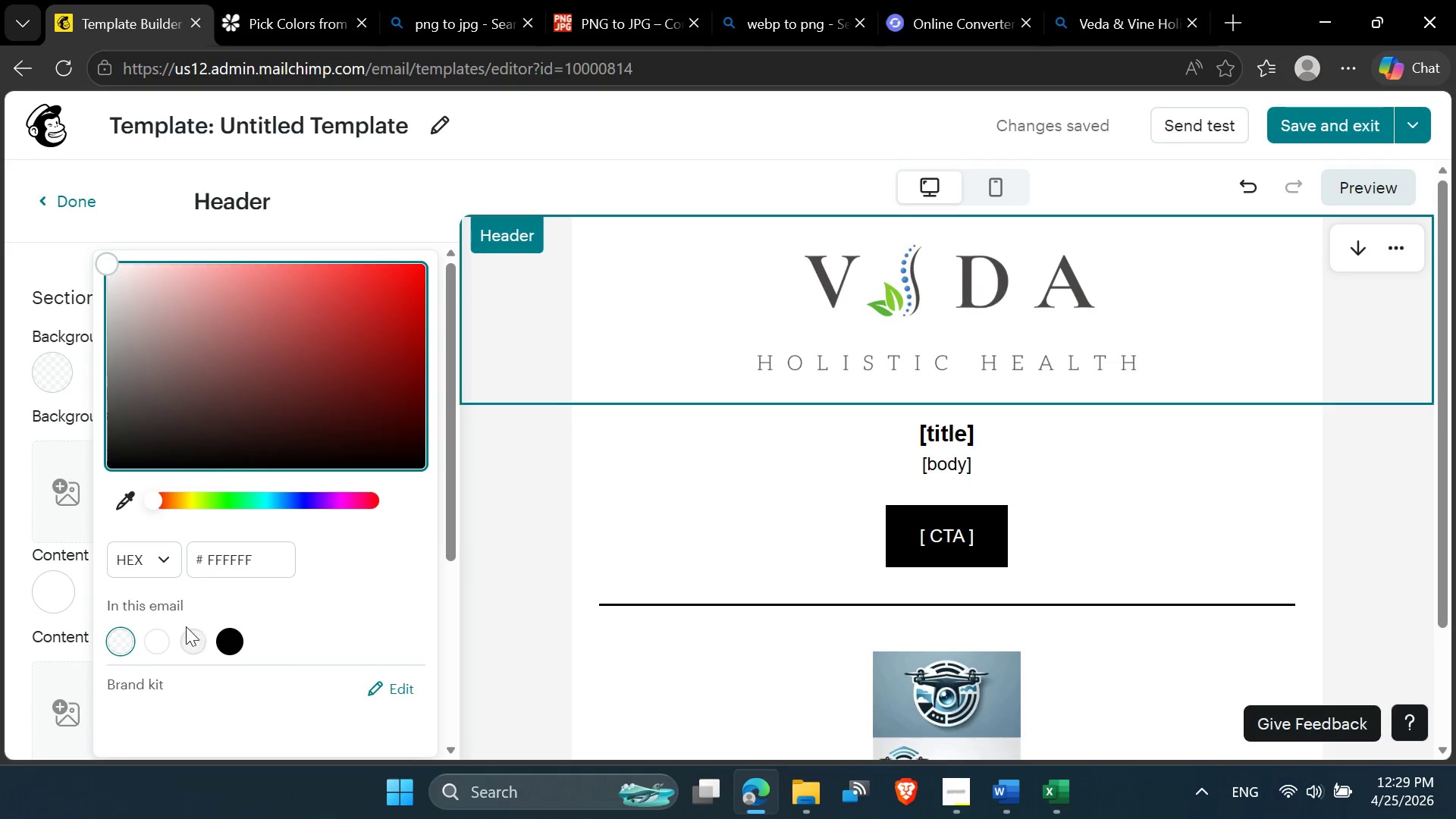 
left_click([187, 641])
 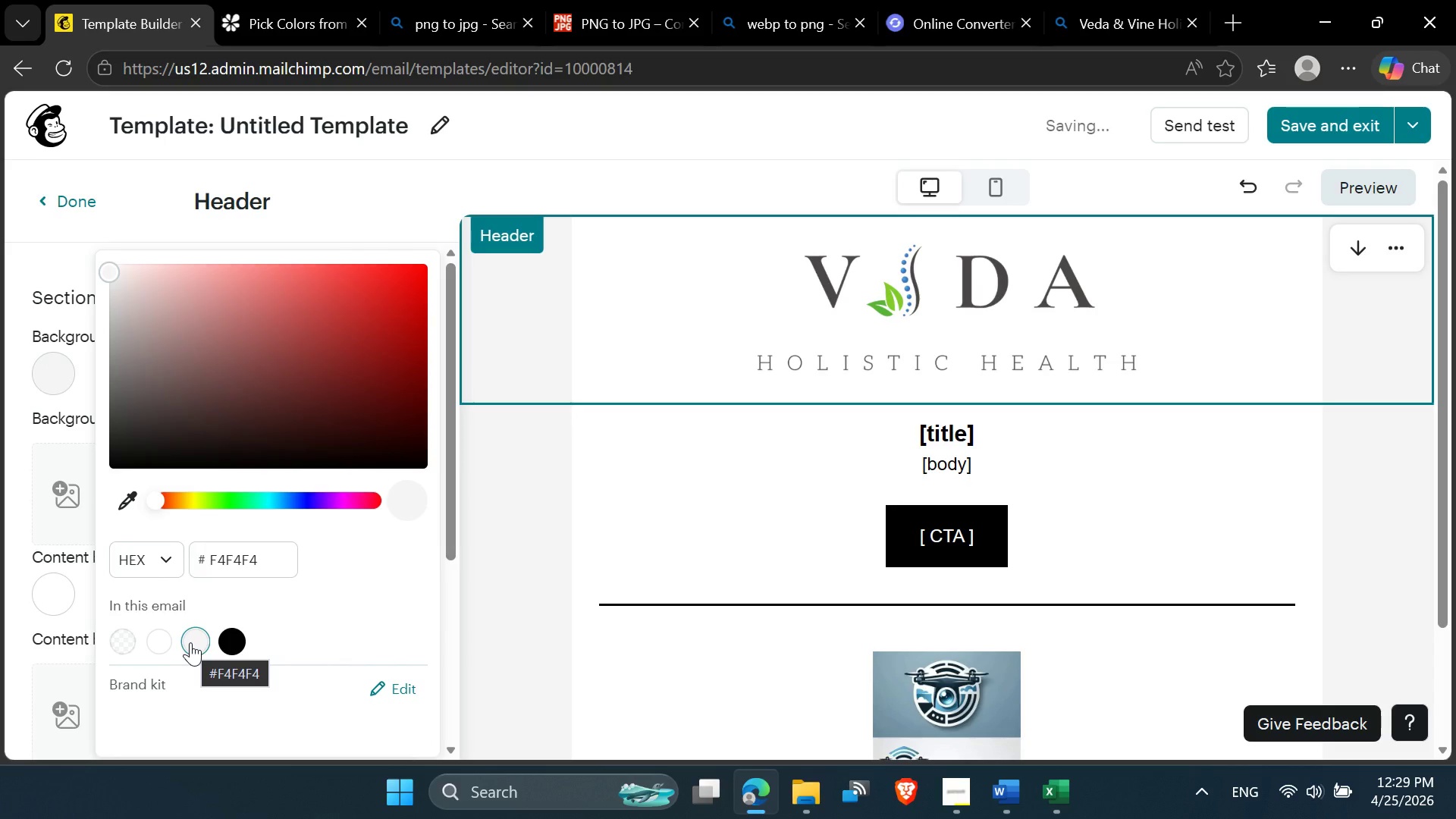 
left_click([190, 642])
 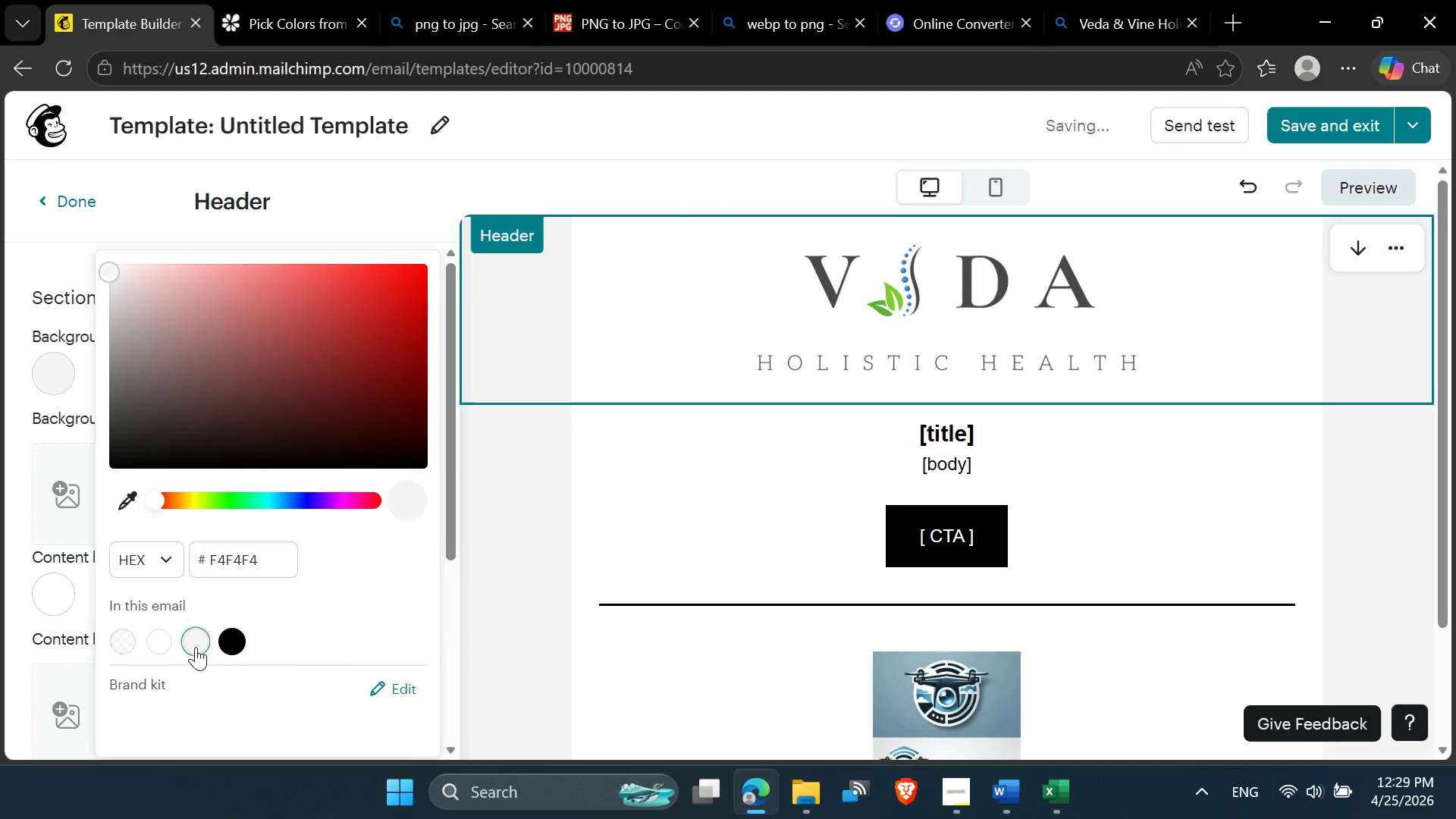 
left_click([661, 348])
 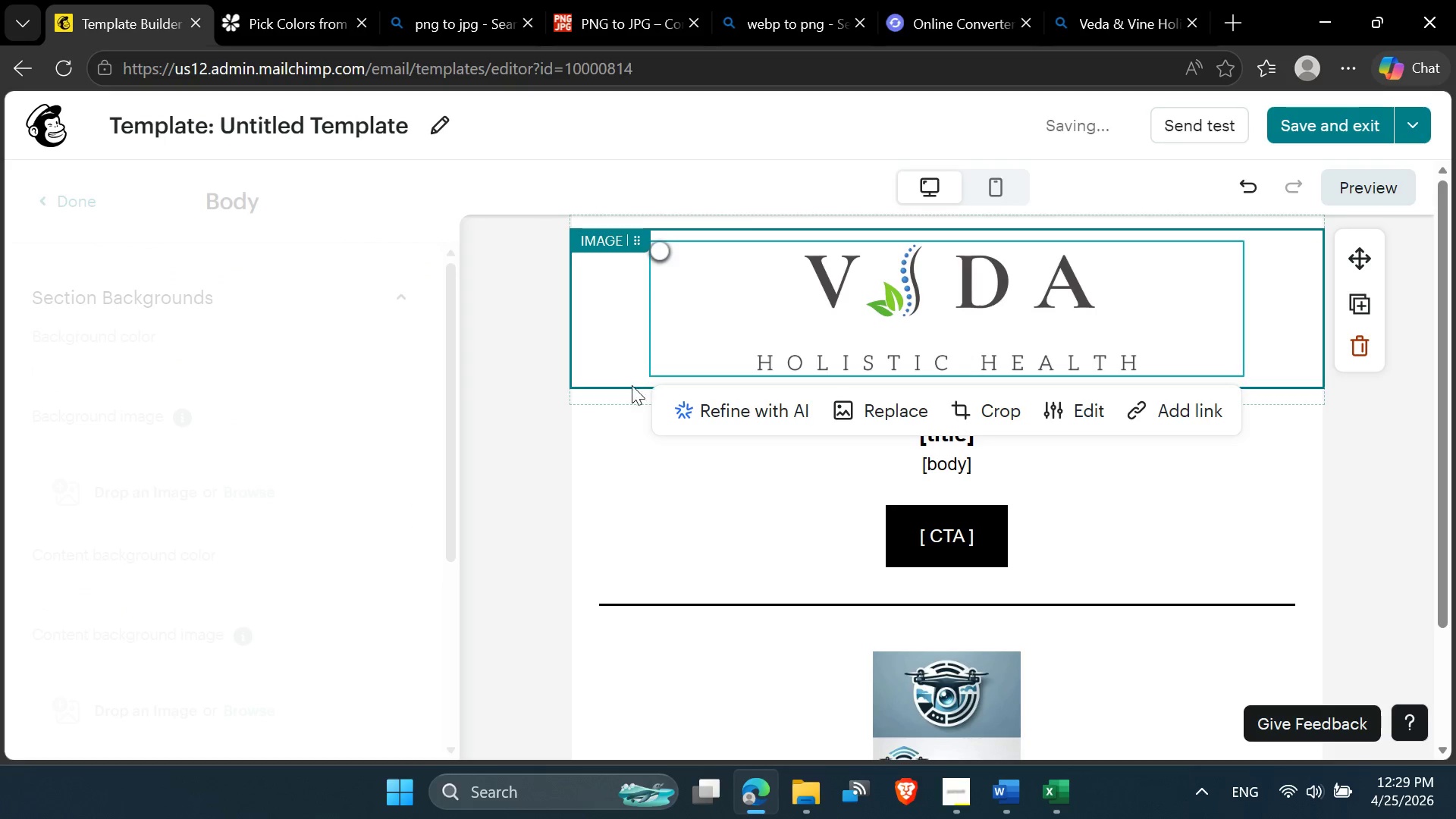 
left_click([619, 394])
 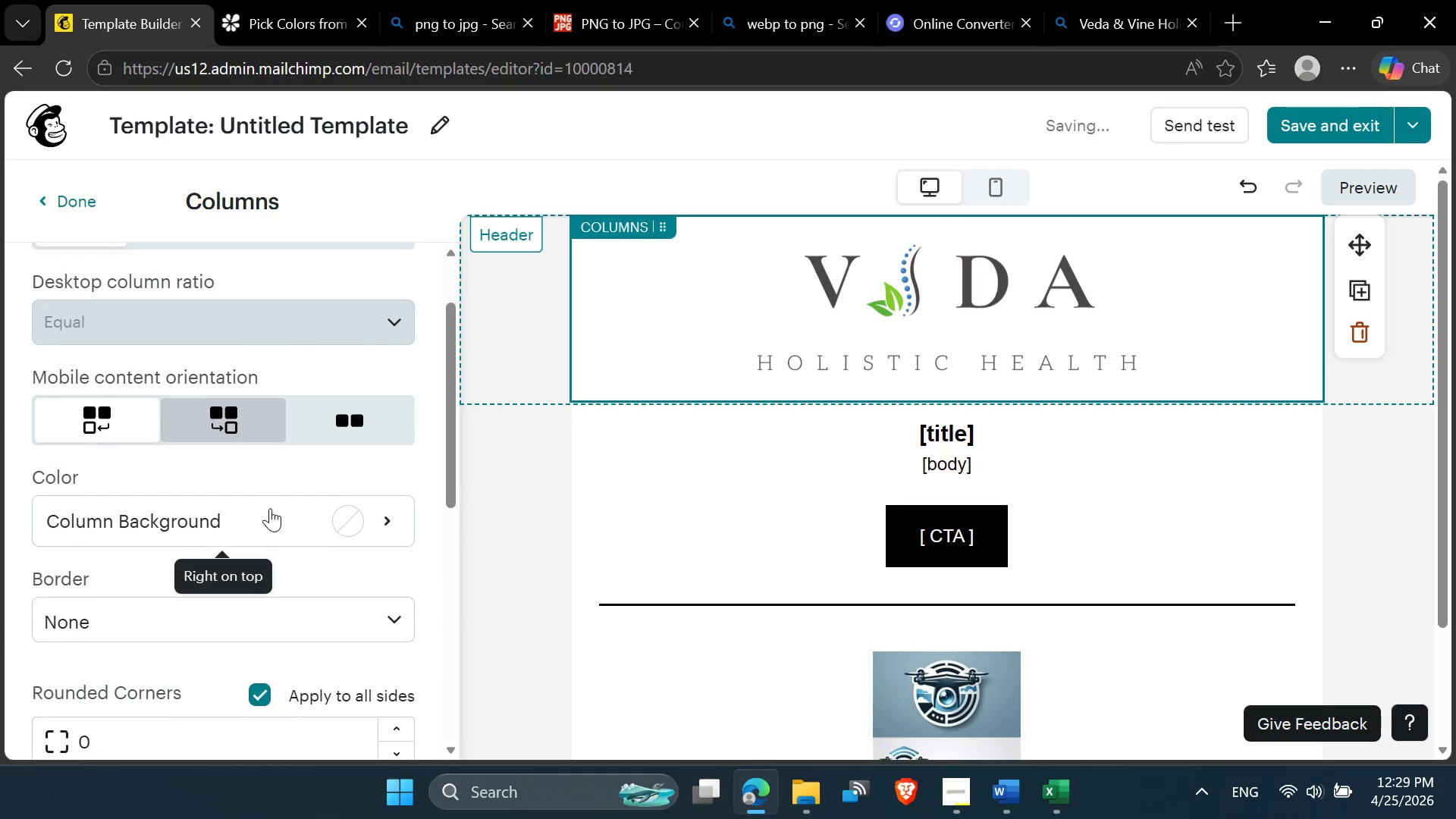 
left_click([354, 513])
 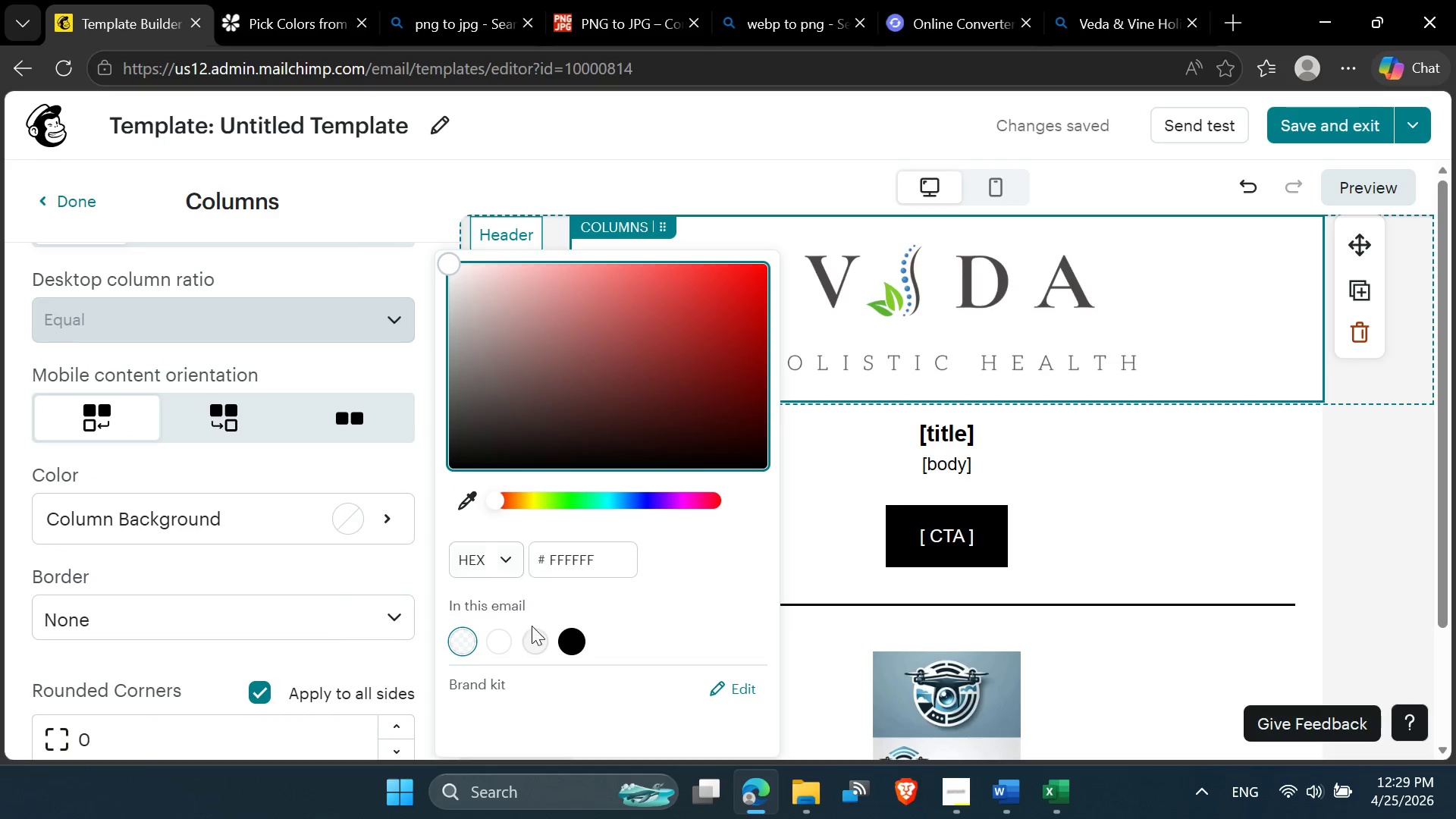 
left_click([532, 633])
 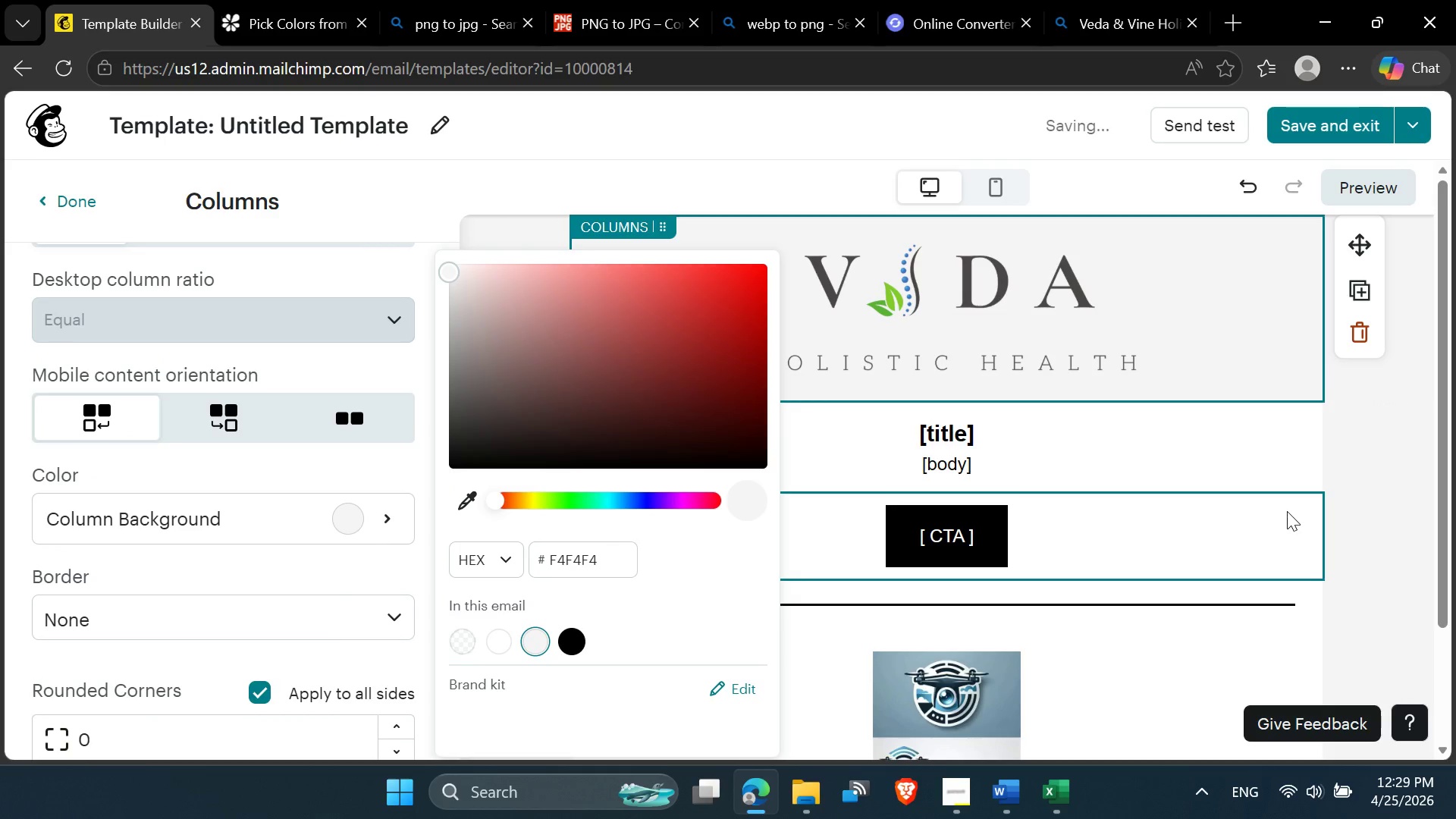 
left_click([1402, 485])
 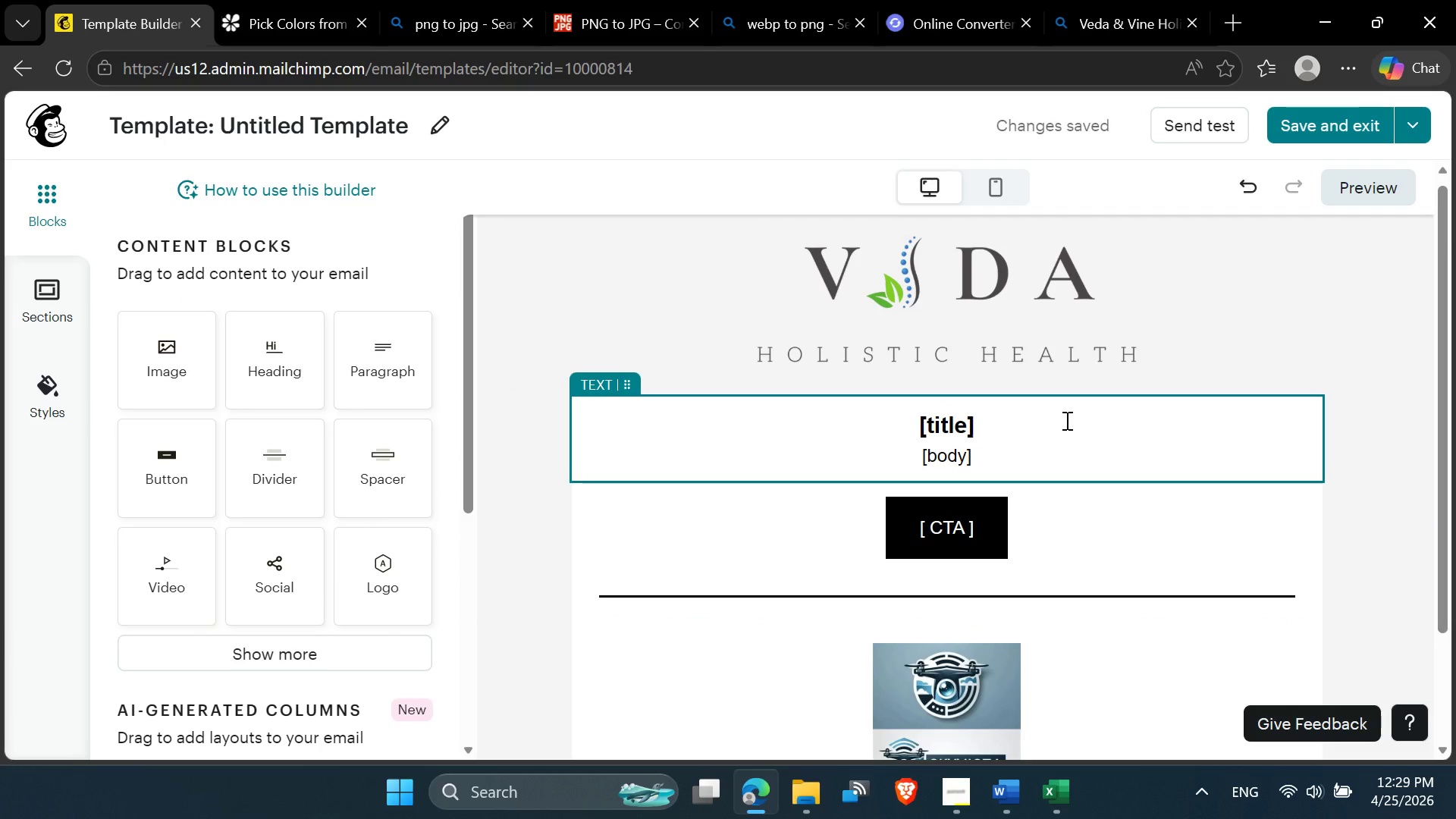 
wait(13.31)
 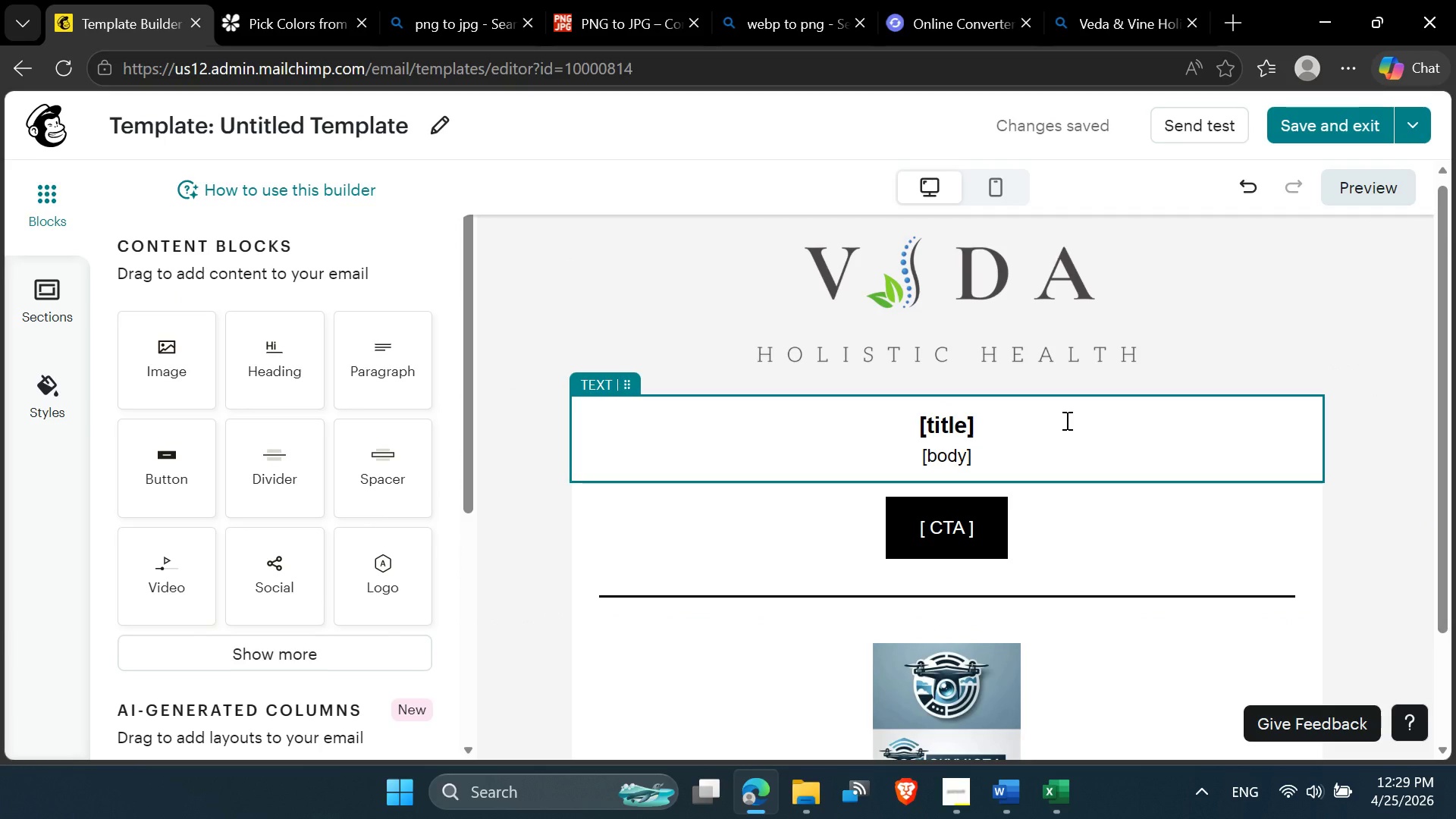 
left_click([921, 277])
 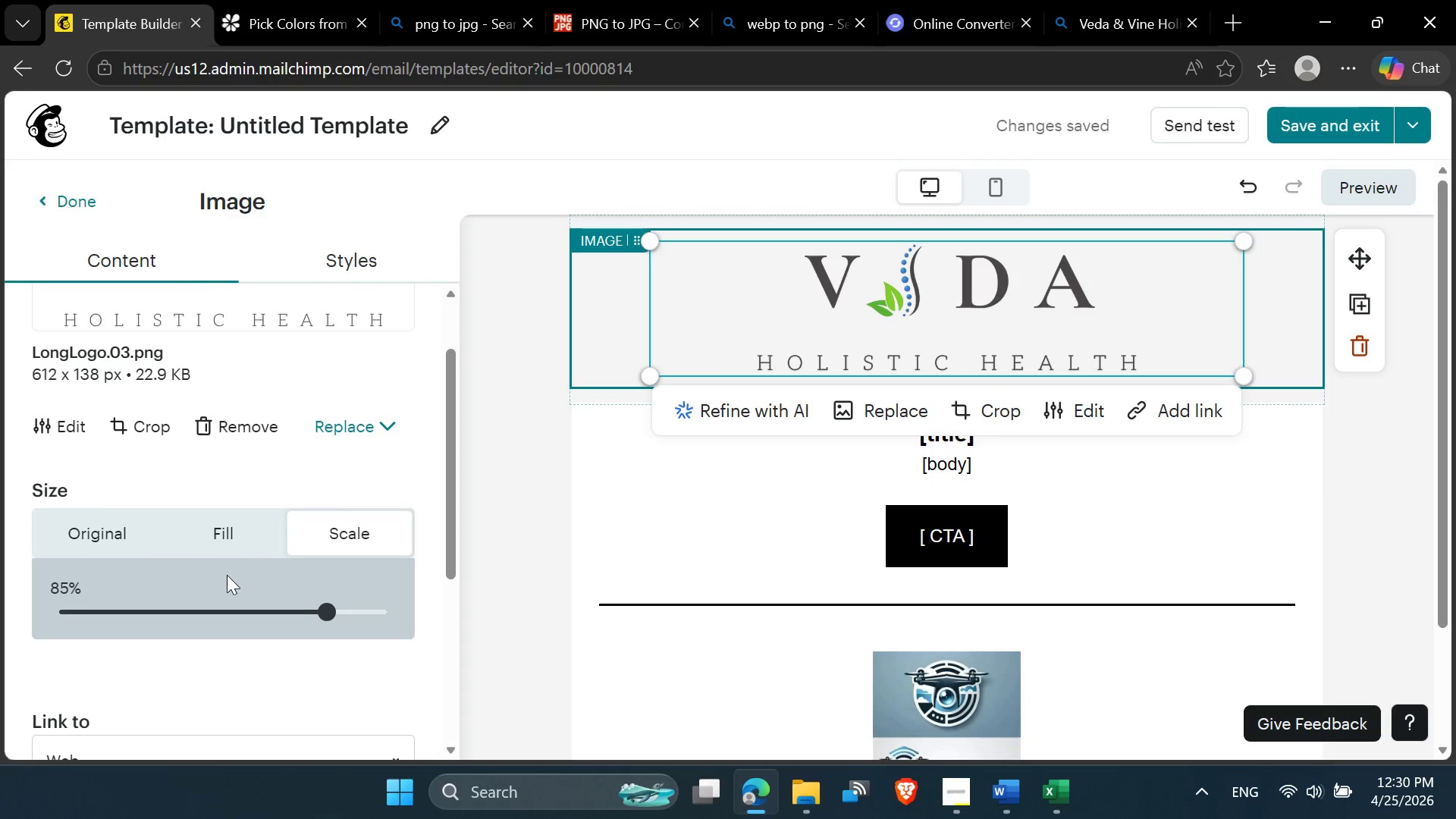 
left_click([278, 613])
 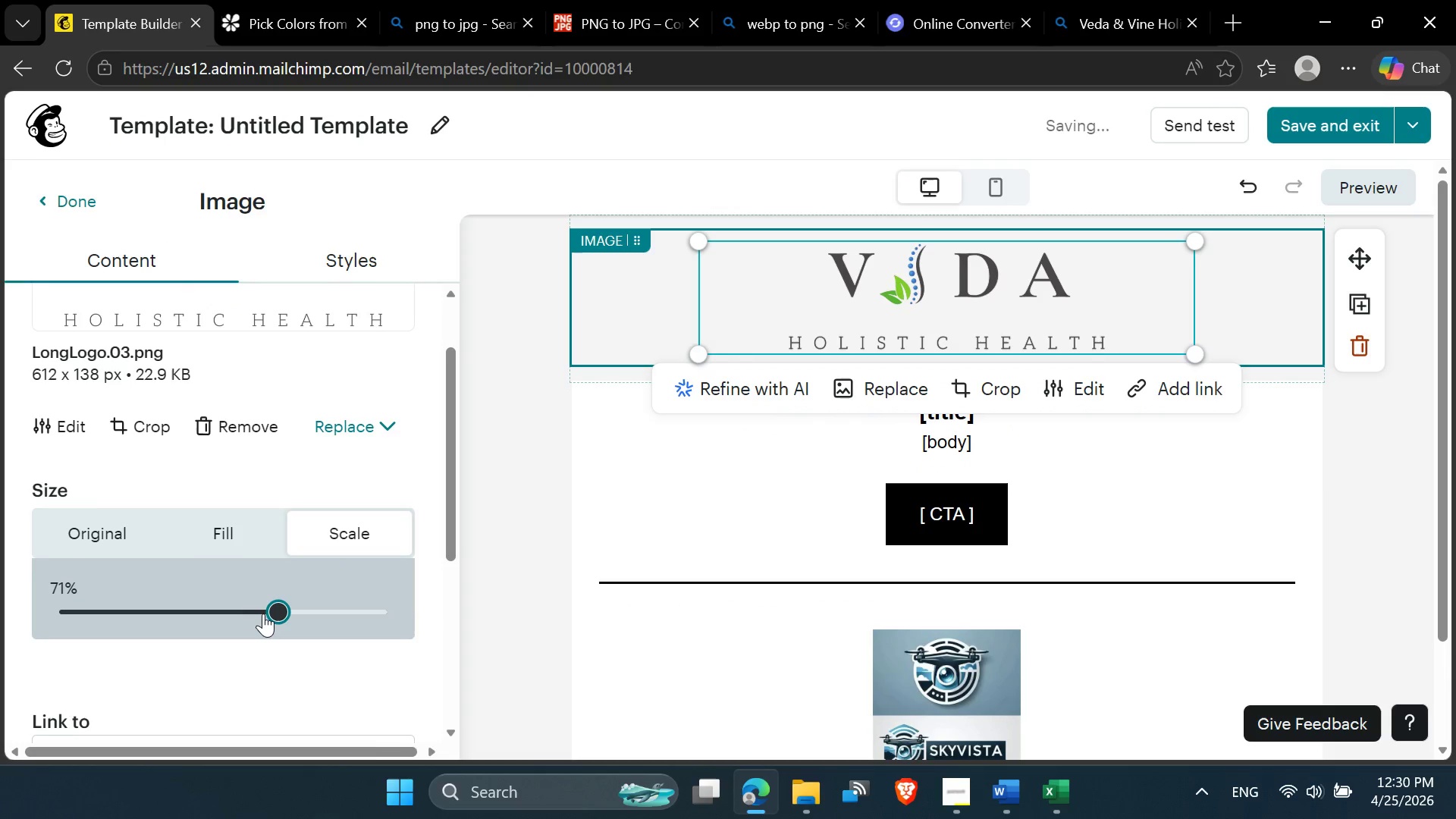 
left_click([263, 613])
 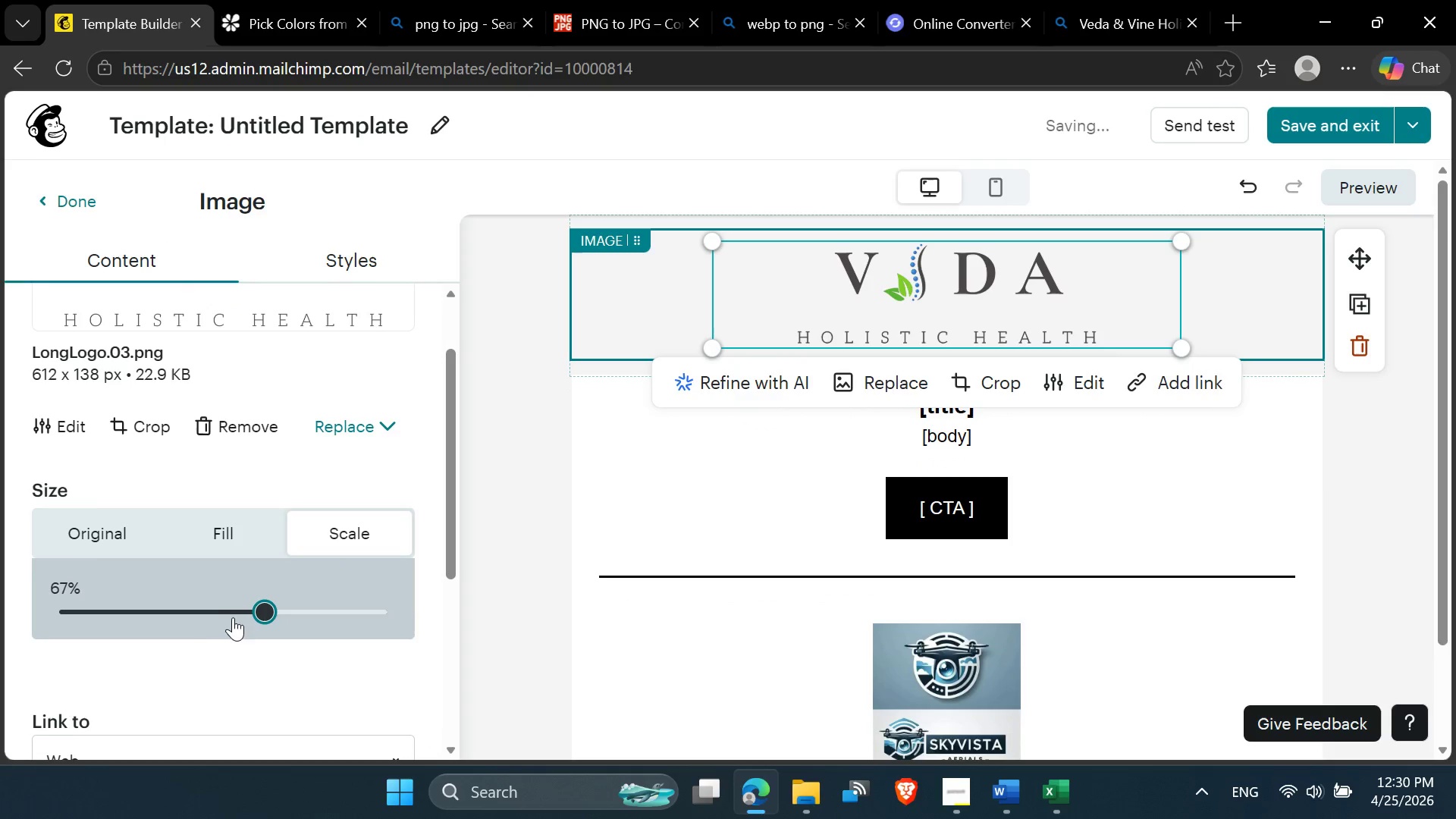 
left_click([215, 614])
 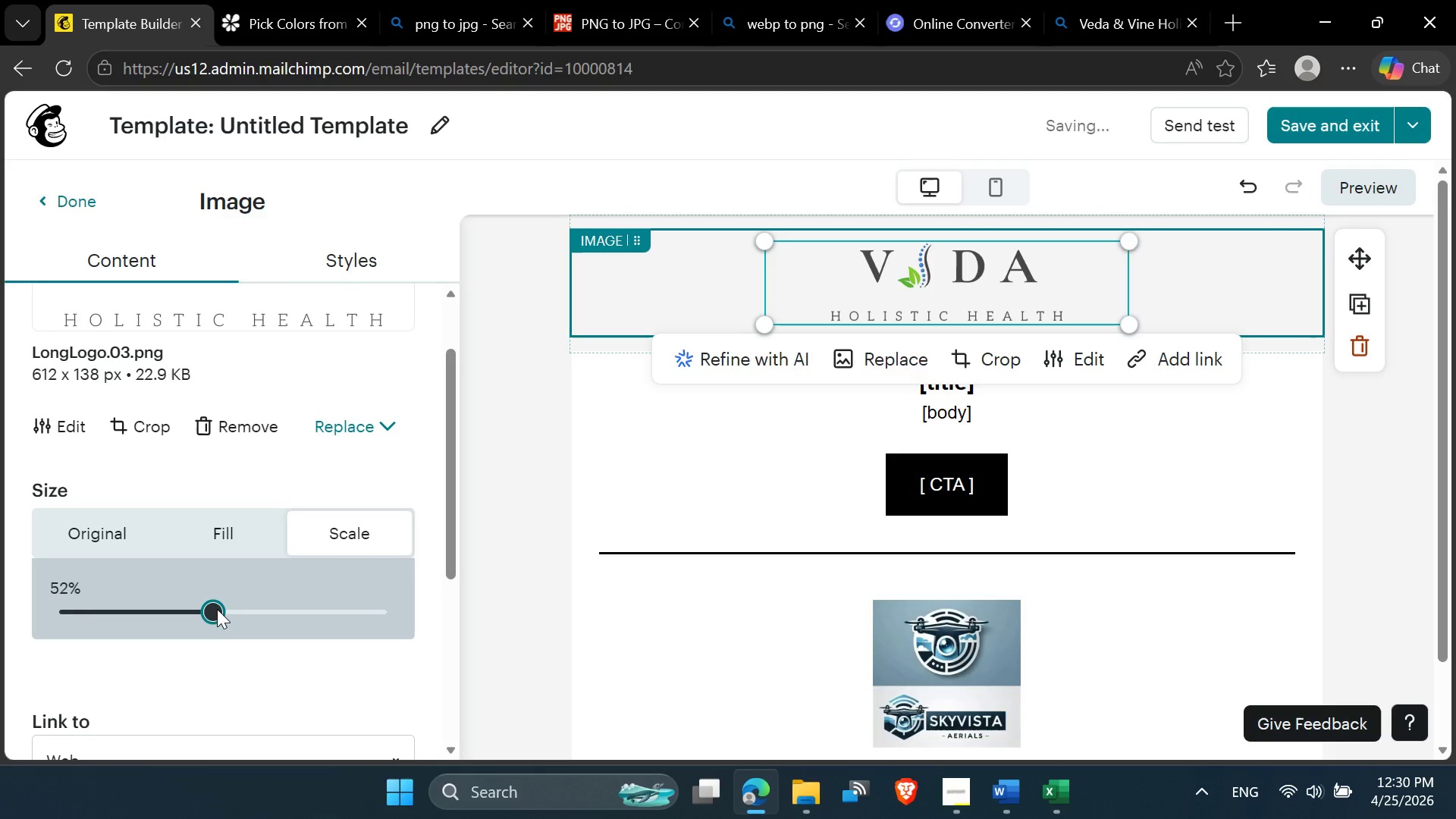 
left_click_drag(start_coordinate=[213, 610], to_coordinate=[202, 613])
 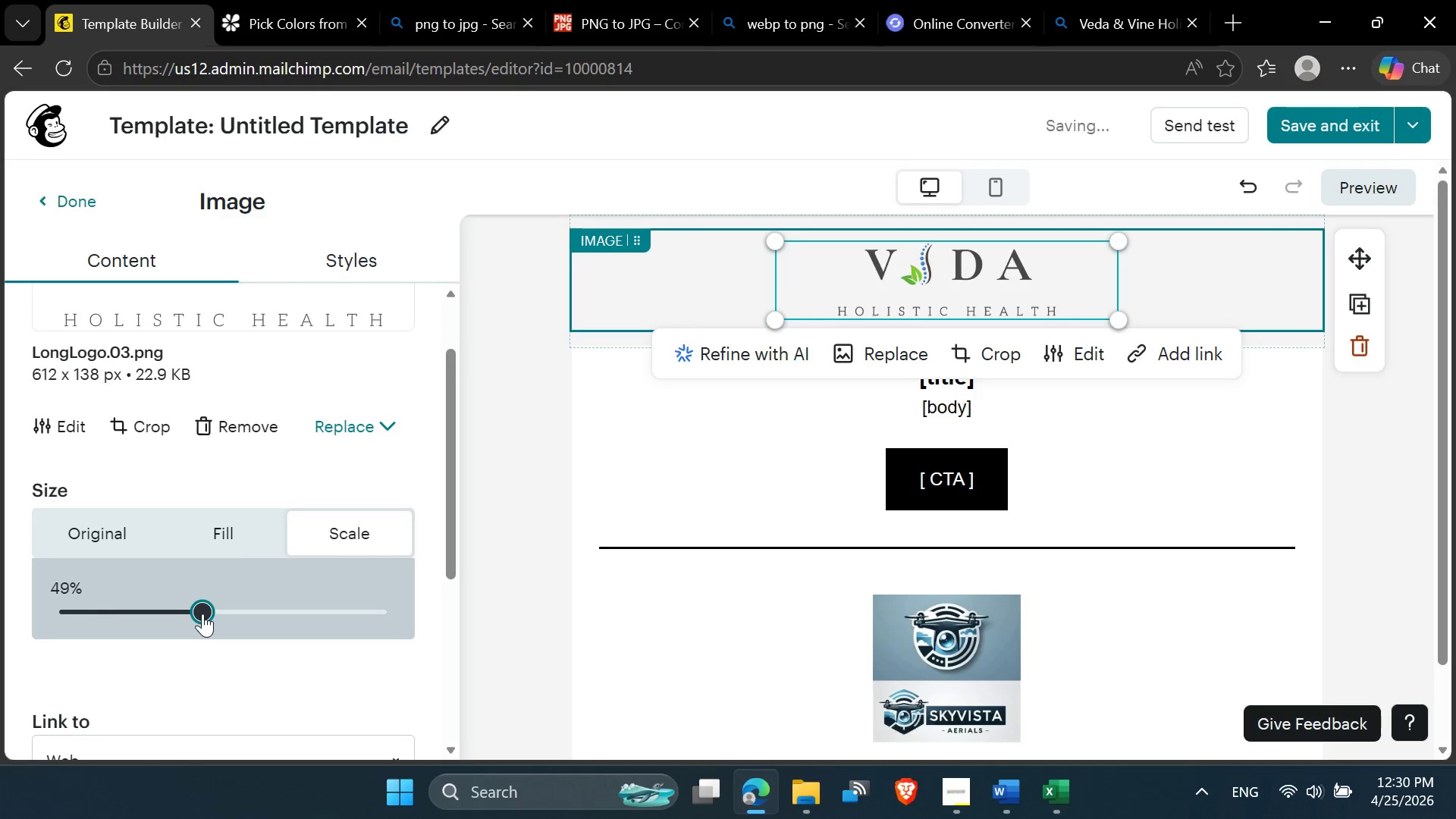 
left_click_drag(start_coordinate=[202, 613], to_coordinate=[207, 614])
 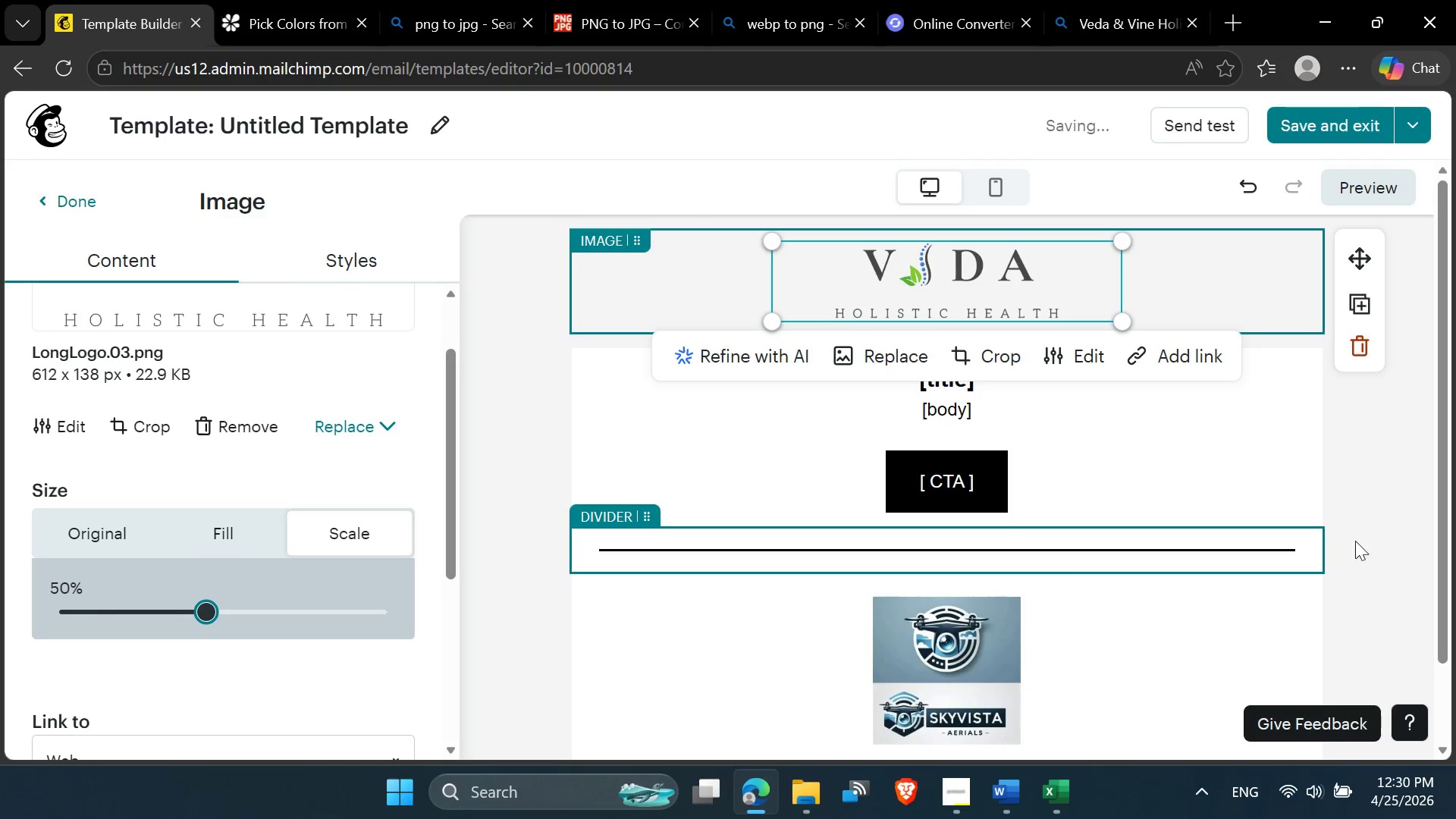 
left_click([1369, 523])
 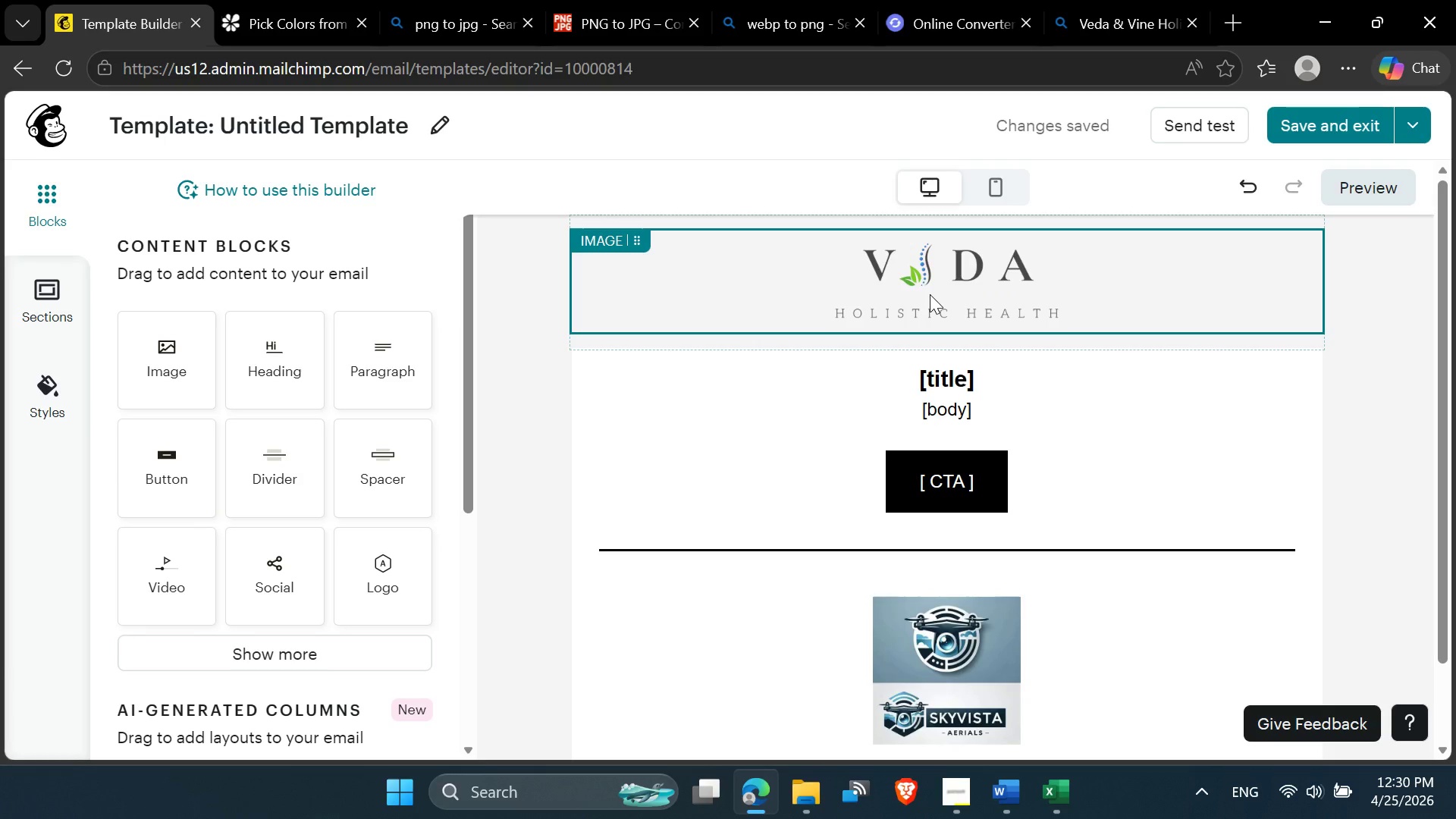 
wait(39.44)
 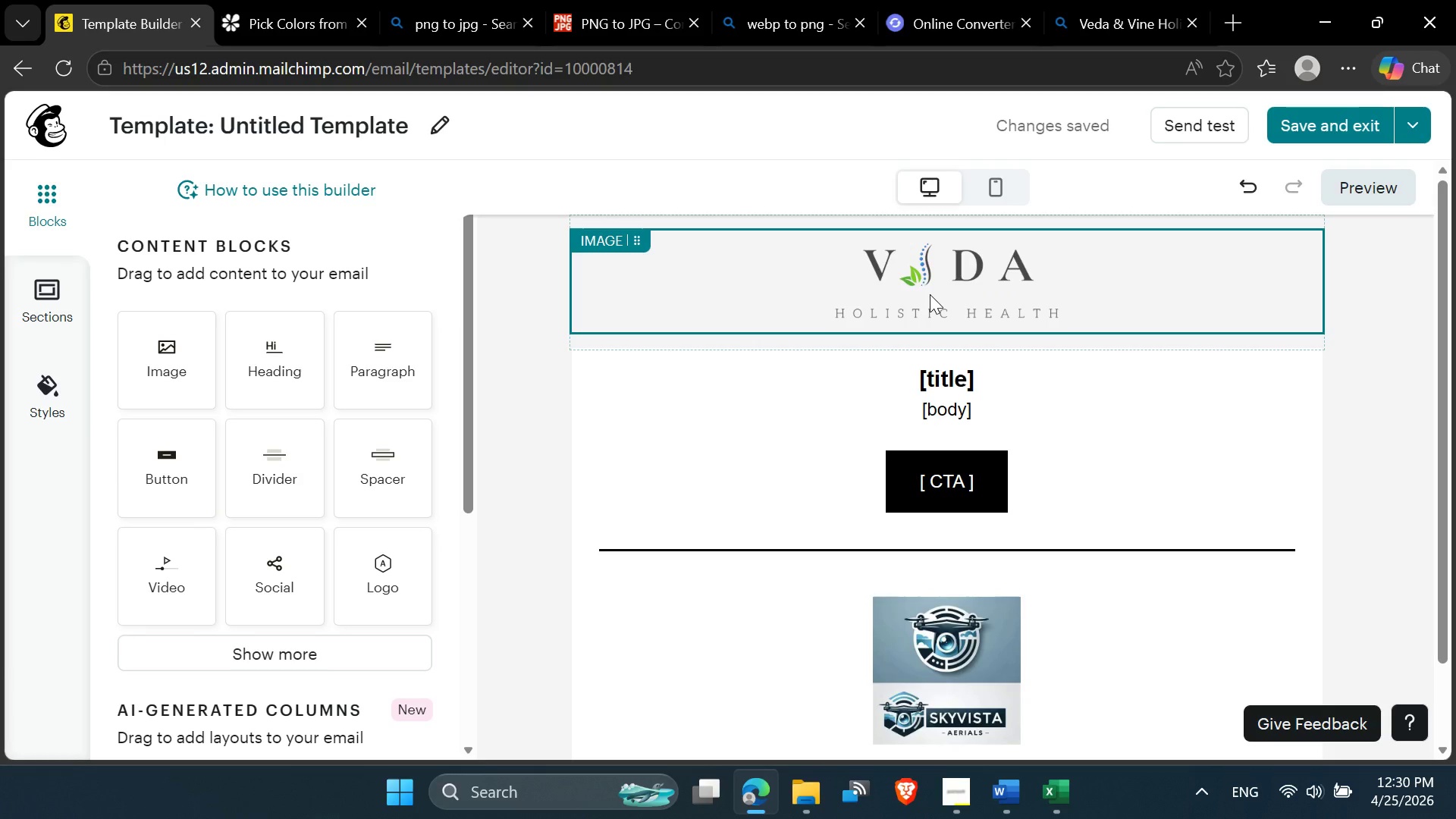 
left_click([952, 365])
 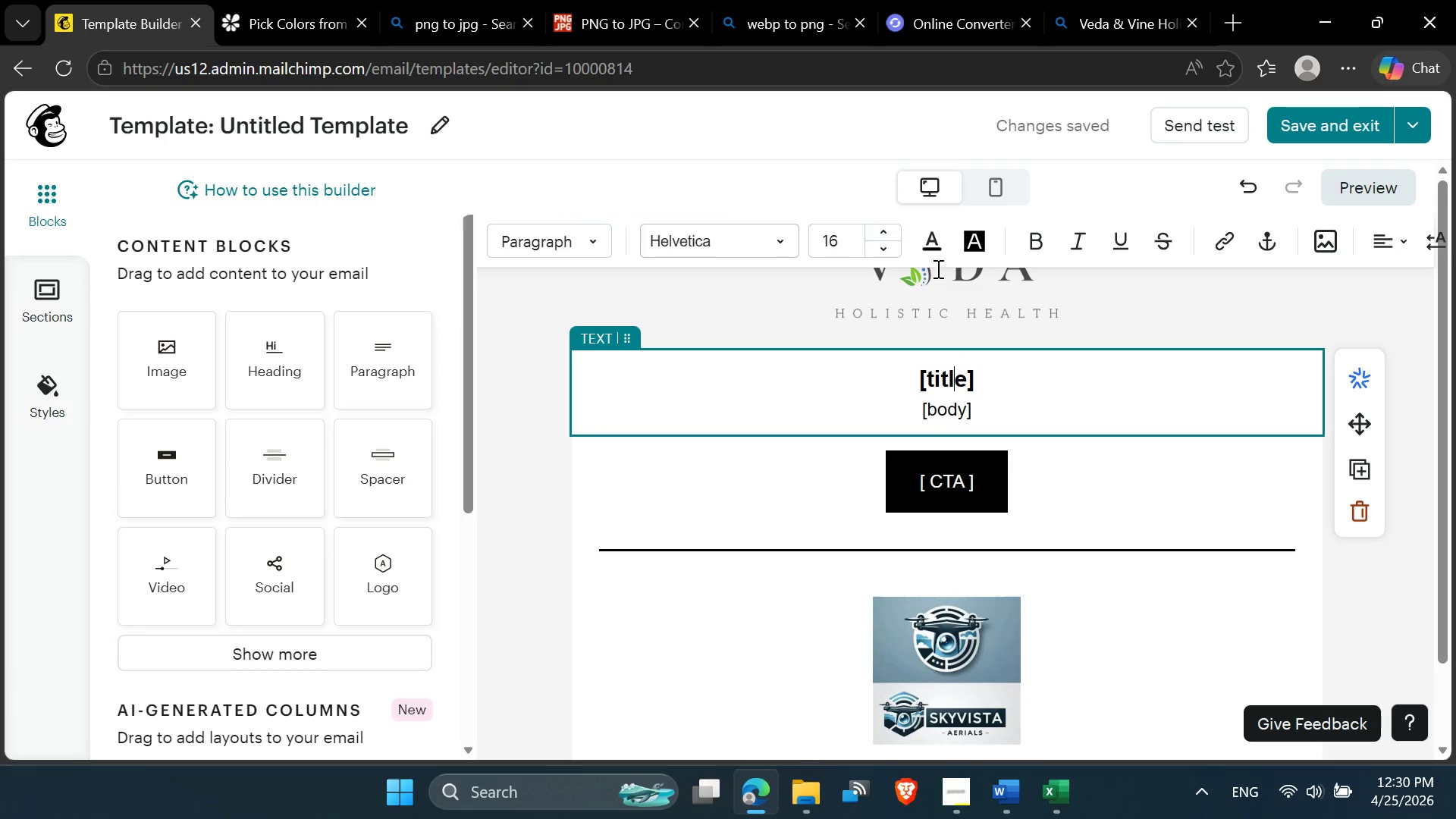 
left_click([937, 268])
 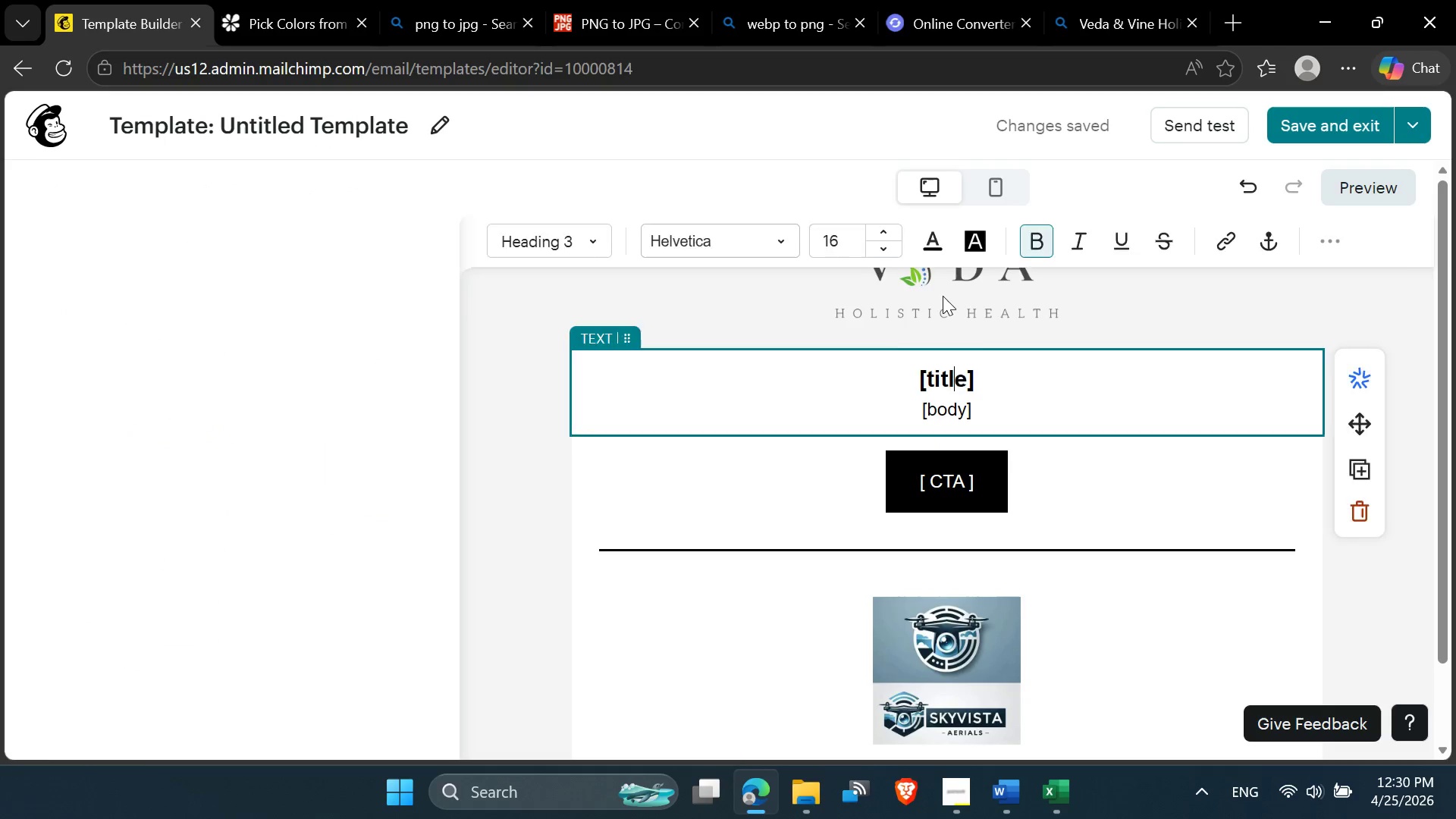 
left_click([943, 297])
 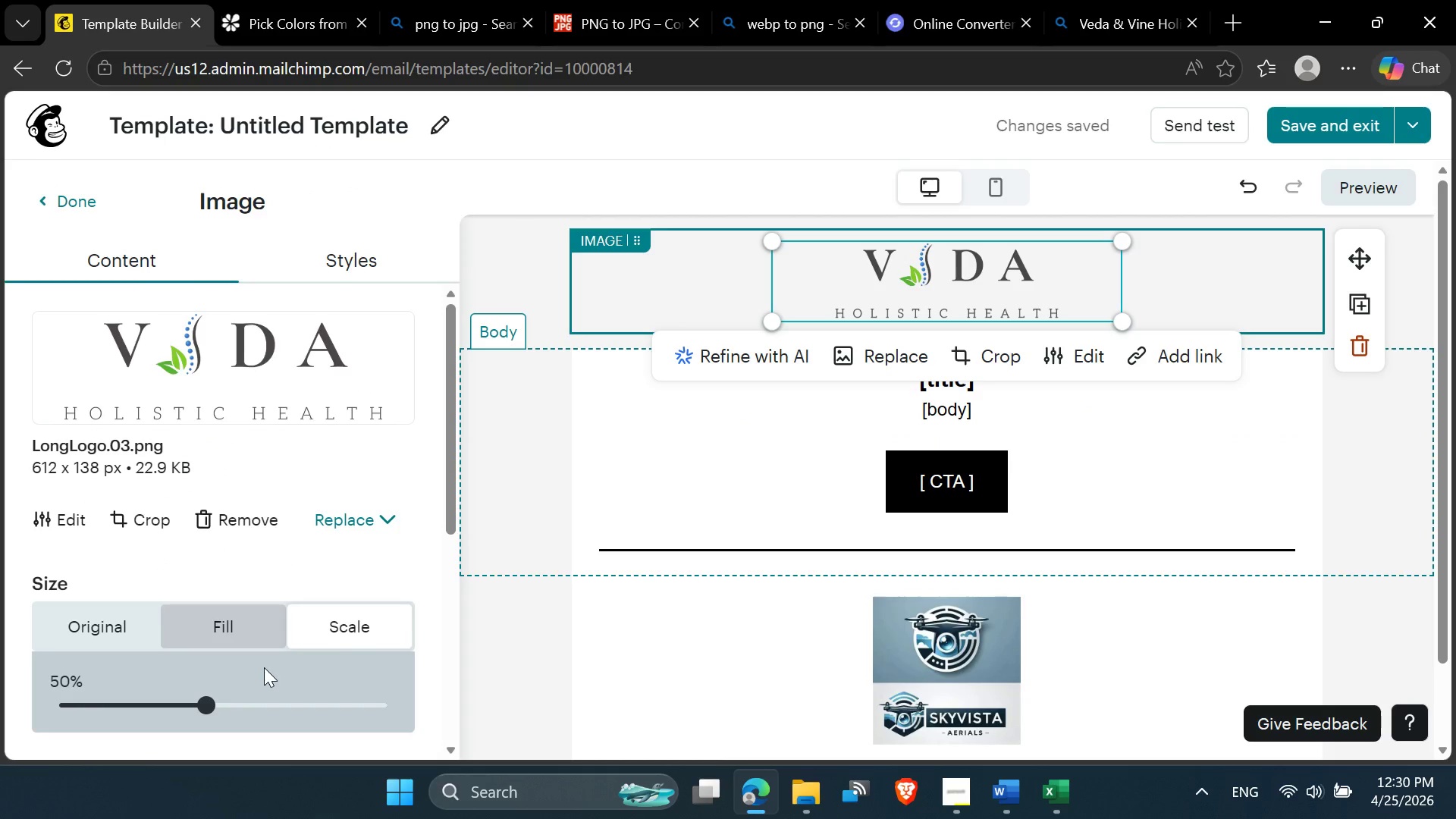 
left_click_drag(start_coordinate=[207, 708], to_coordinate=[244, 712])
 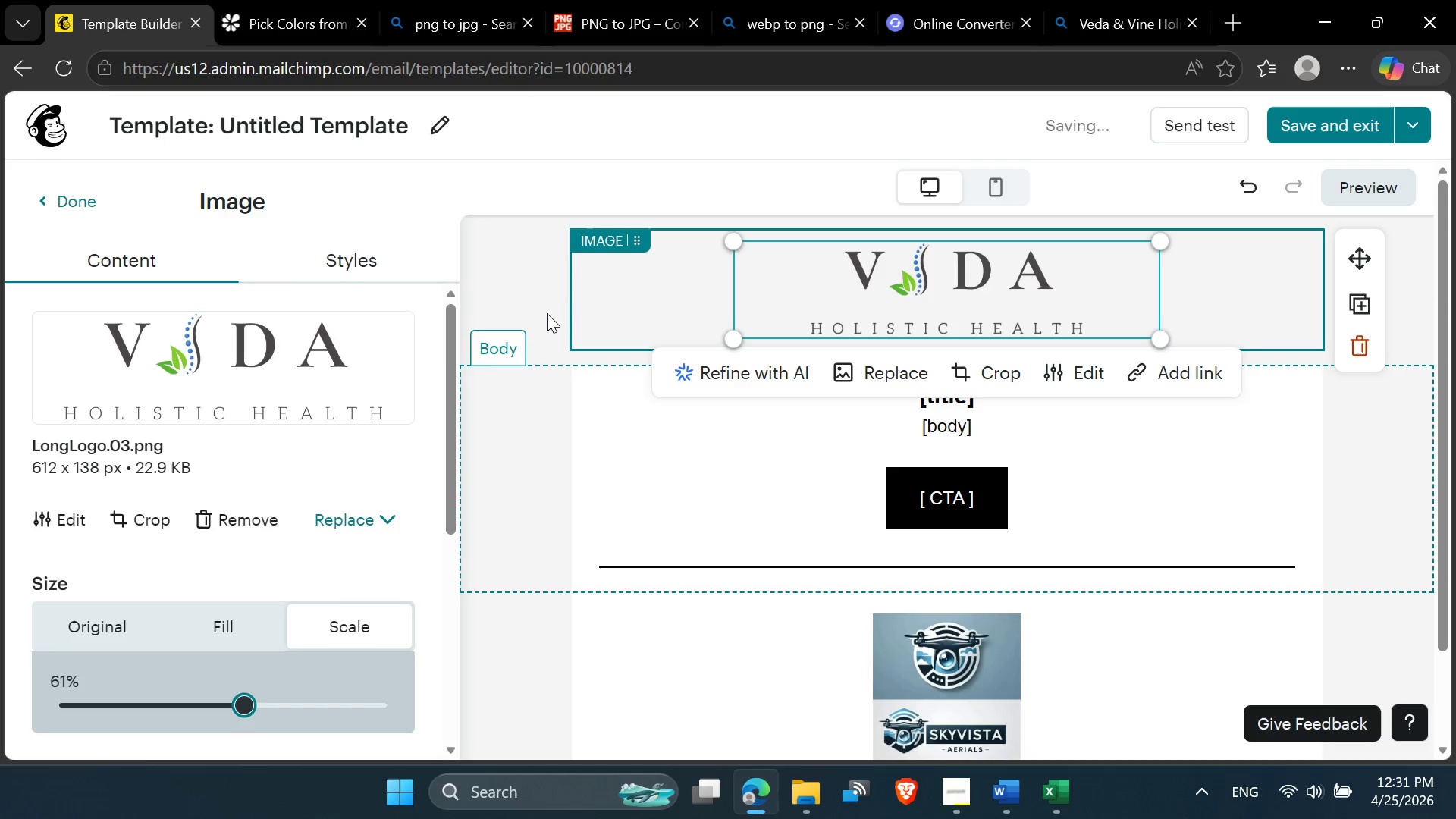 
left_click([554, 276])
 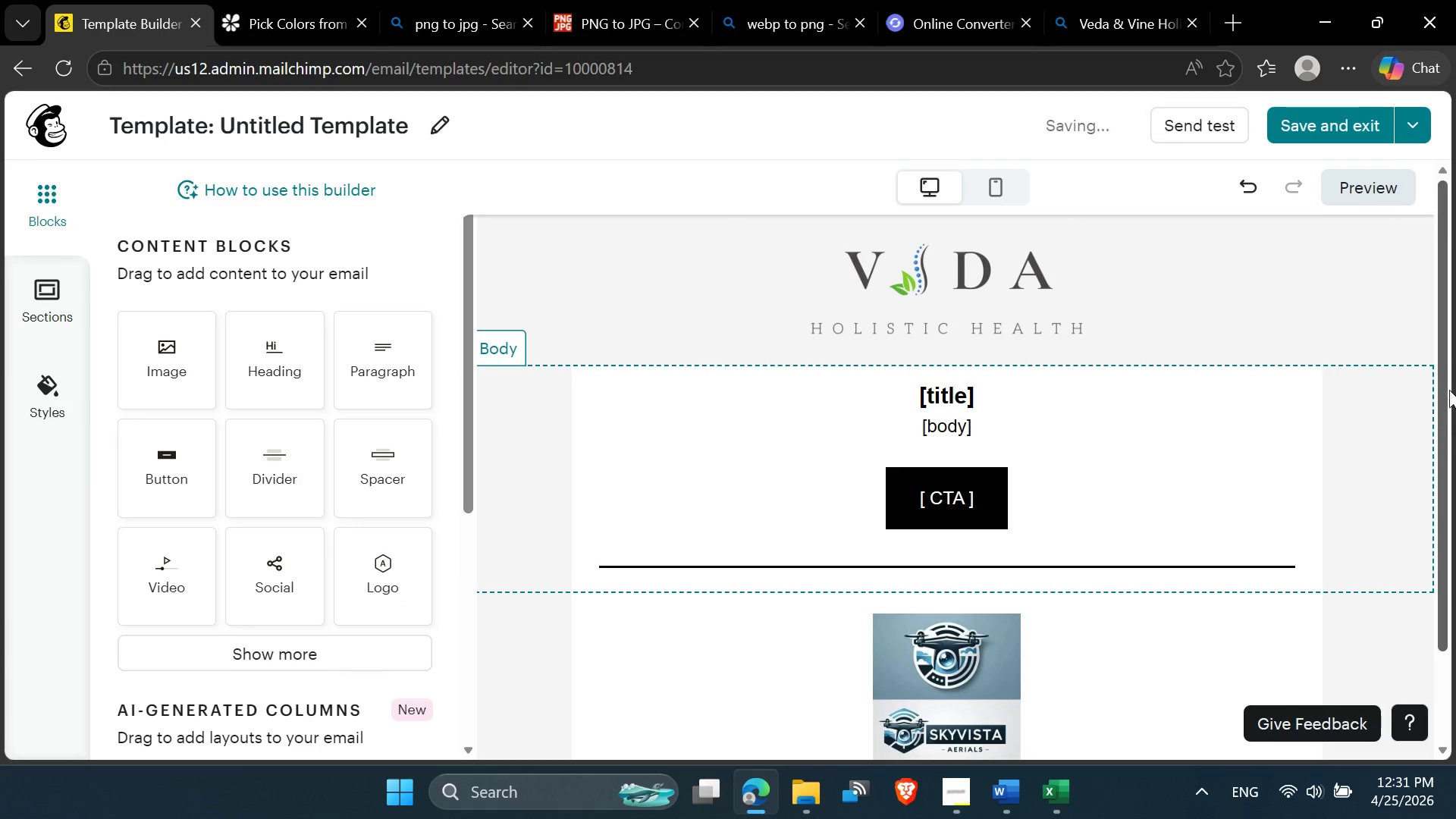 
left_click([1442, 337])
 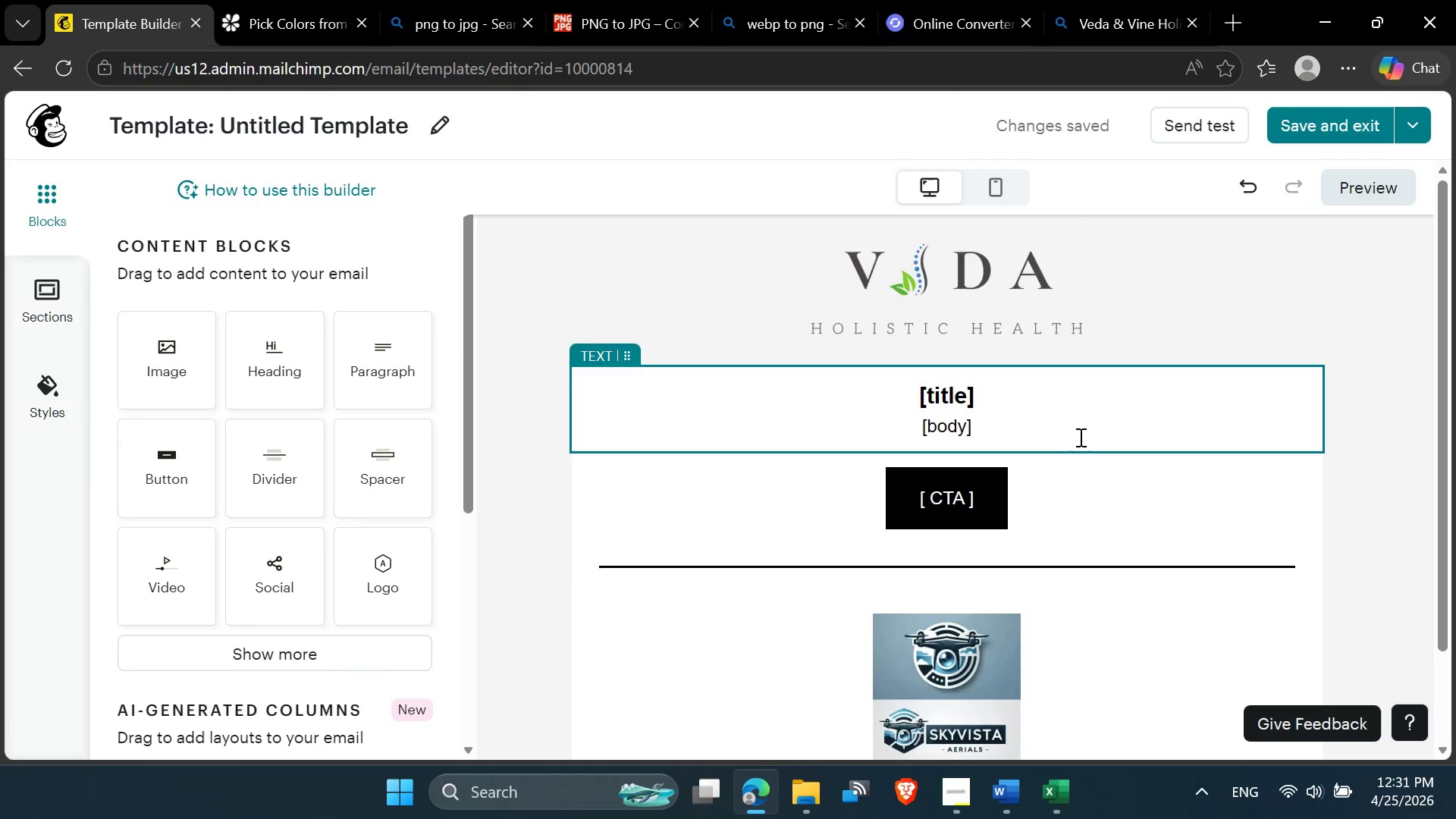 
left_click([991, 491])
 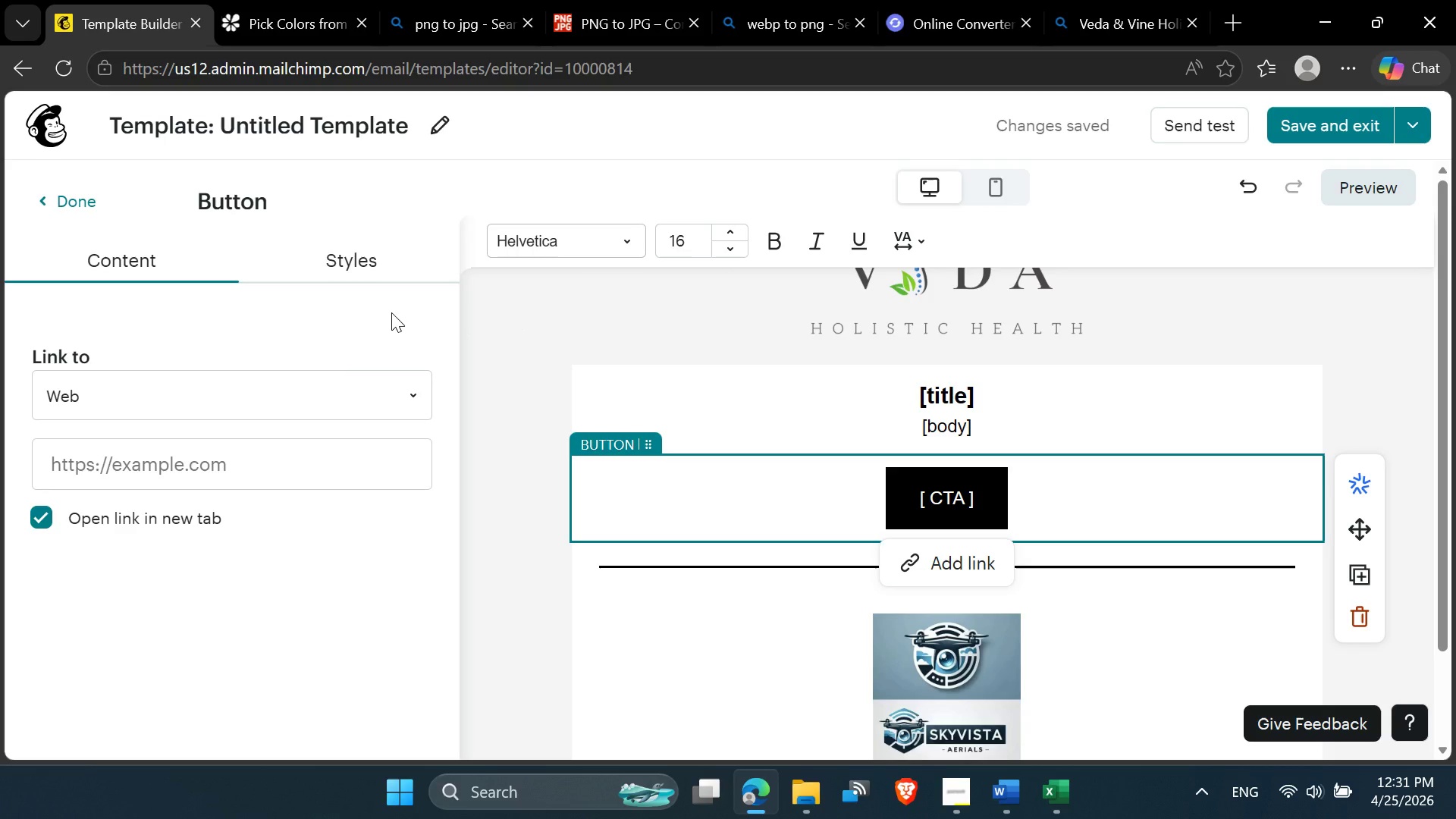 
left_click([375, 257])
 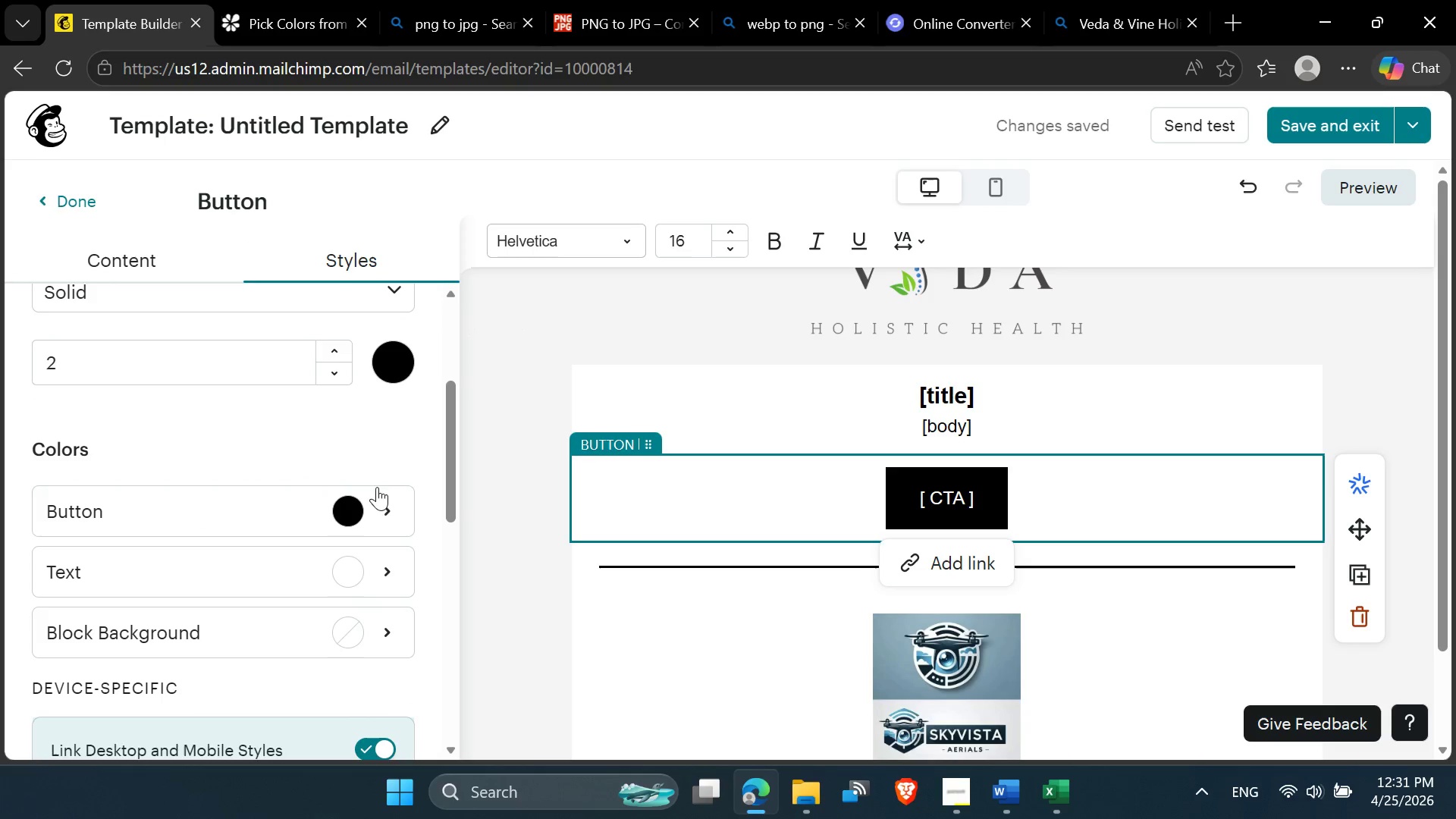 
left_click([372, 513])
 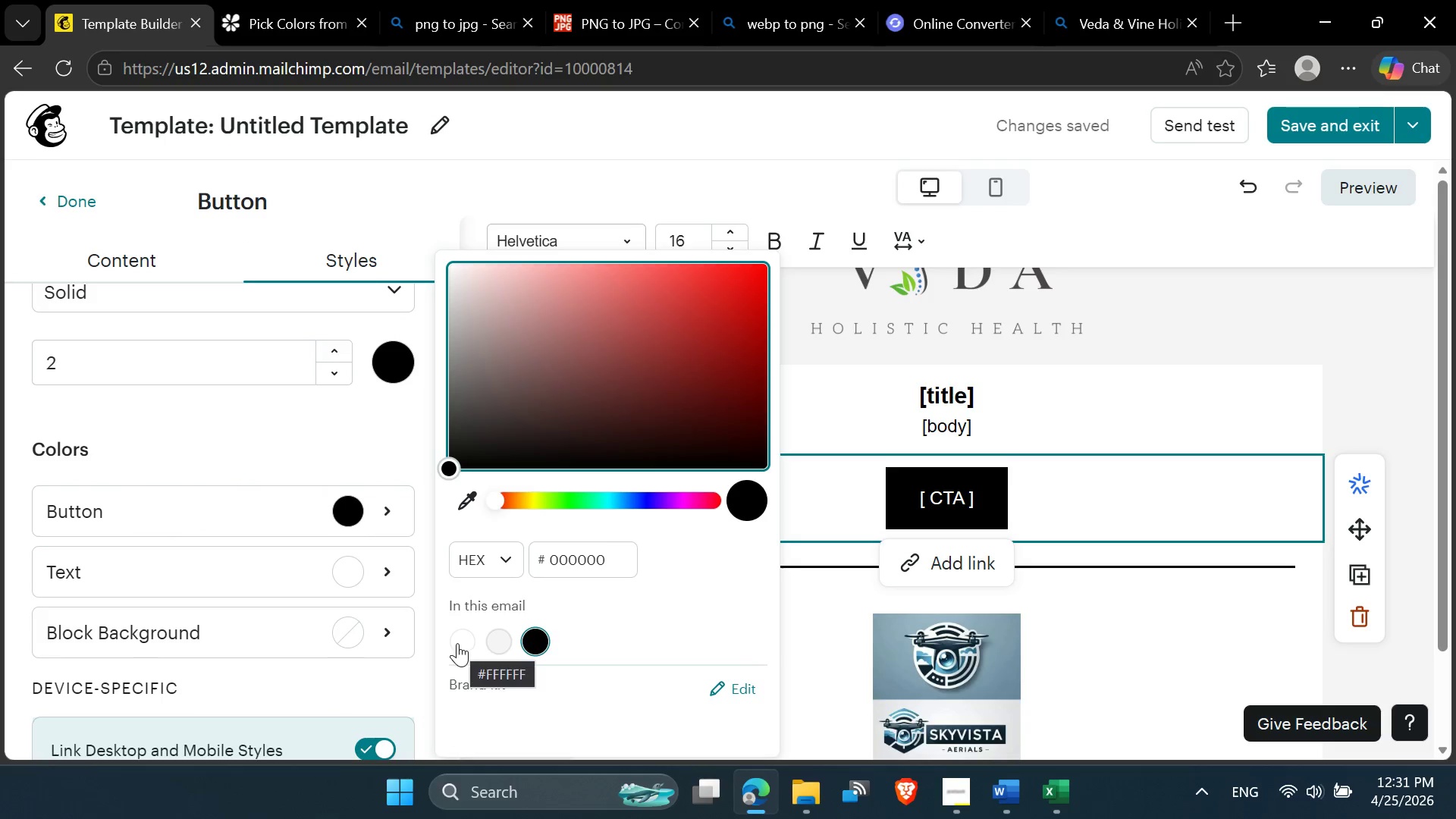 
wait(7.67)
 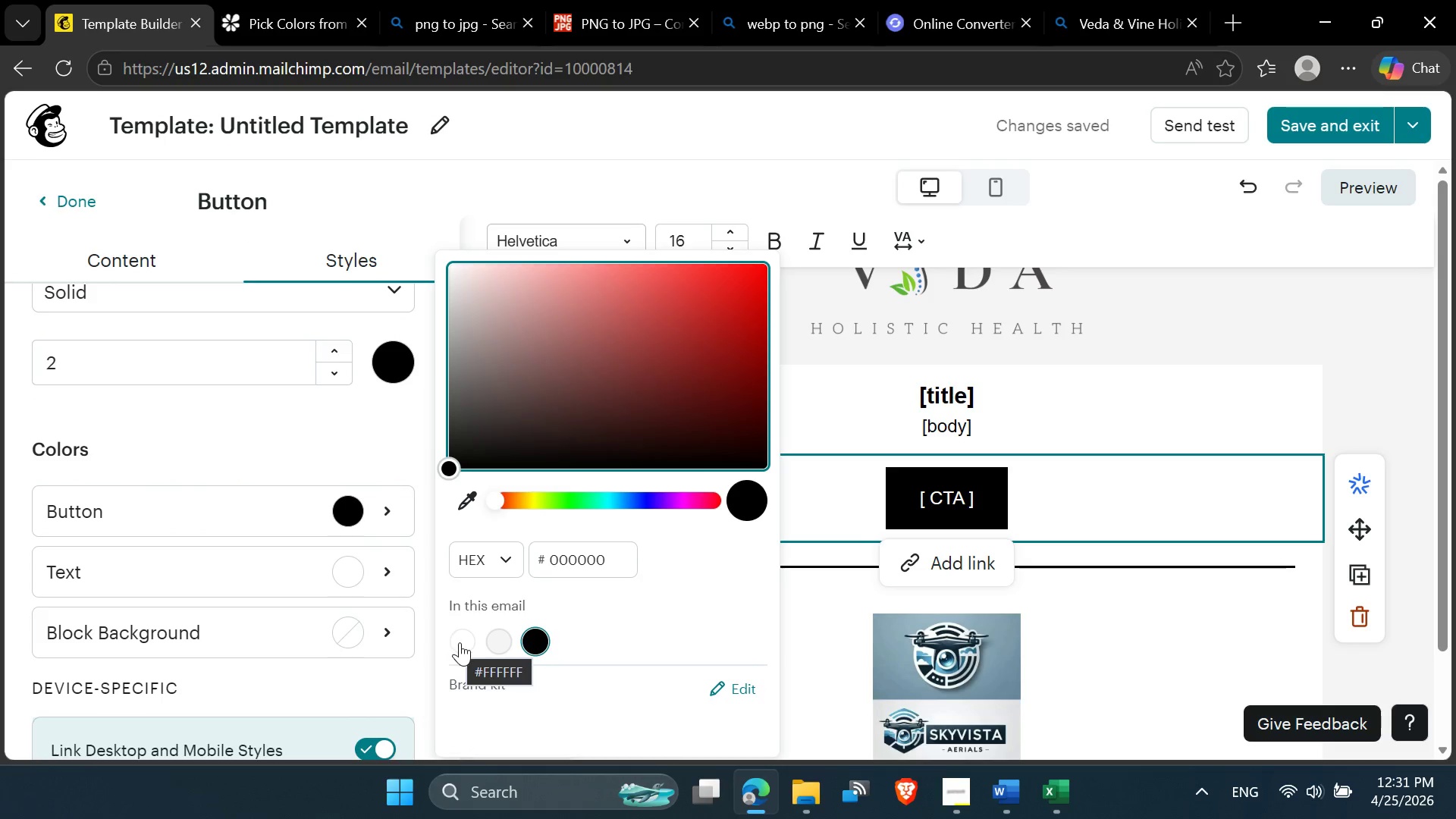 
left_click([334, 441])
 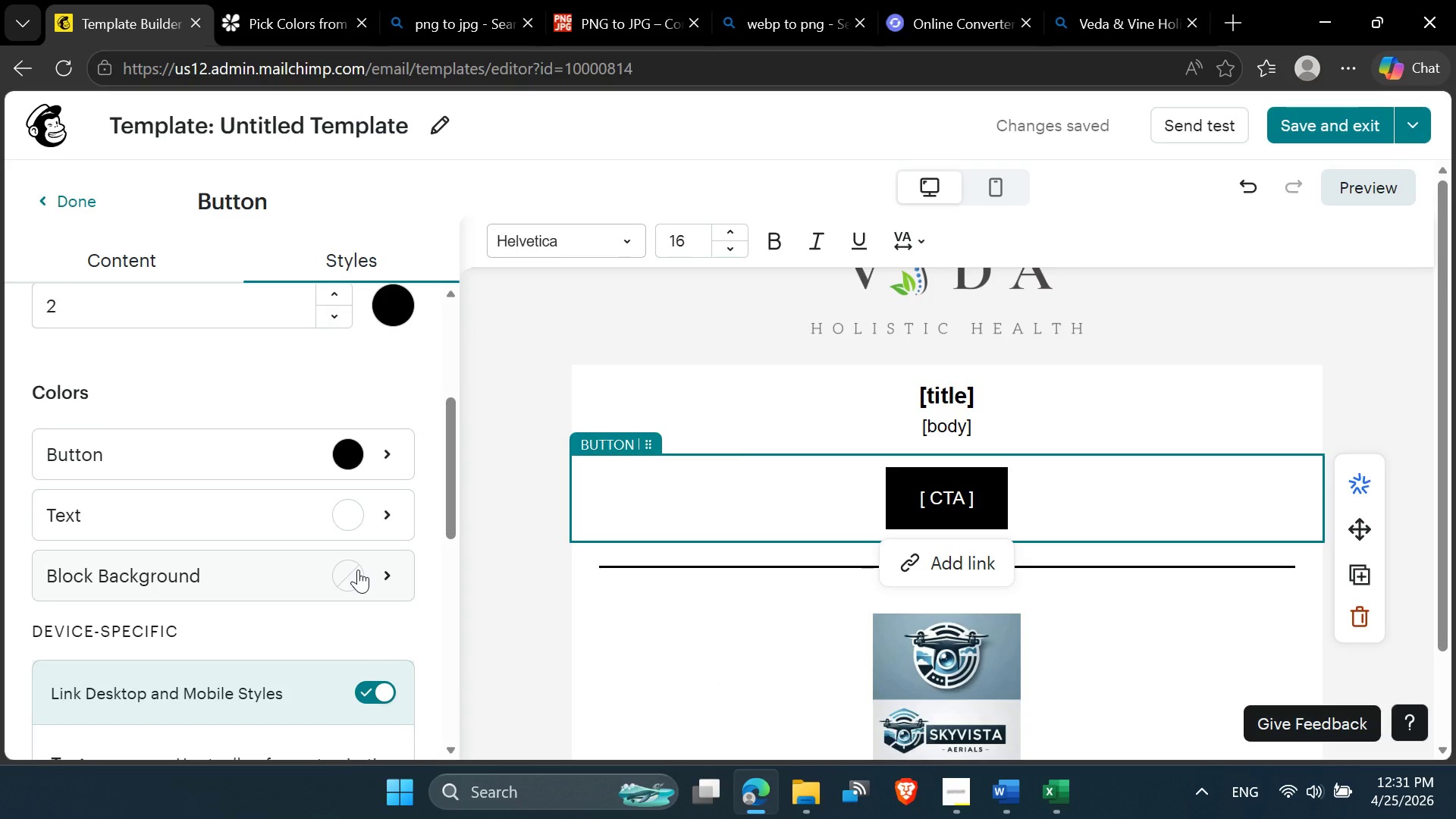 
left_click([937, 481])
 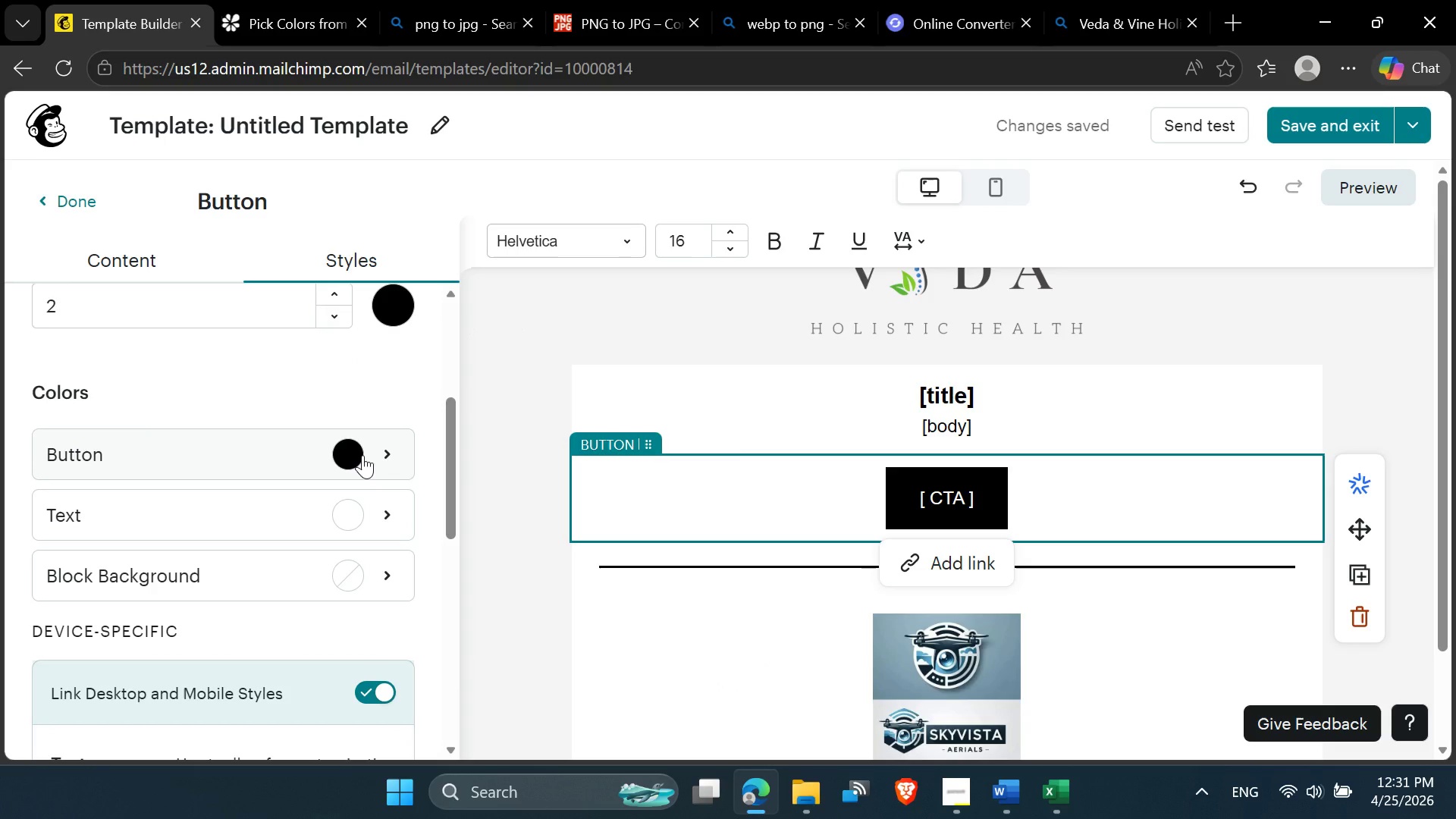 
left_click([364, 455])
 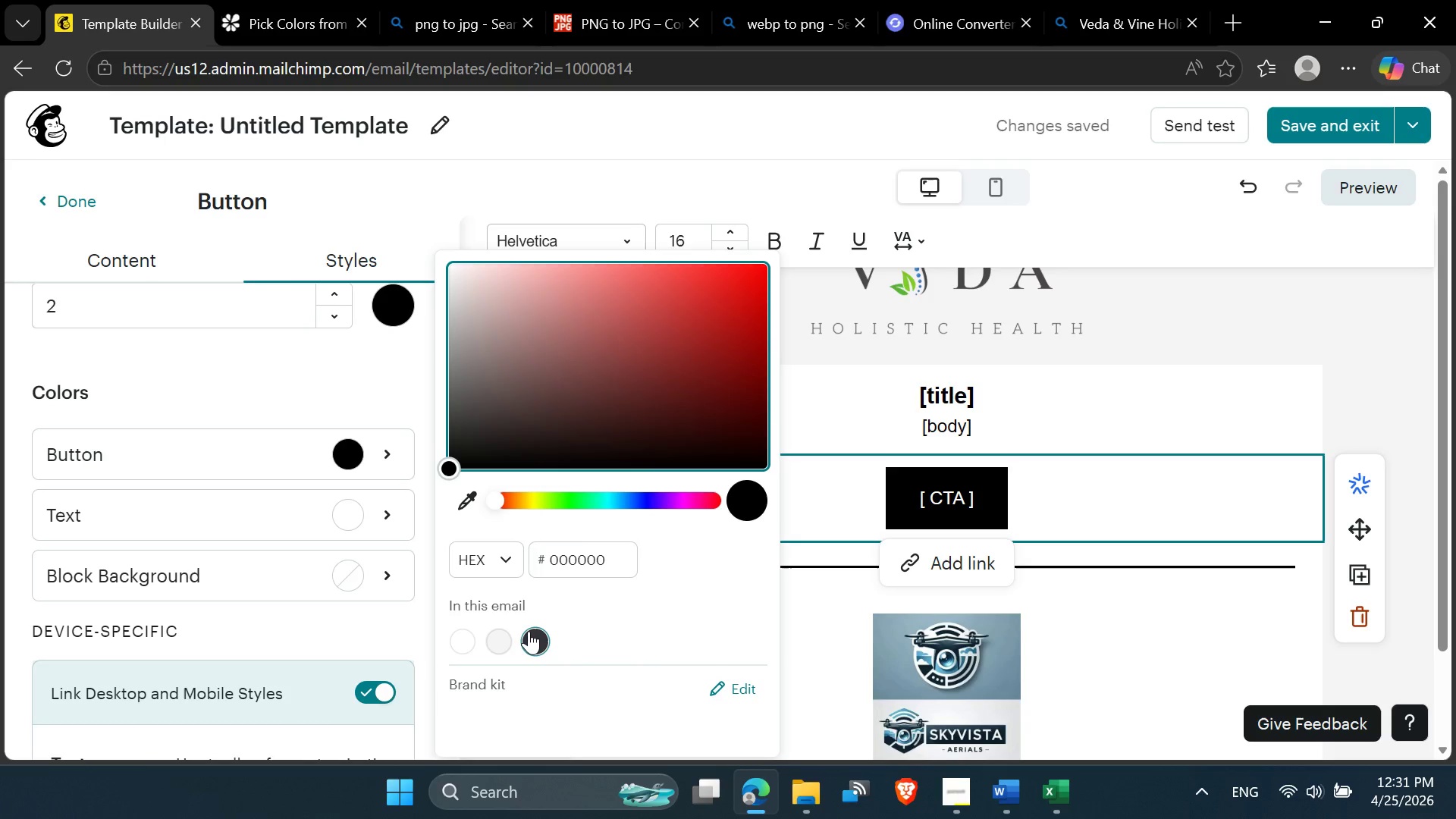 
left_click([466, 639])
 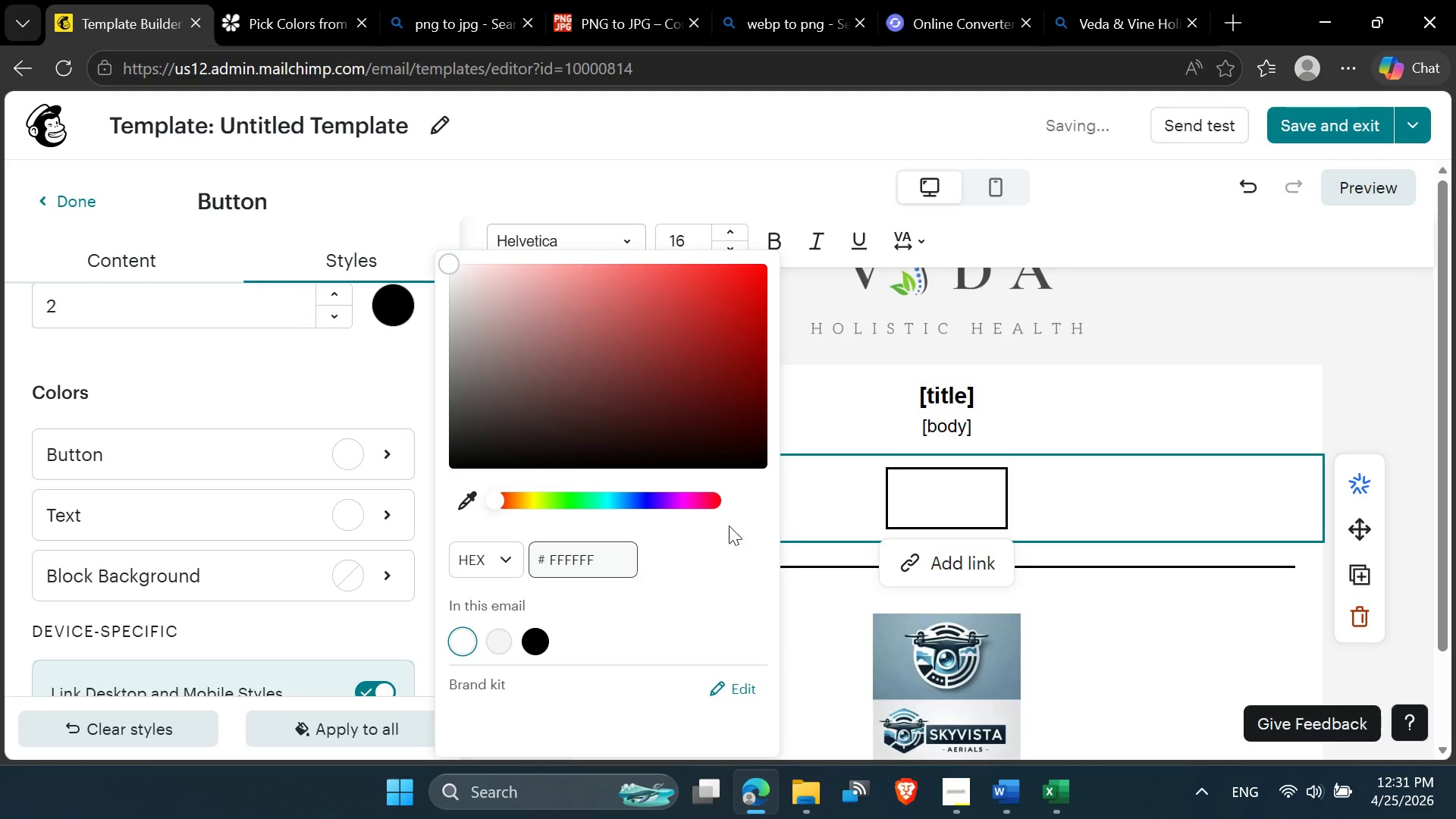 
wait(9.39)
 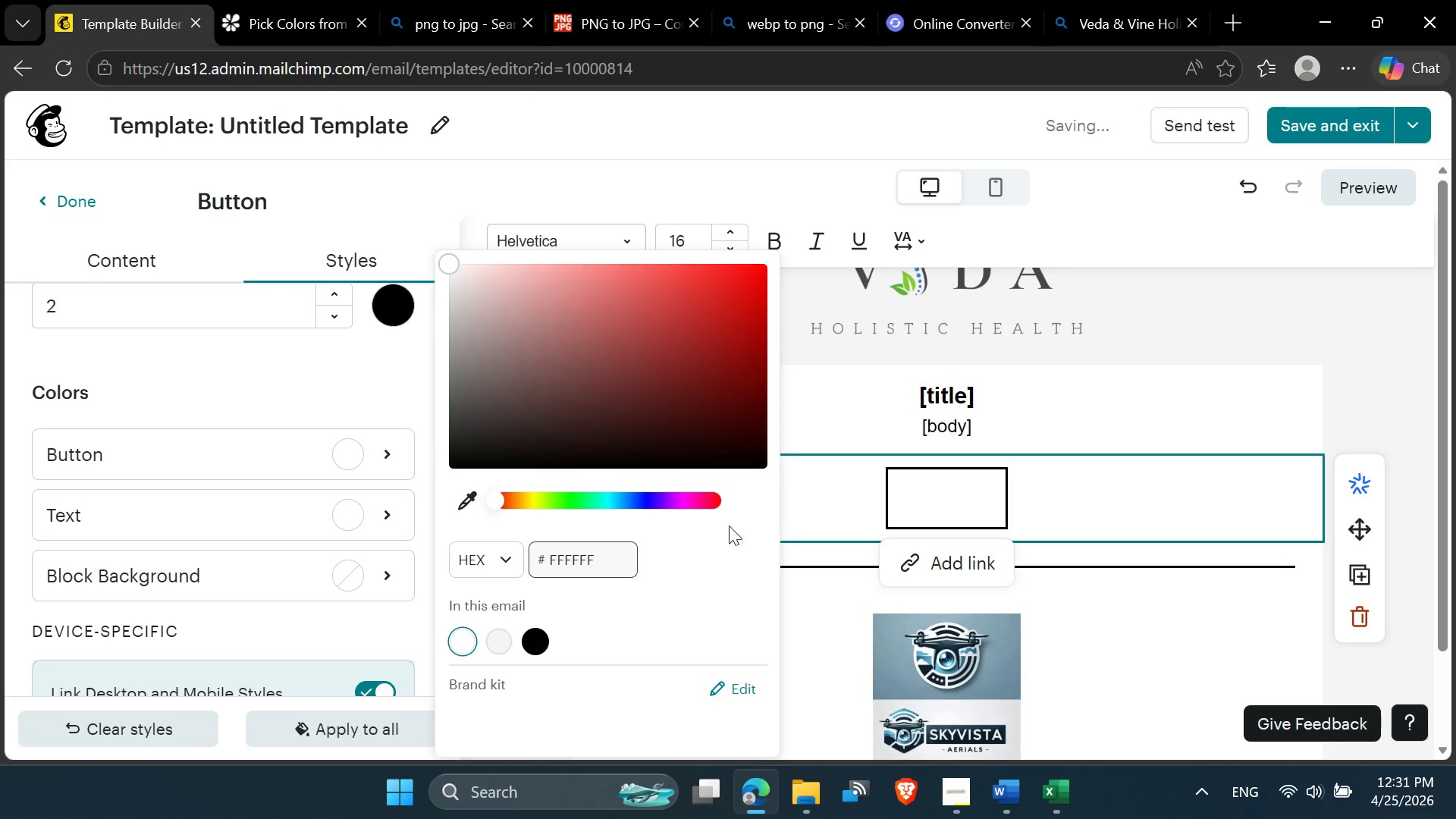 
left_click([493, 642])
 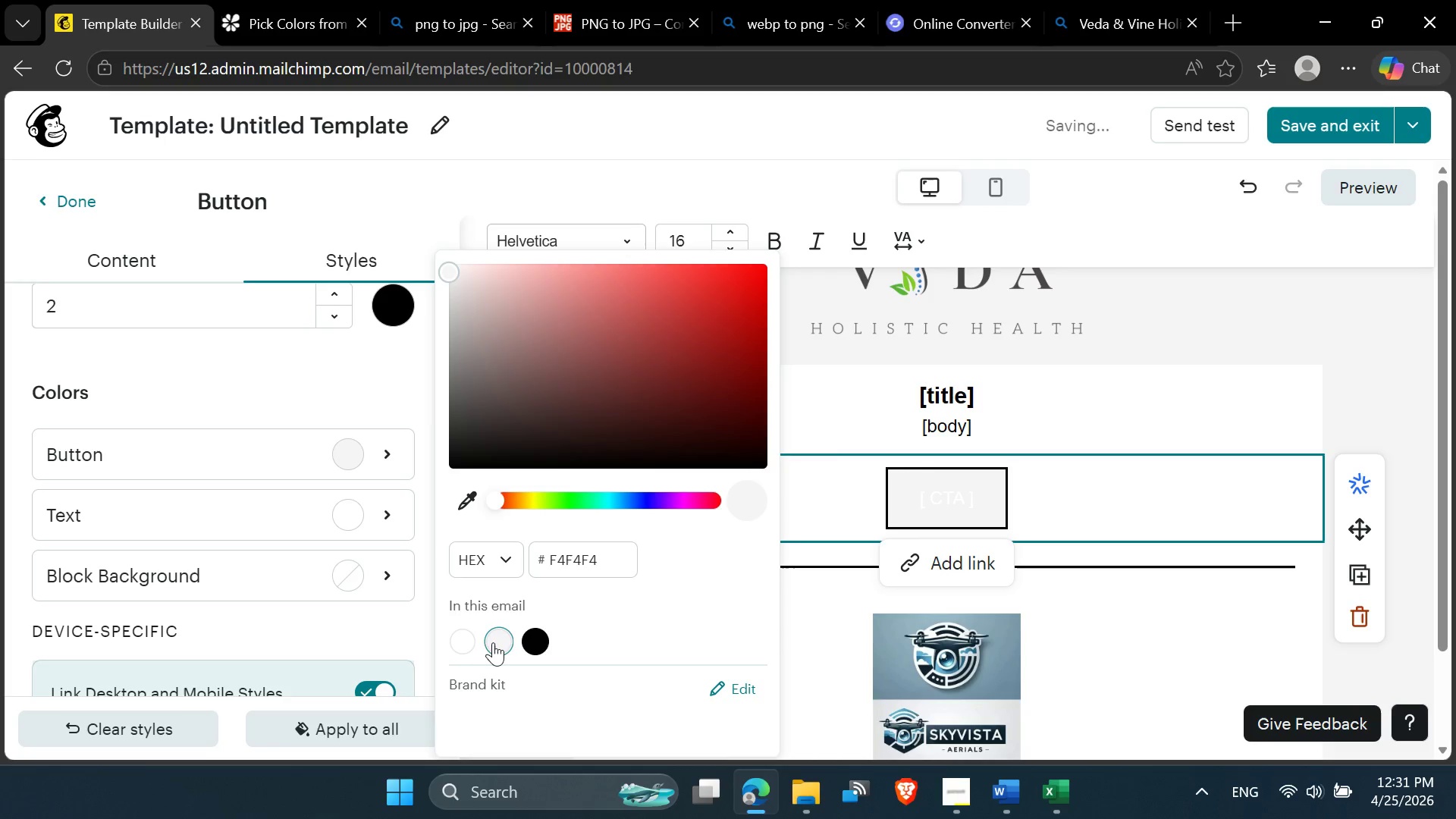 
left_click([469, 642])
 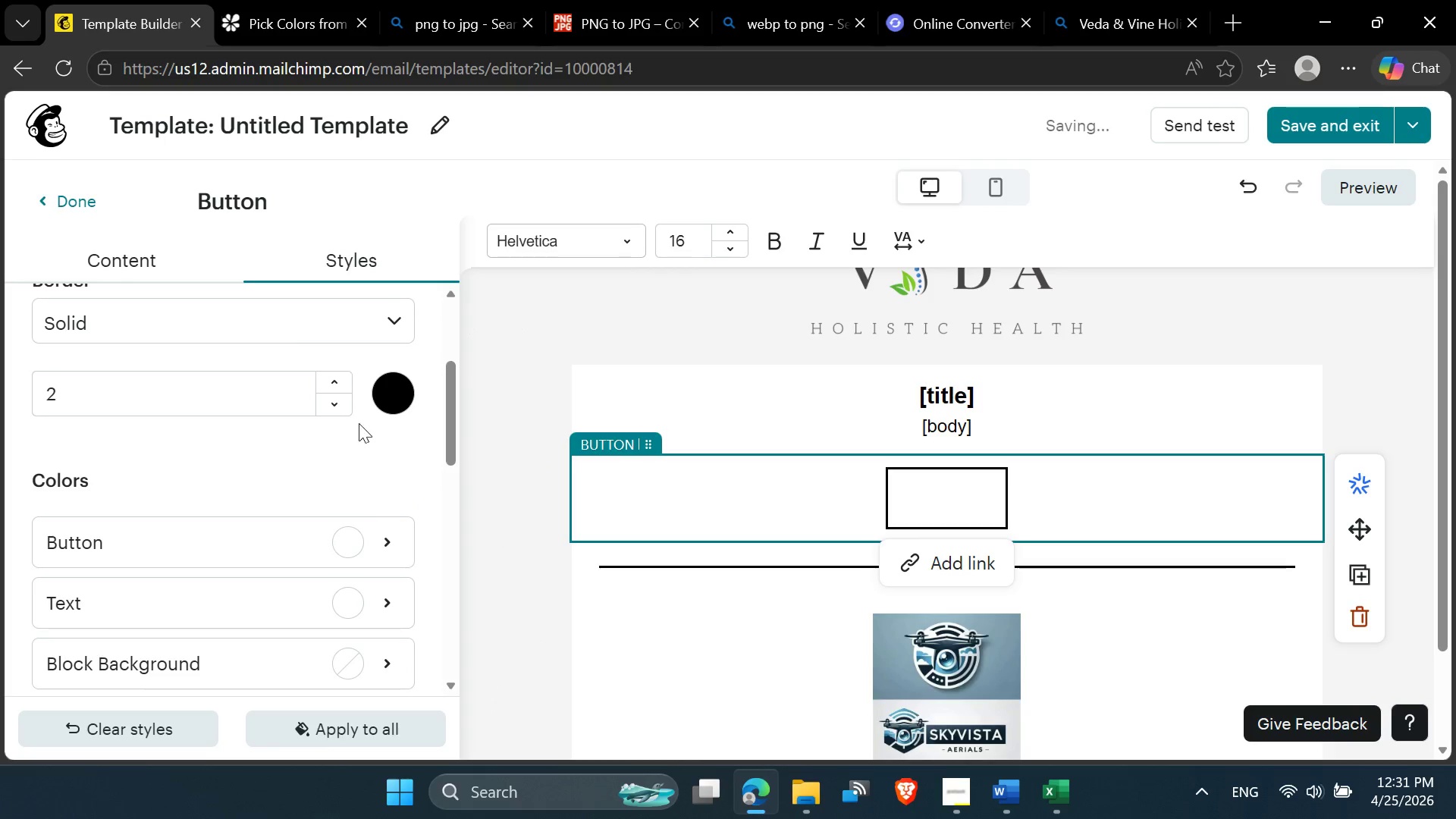 
left_click([334, 403])
 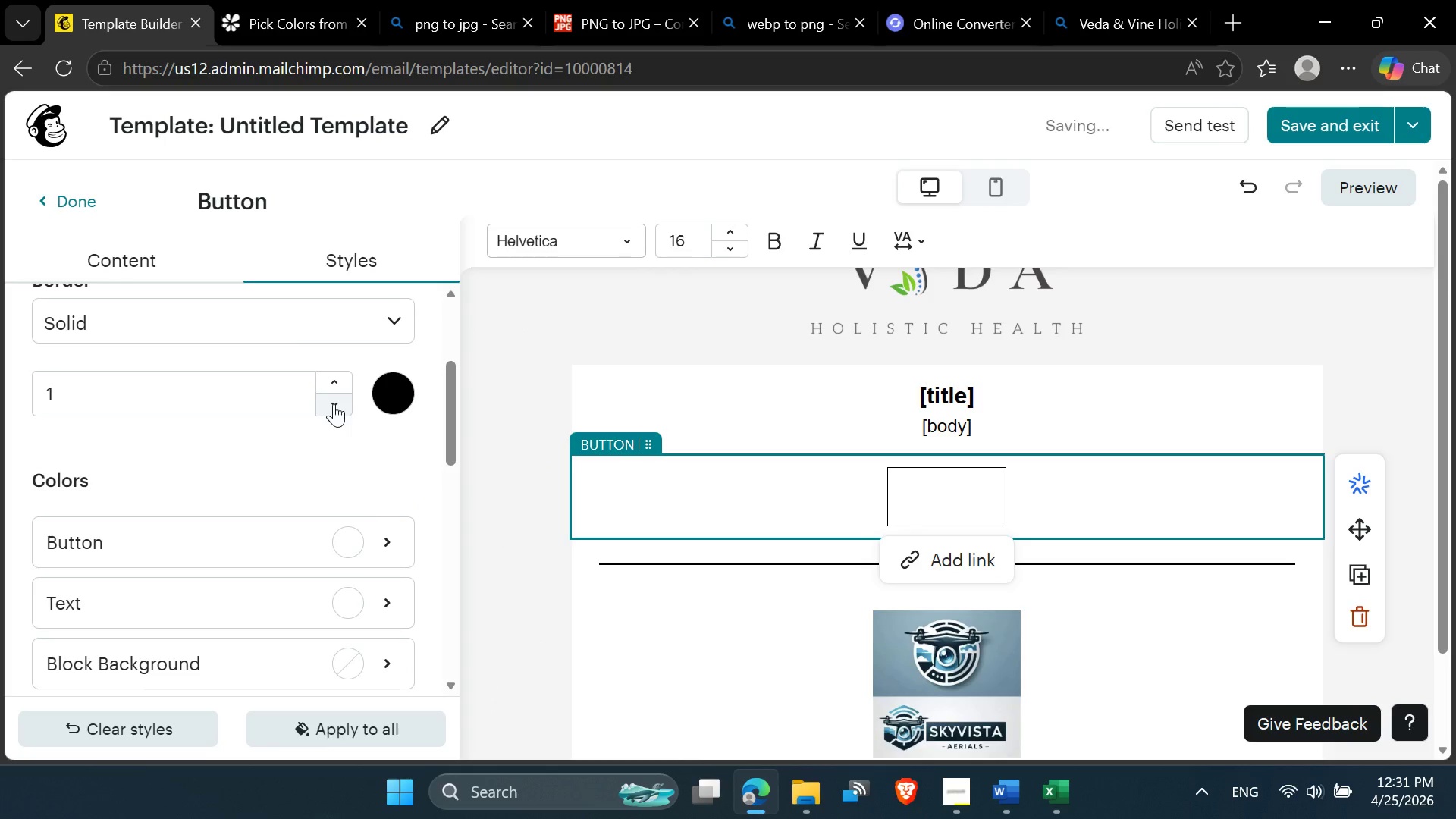 
left_click([334, 403])
 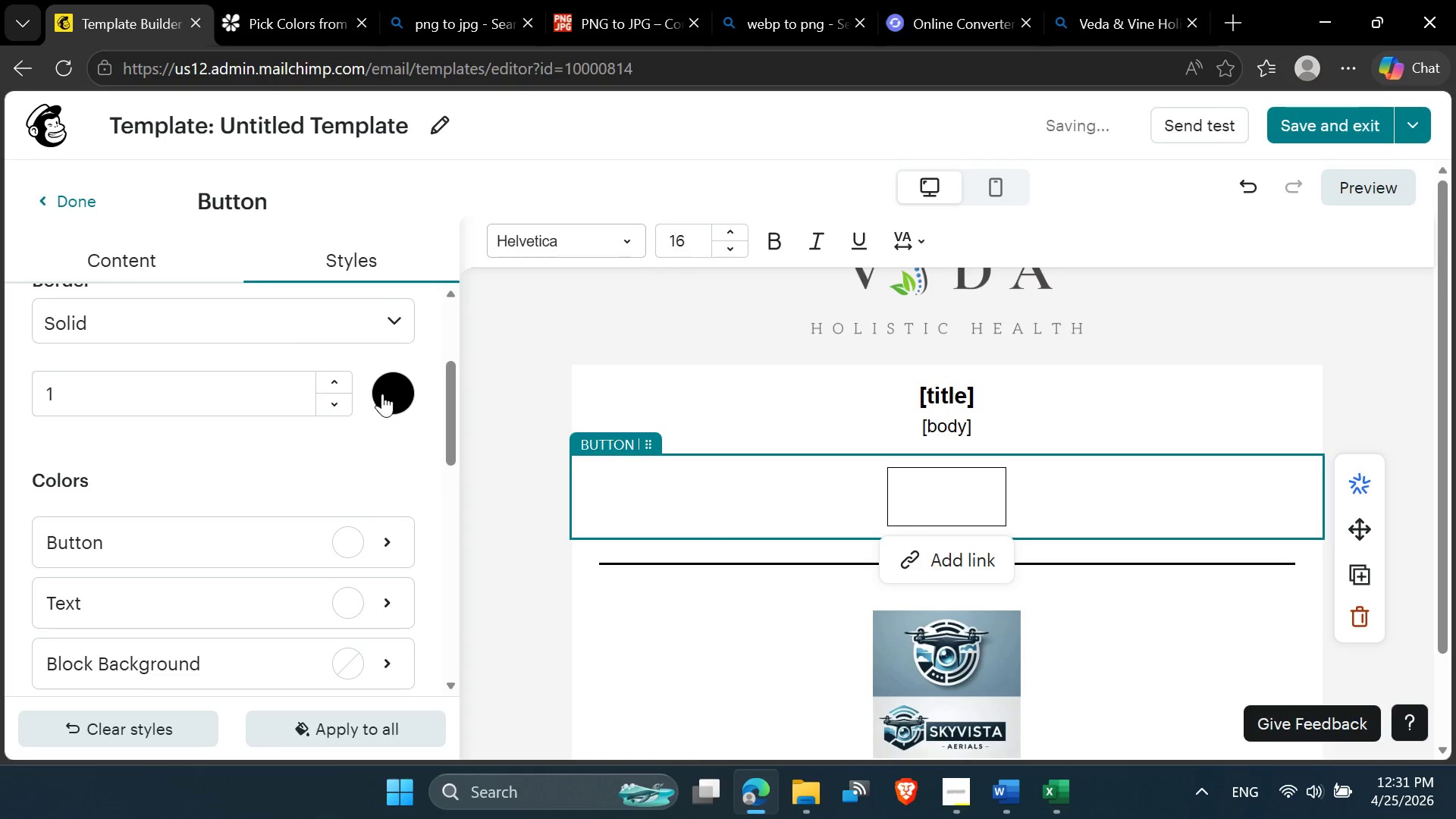 
left_click([397, 391])
 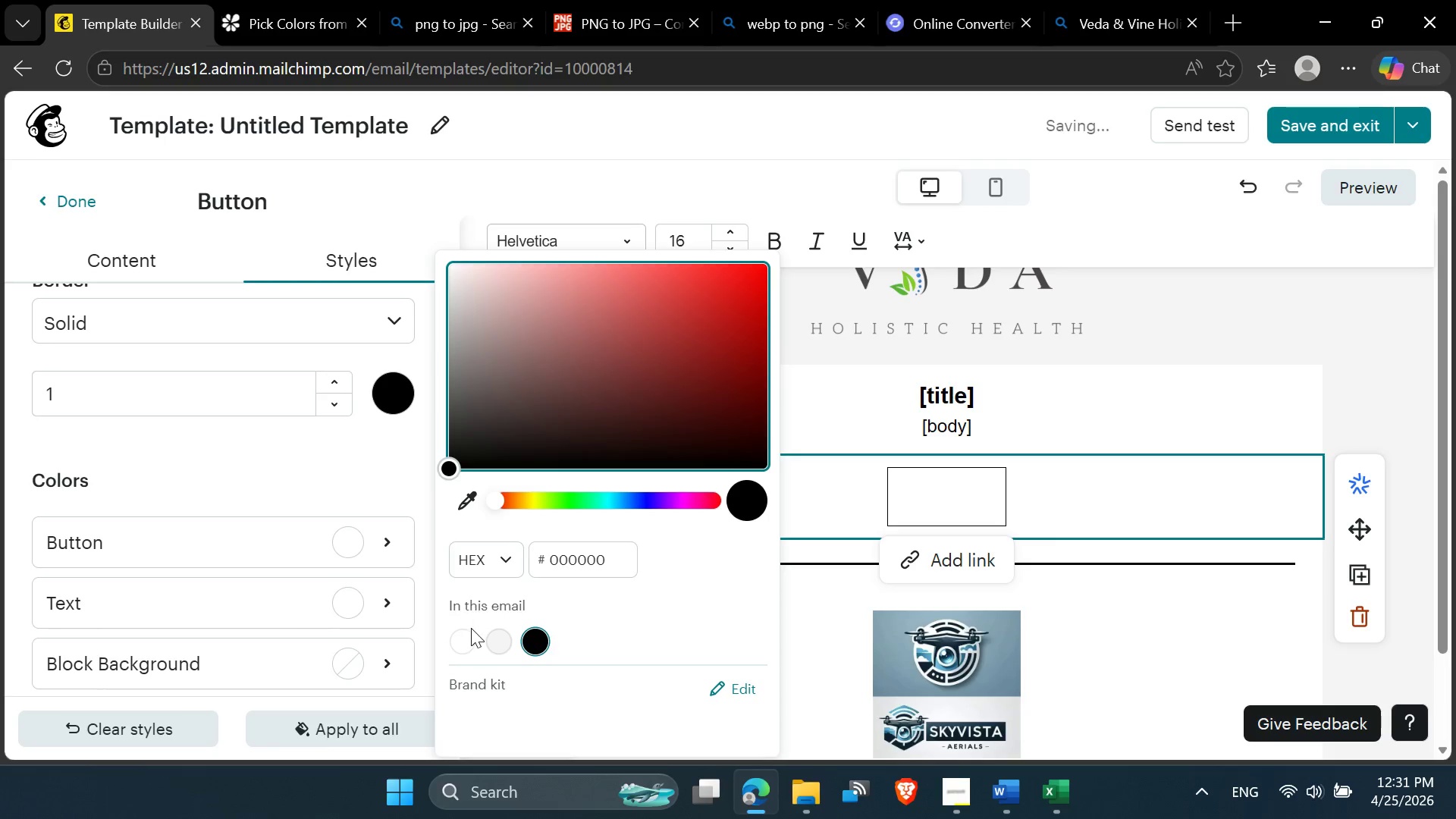 
left_click([469, 644])
 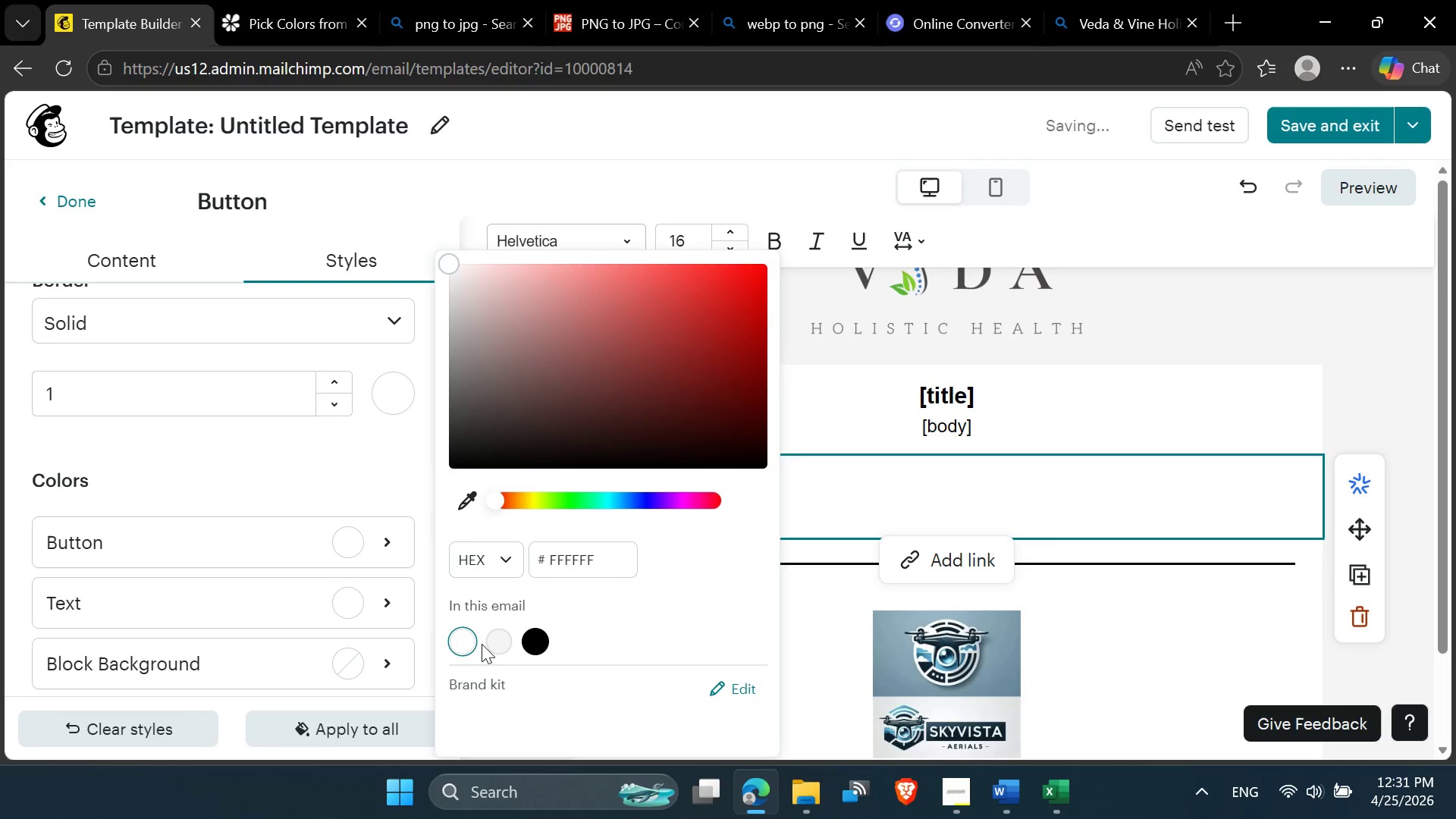 
left_click([492, 647])
 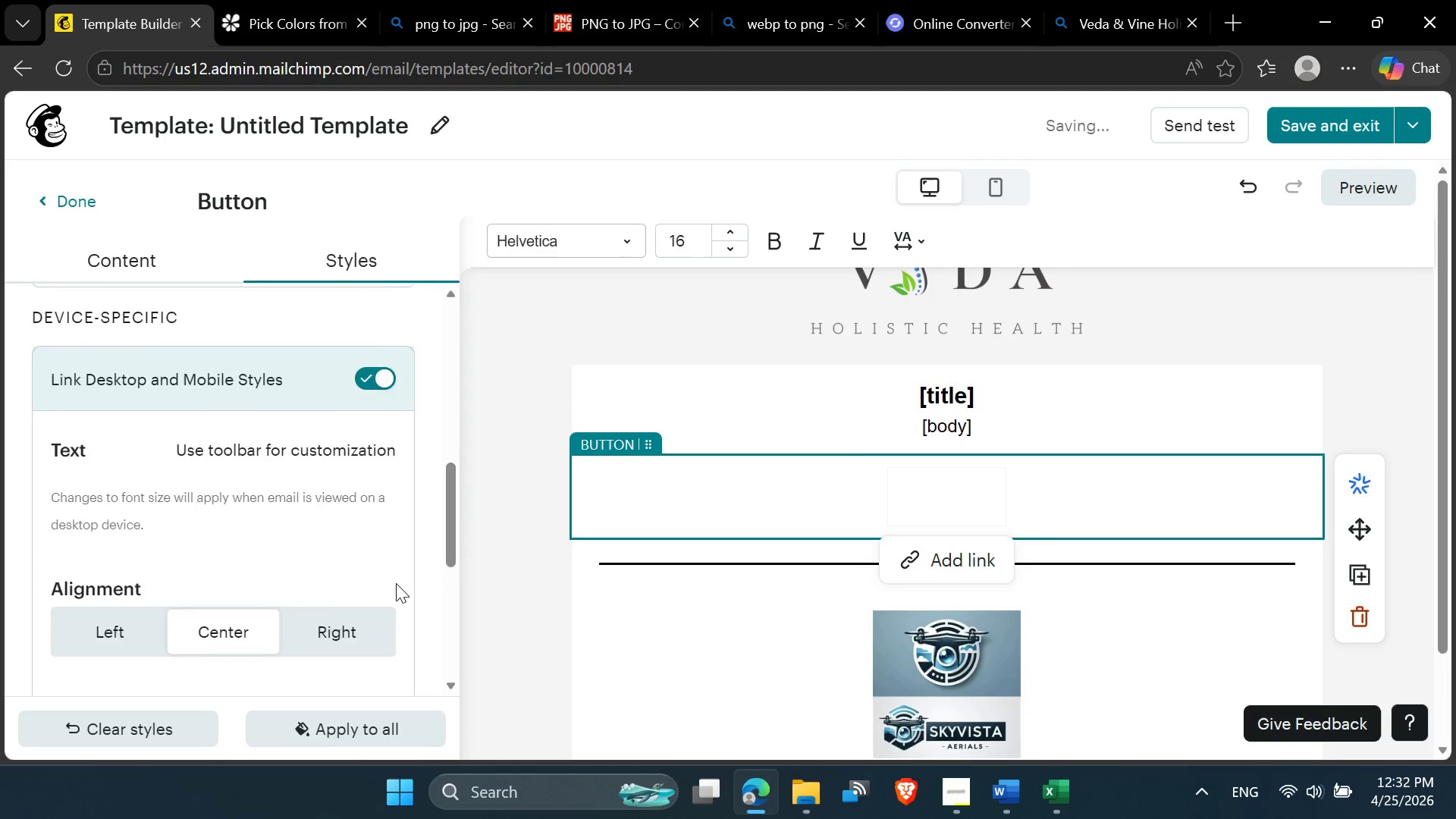 
wait(5.72)
 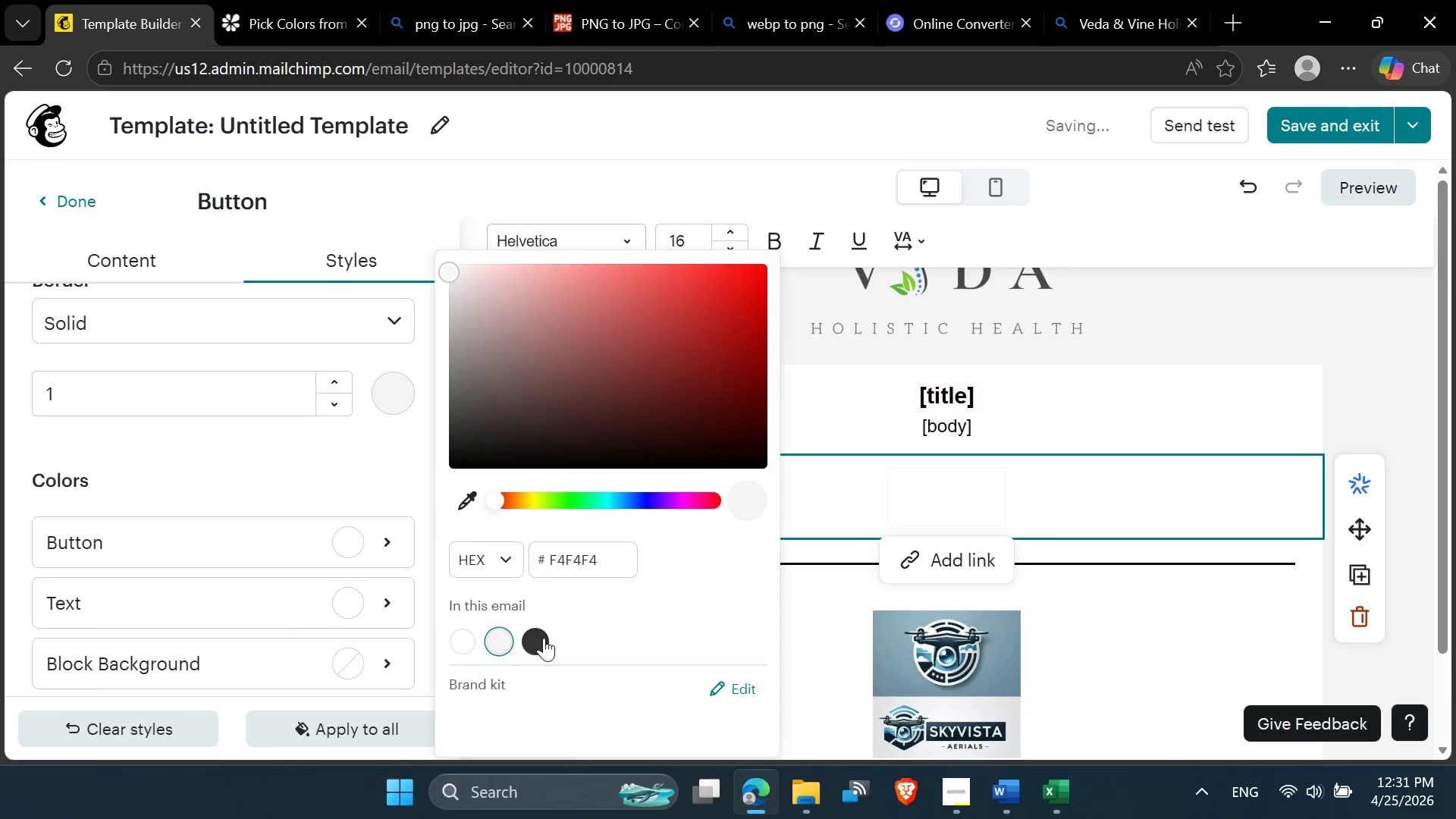 
mouse_move([202, 597])
 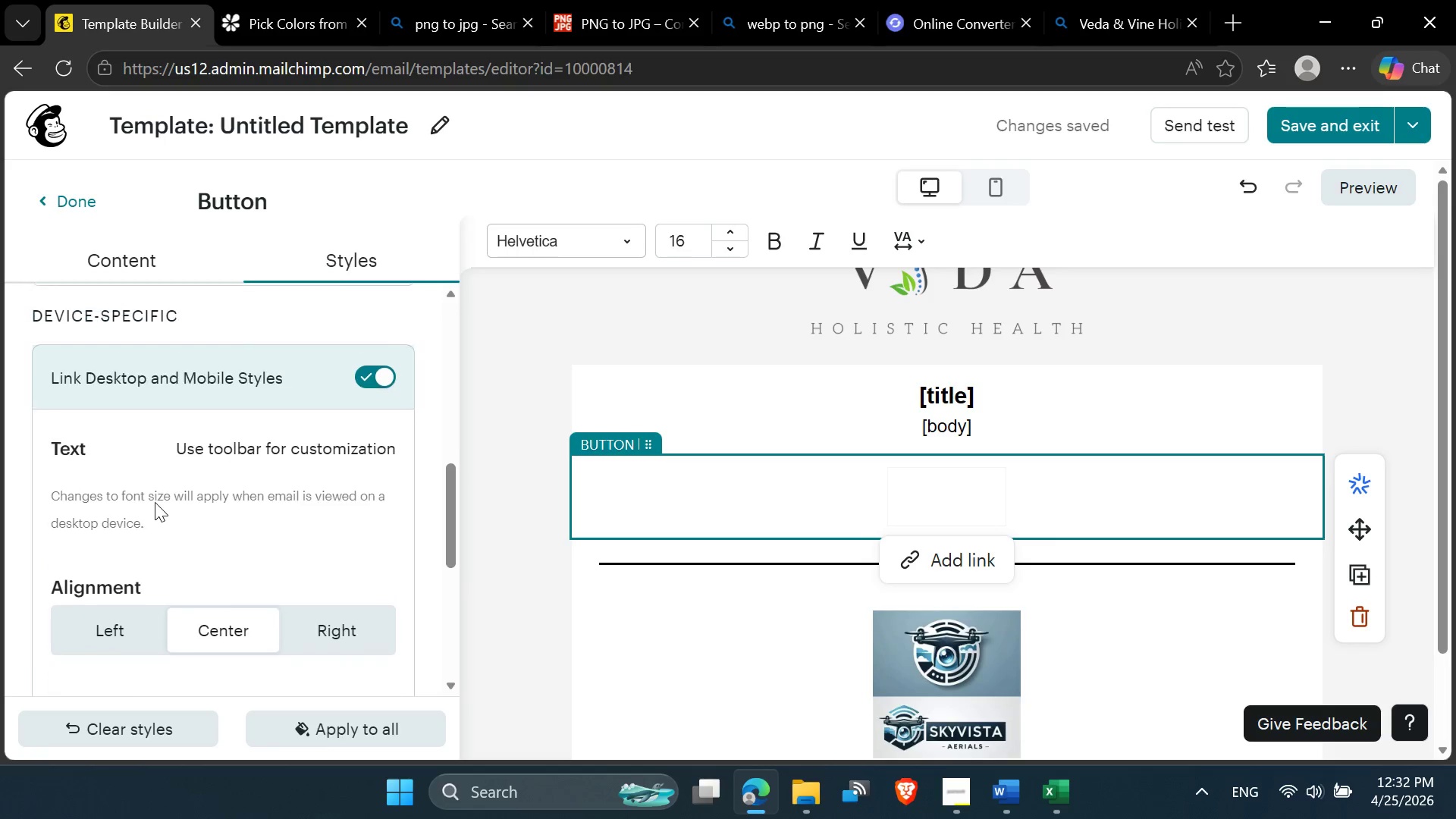 
wait(6.9)
 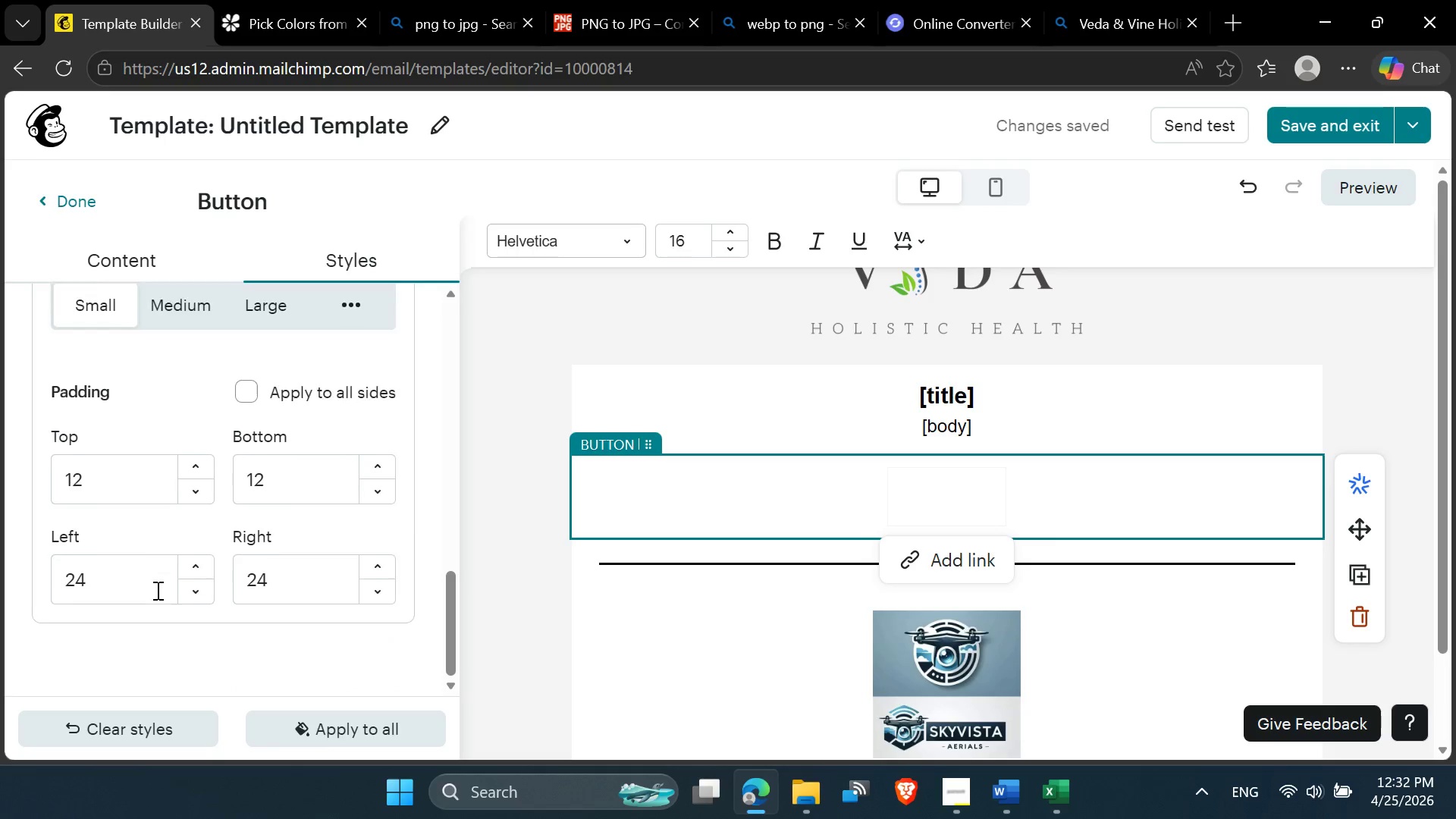 
mouse_move([184, 558])
 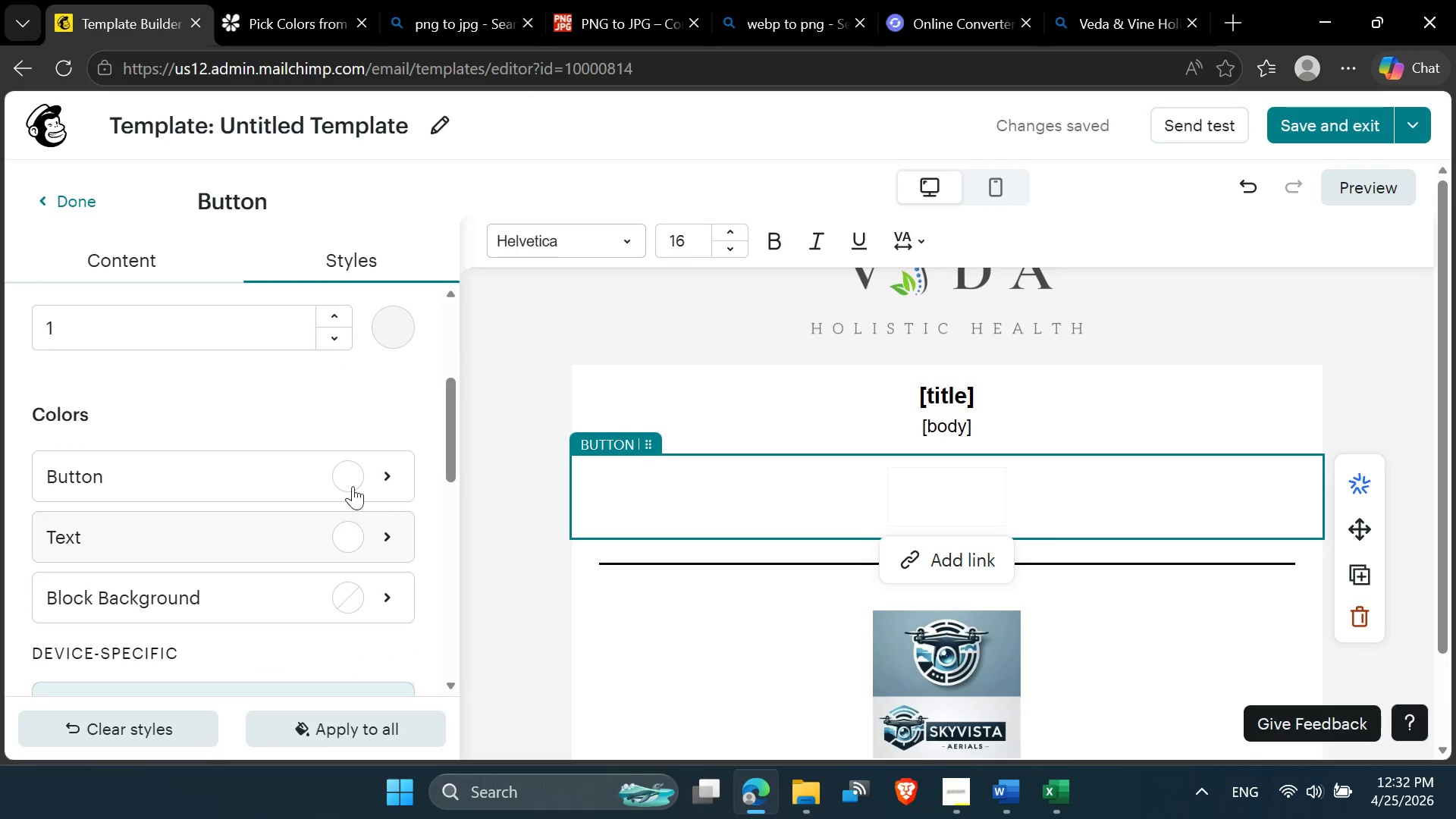 
left_click([351, 470])
 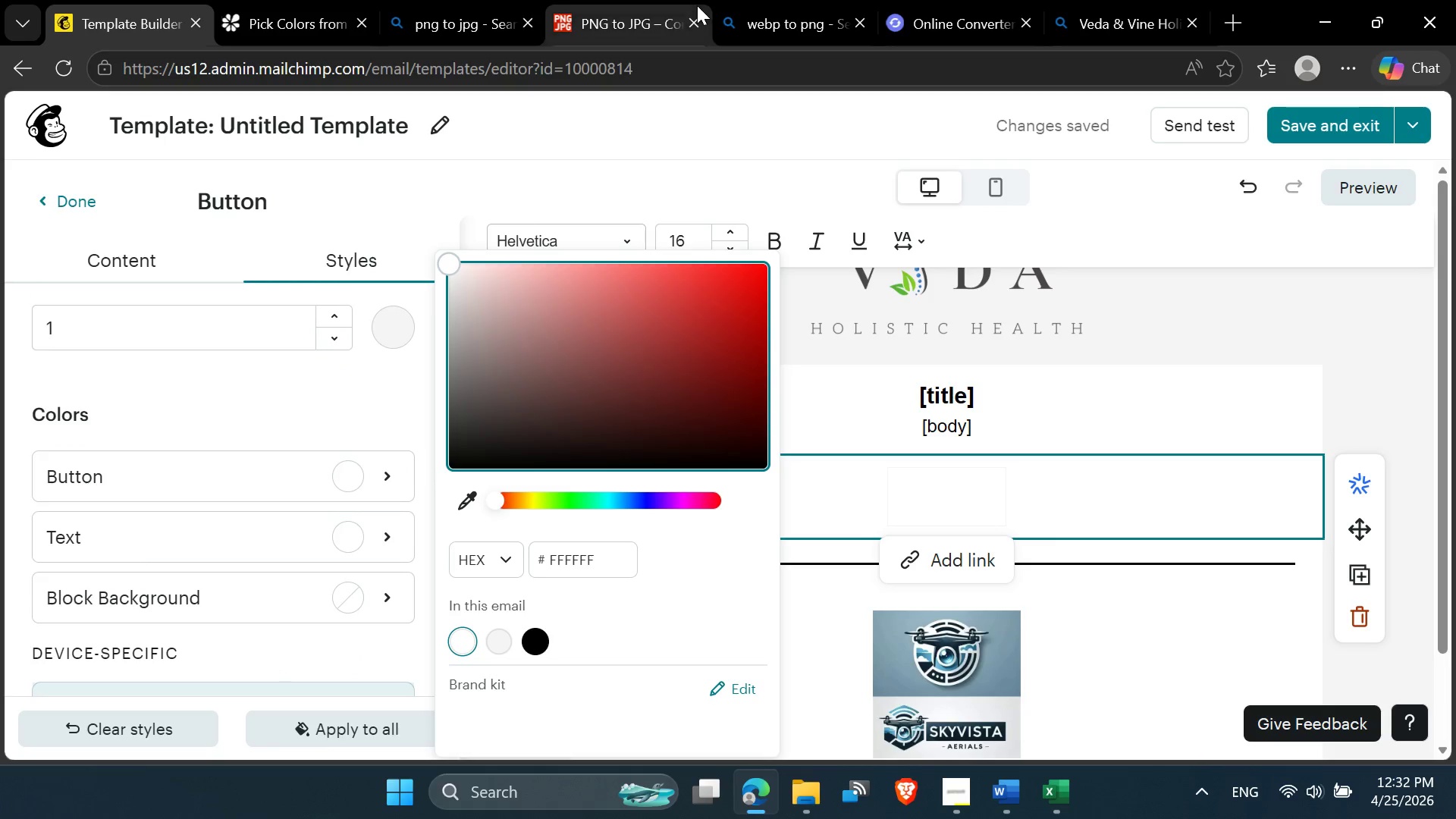 
left_click([786, 5])
 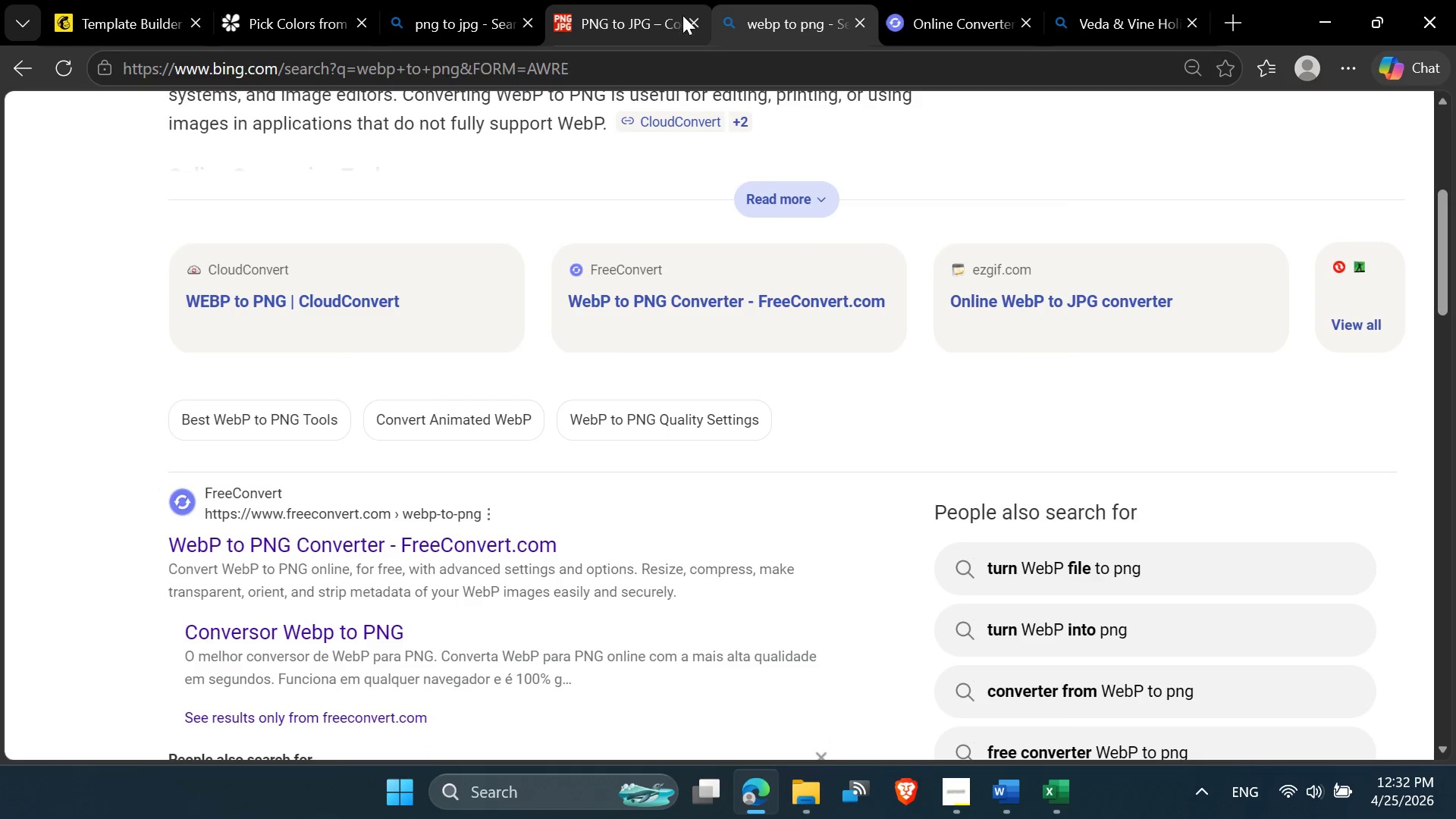 
left_click([692, 28])
 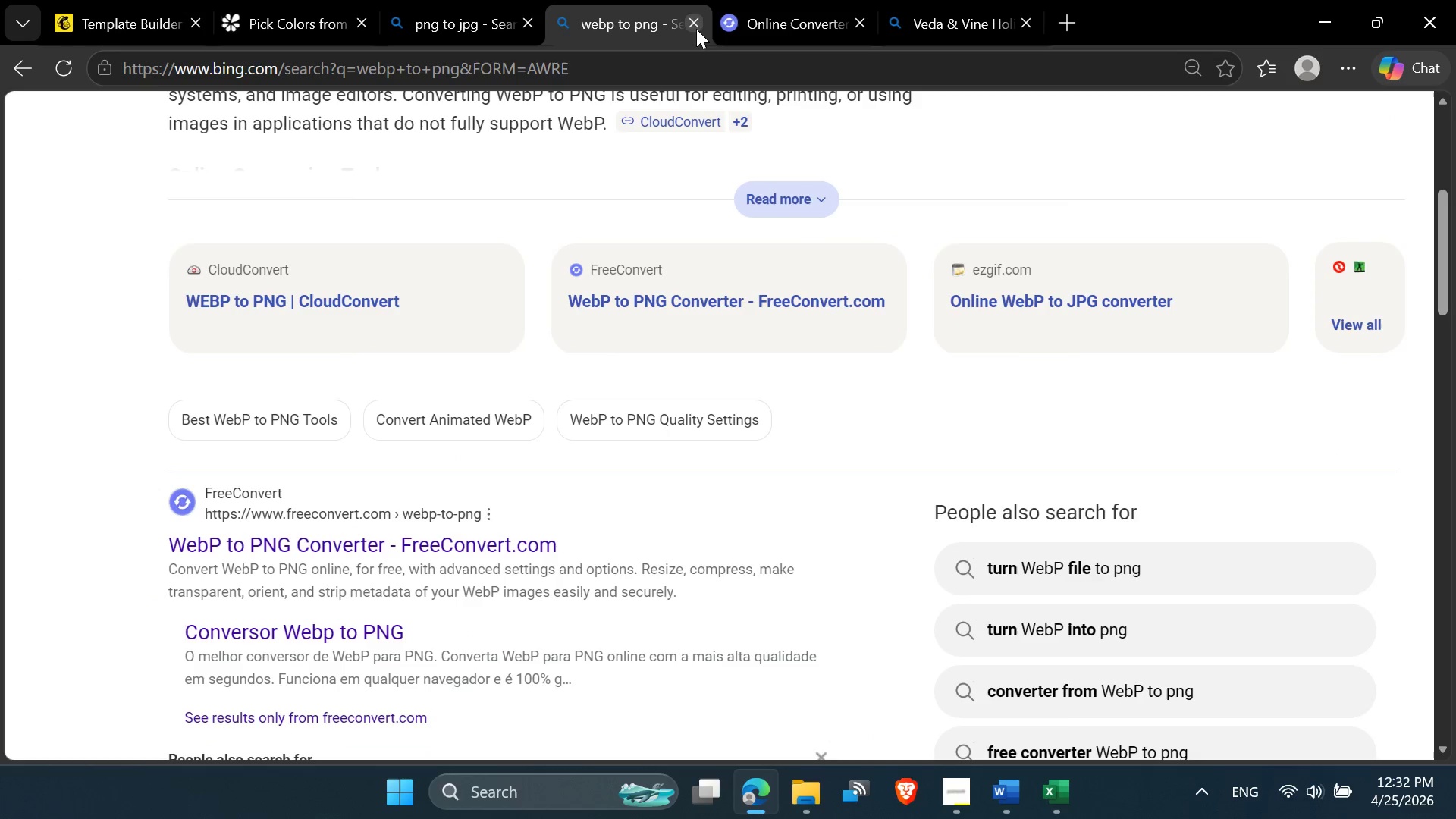 
left_click([697, 29])
 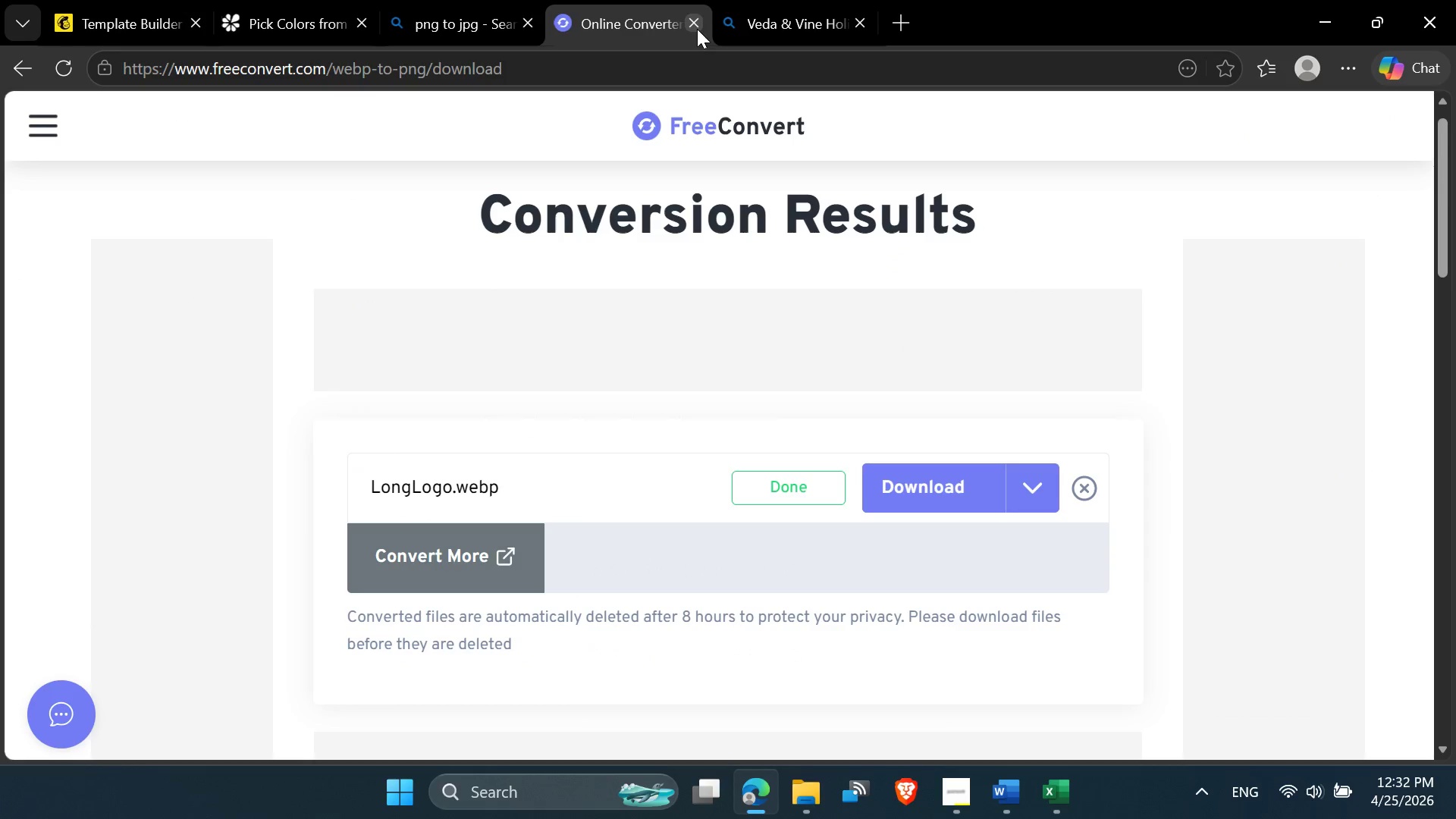 
left_click([697, 29])
 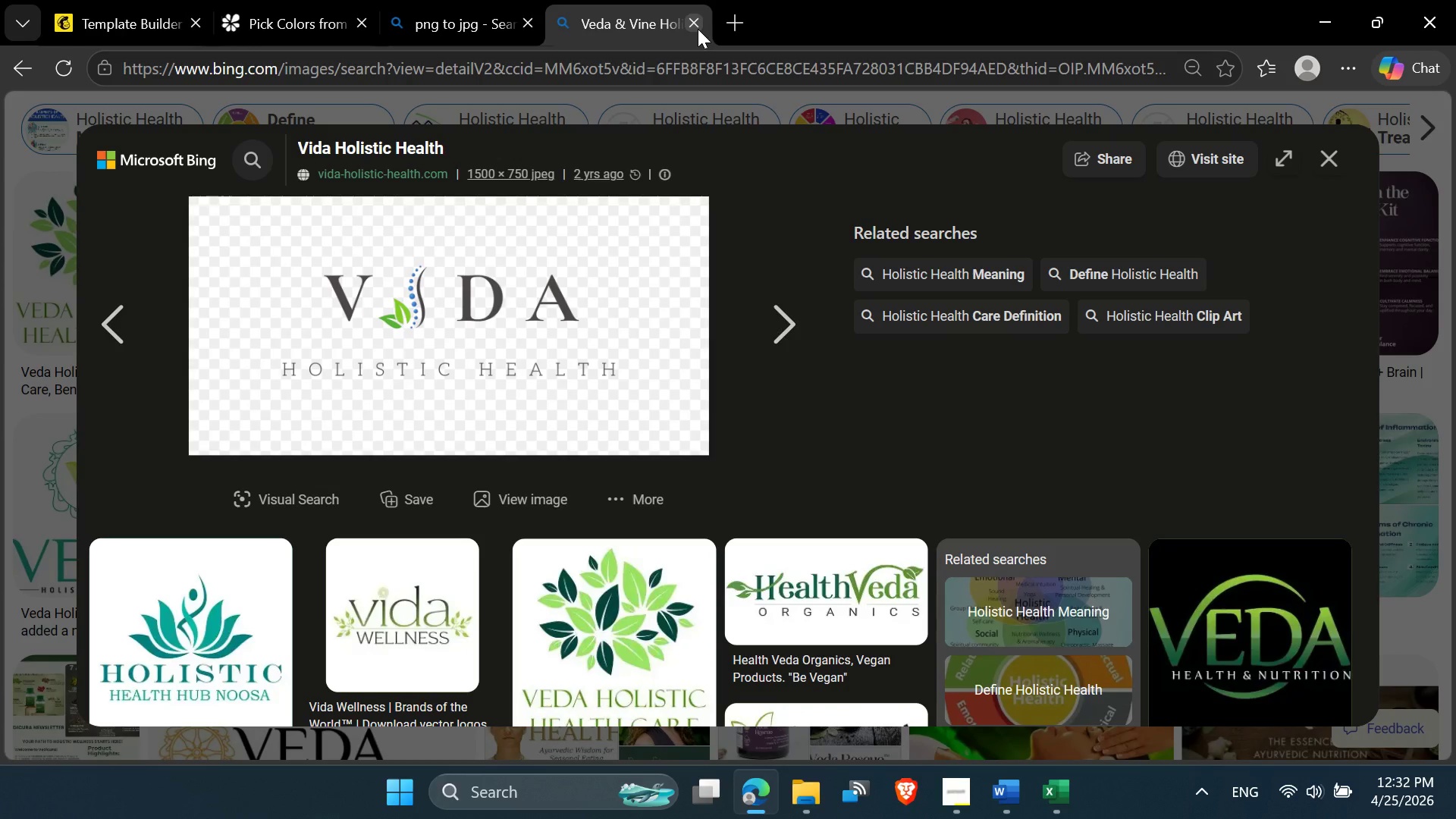 
left_click([698, 29])
 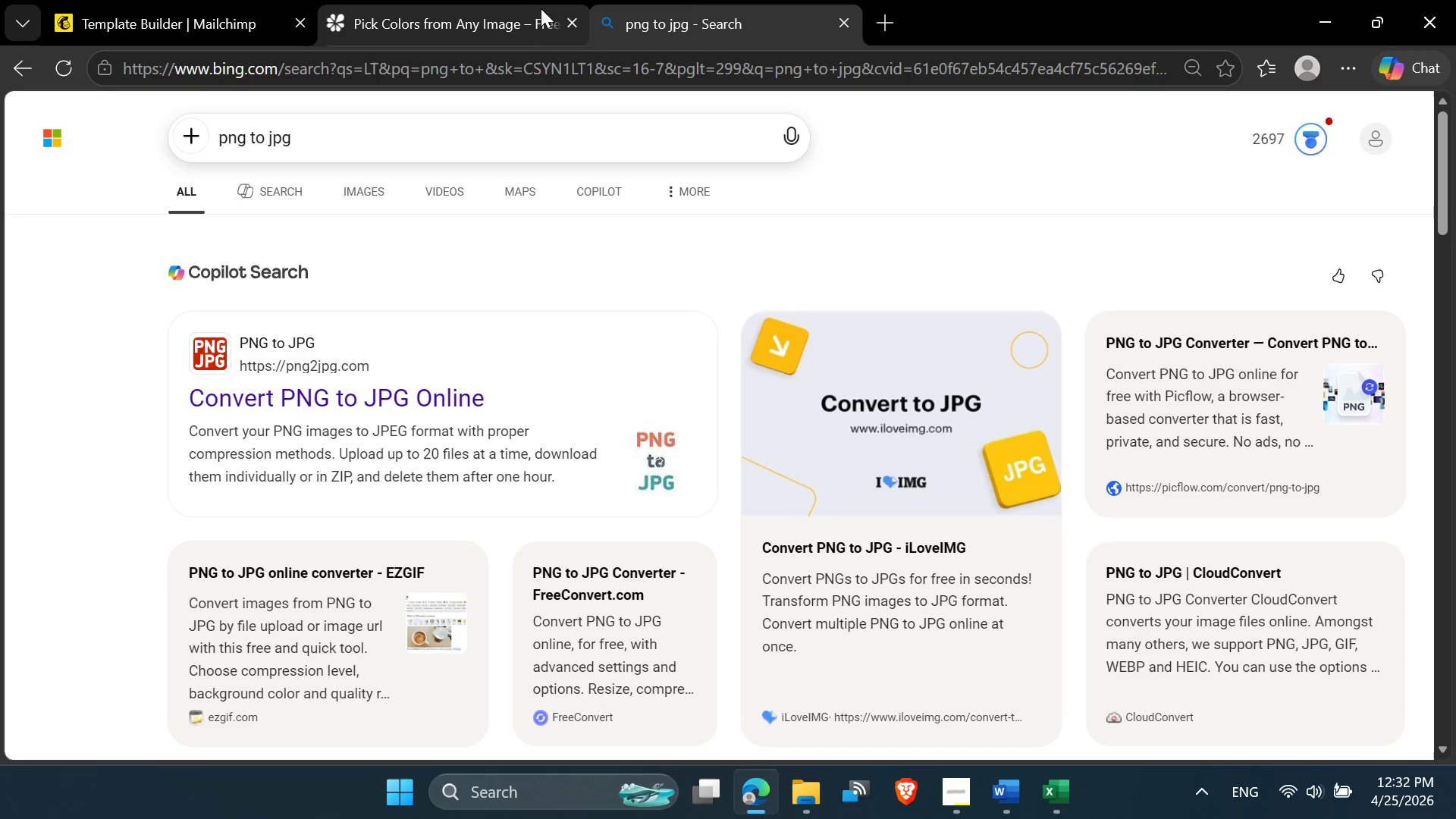 
left_click([838, 13])
 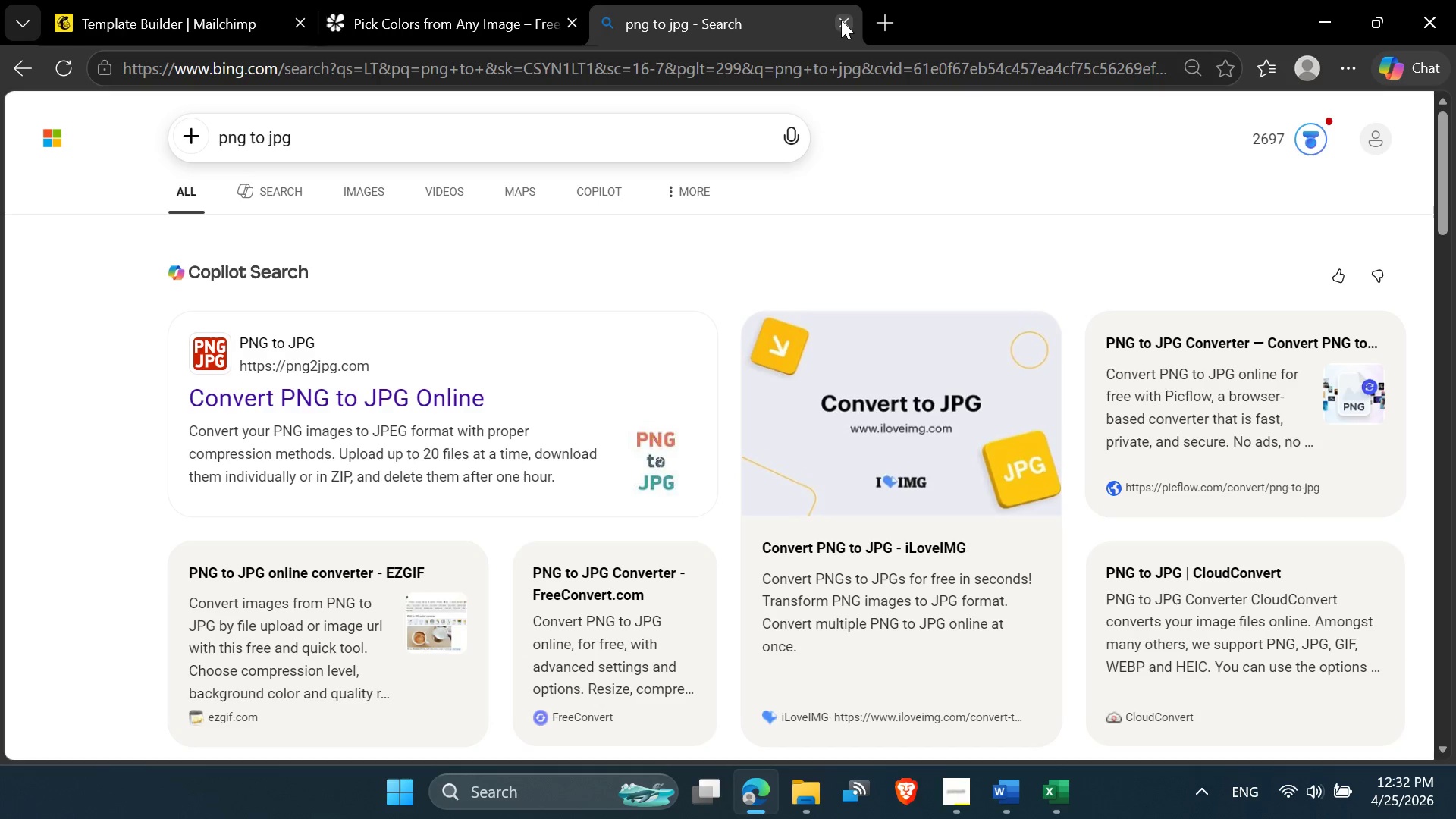 
left_click([841, 20])
 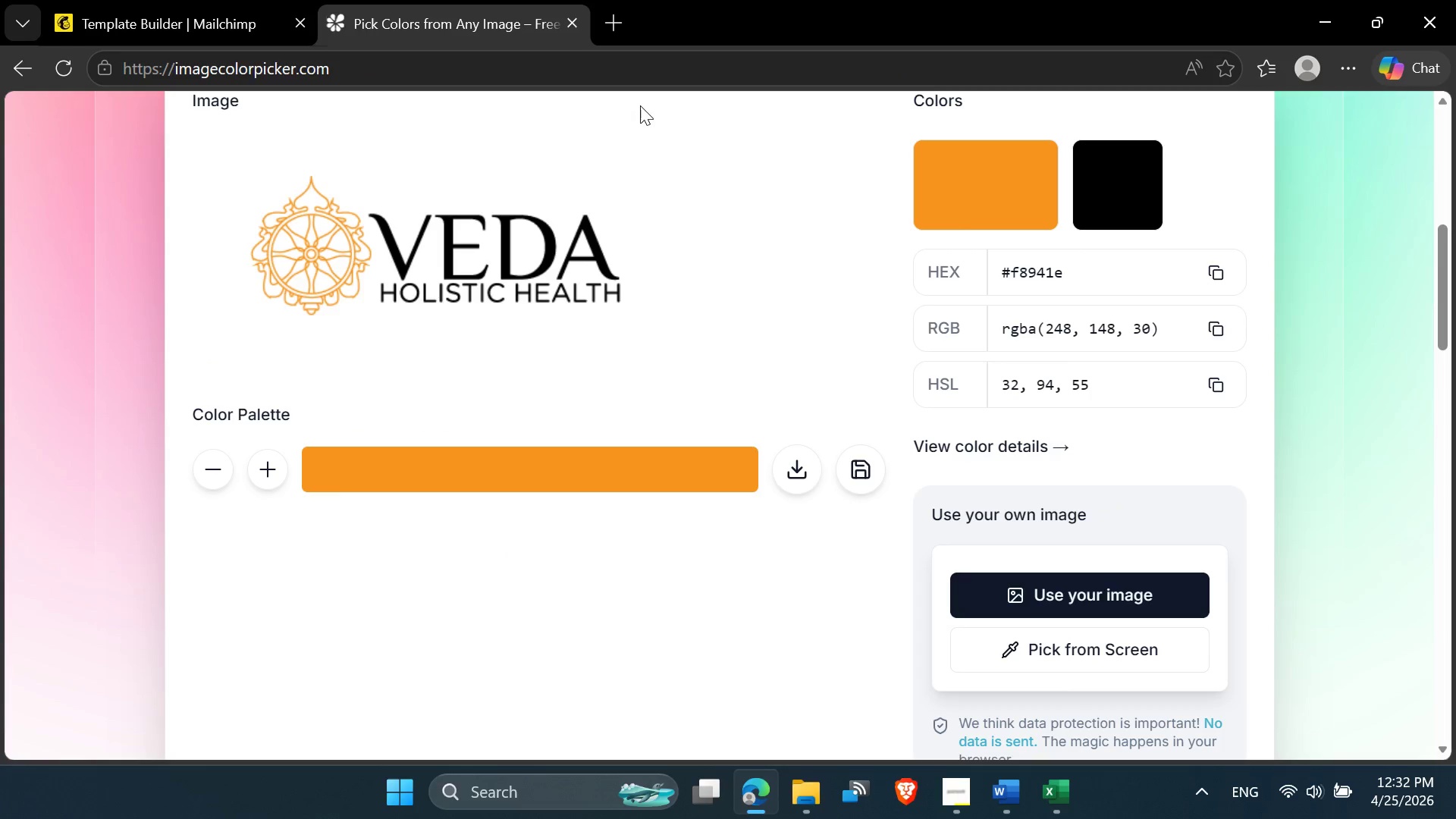 
mouse_move([606, 268])
 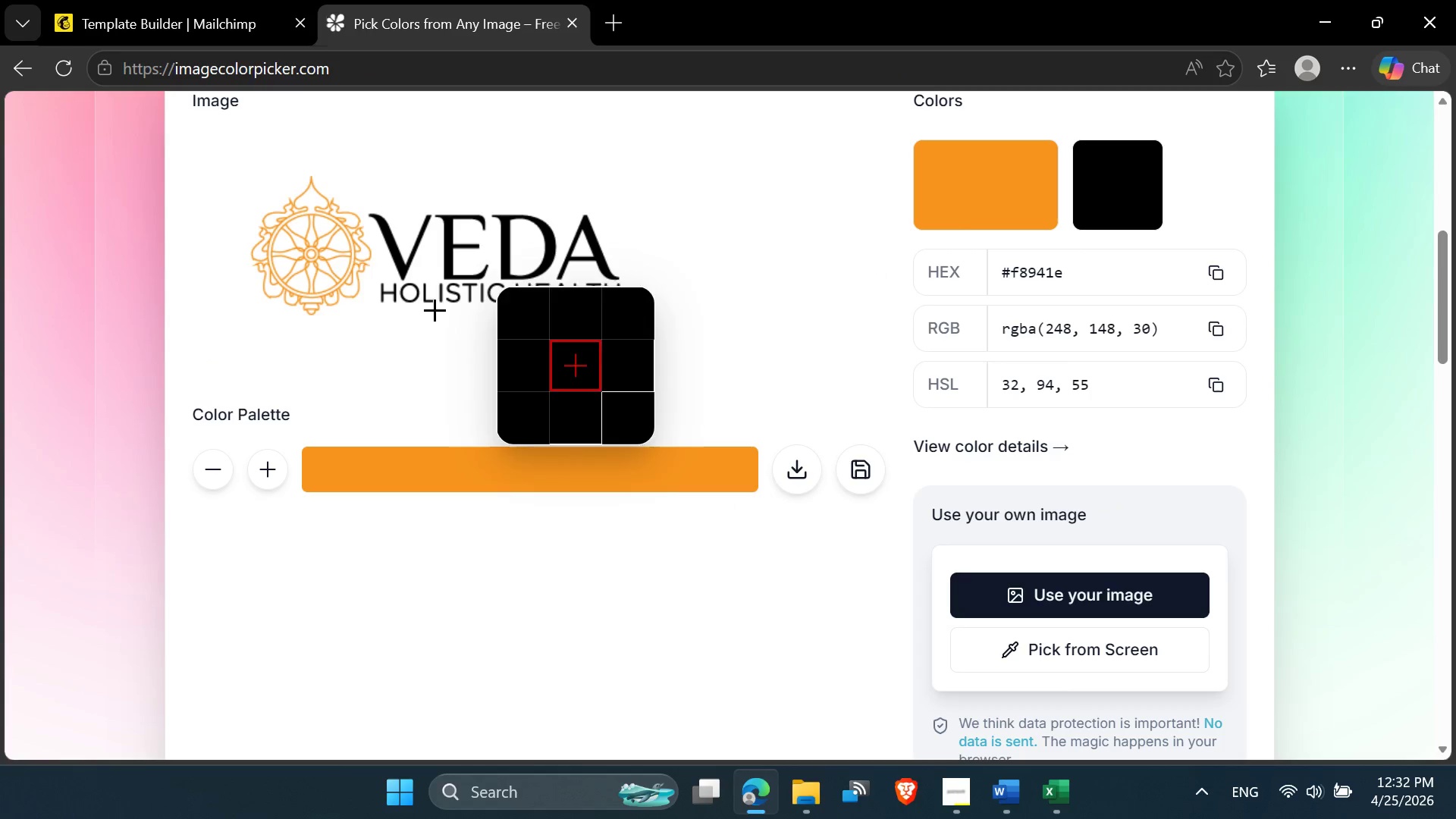 
left_click([214, 36])
 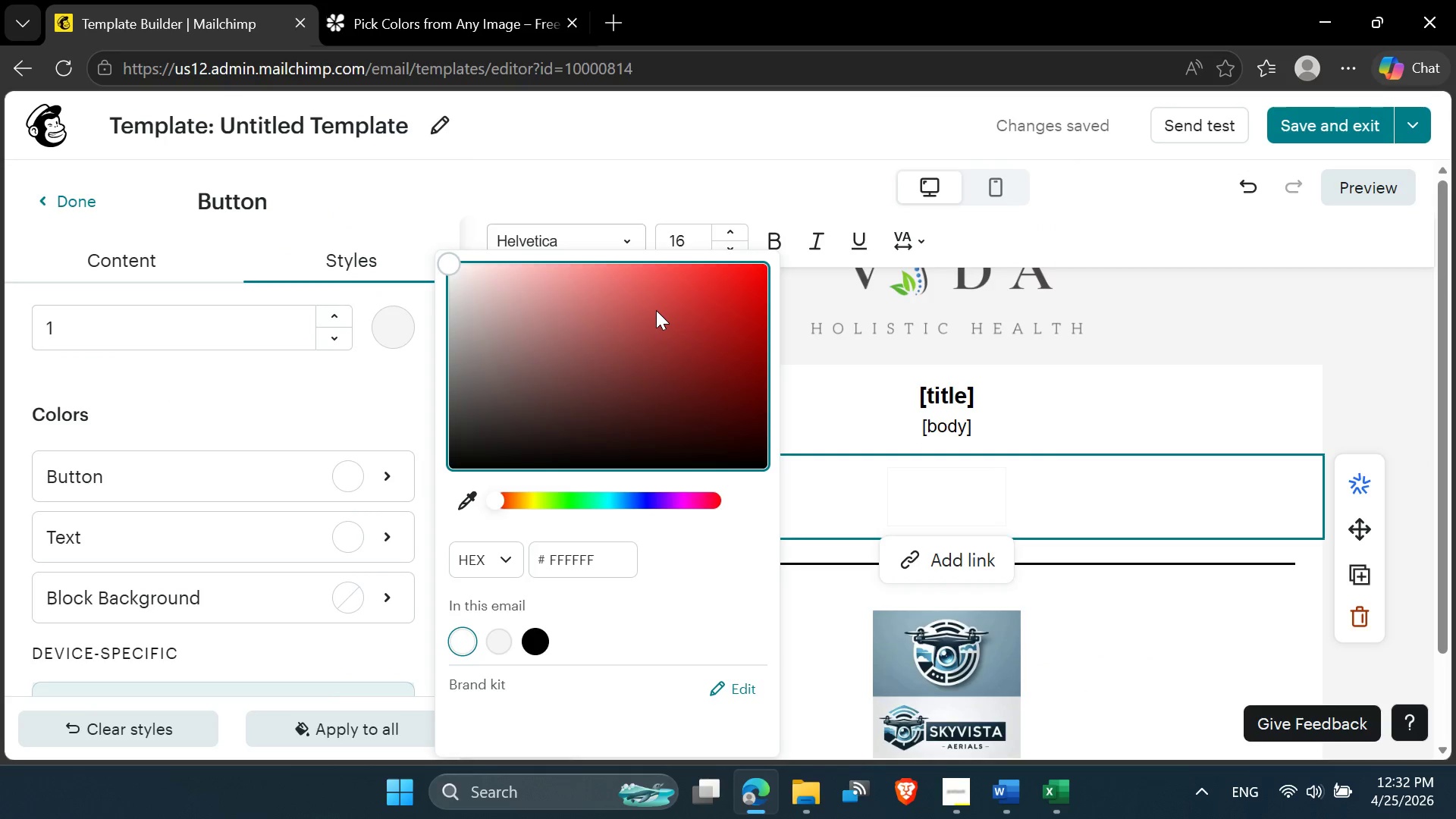 
left_click([1116, 344])
 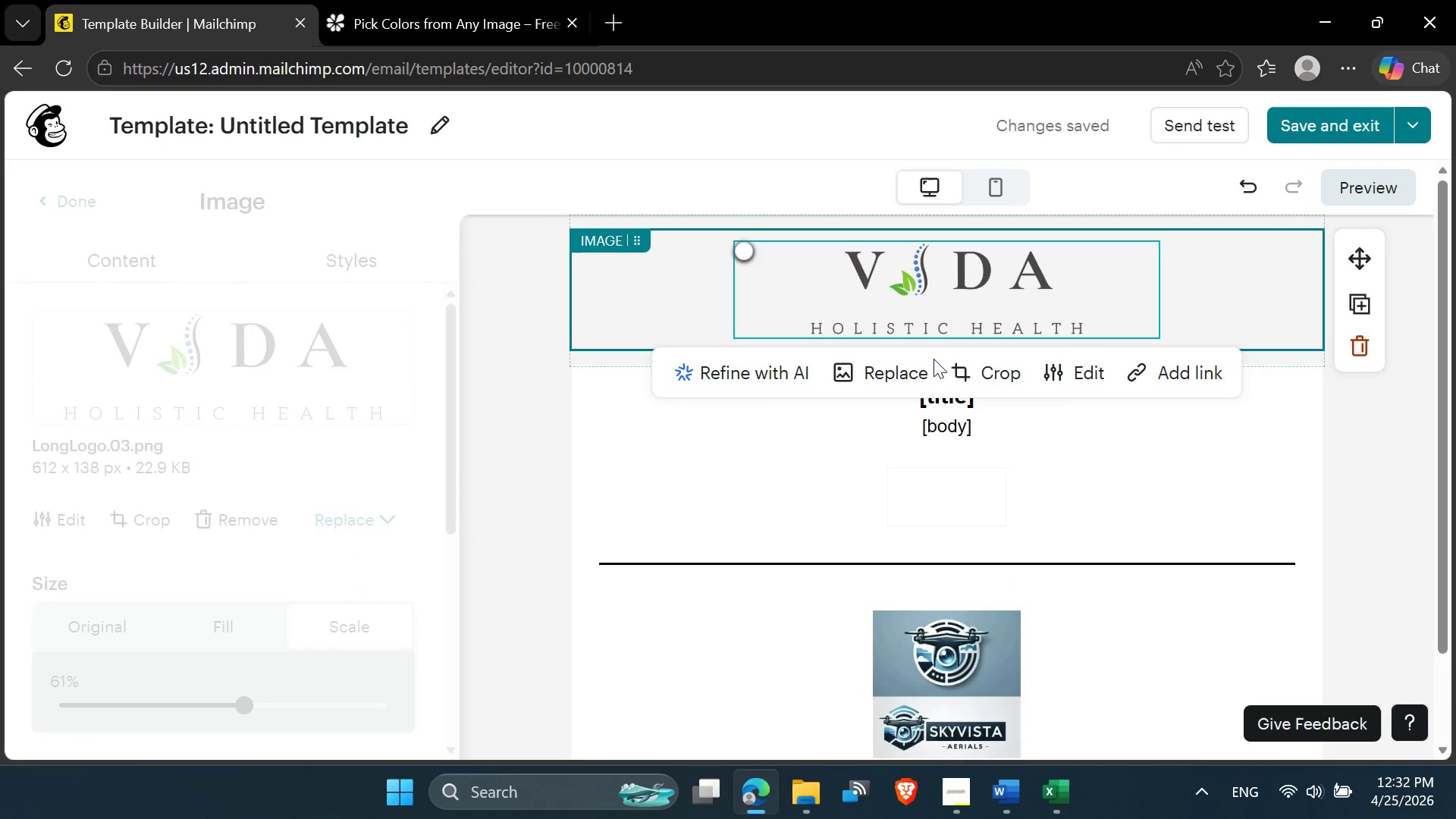 
left_click([888, 381])
 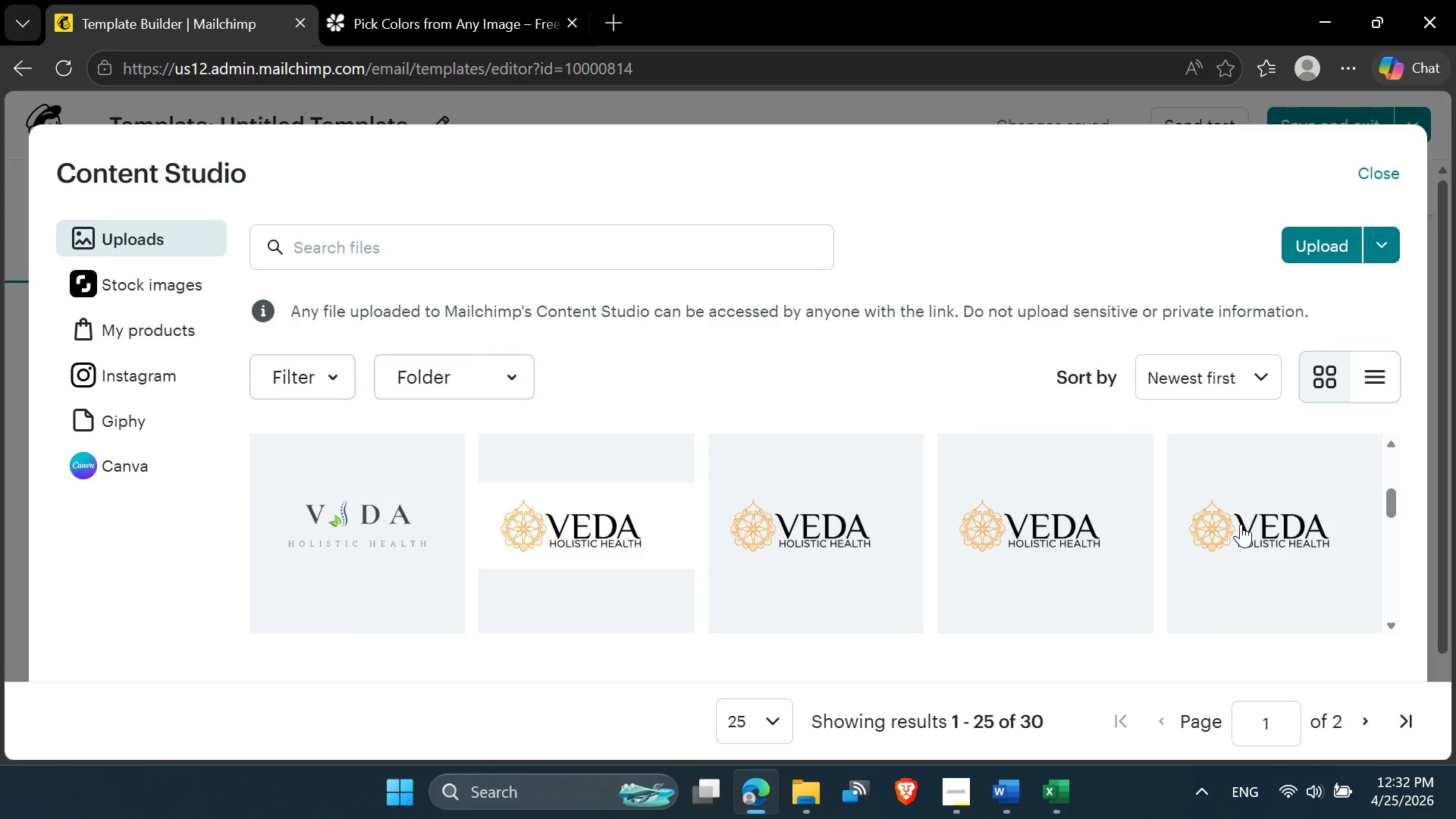 
wait(14.5)
 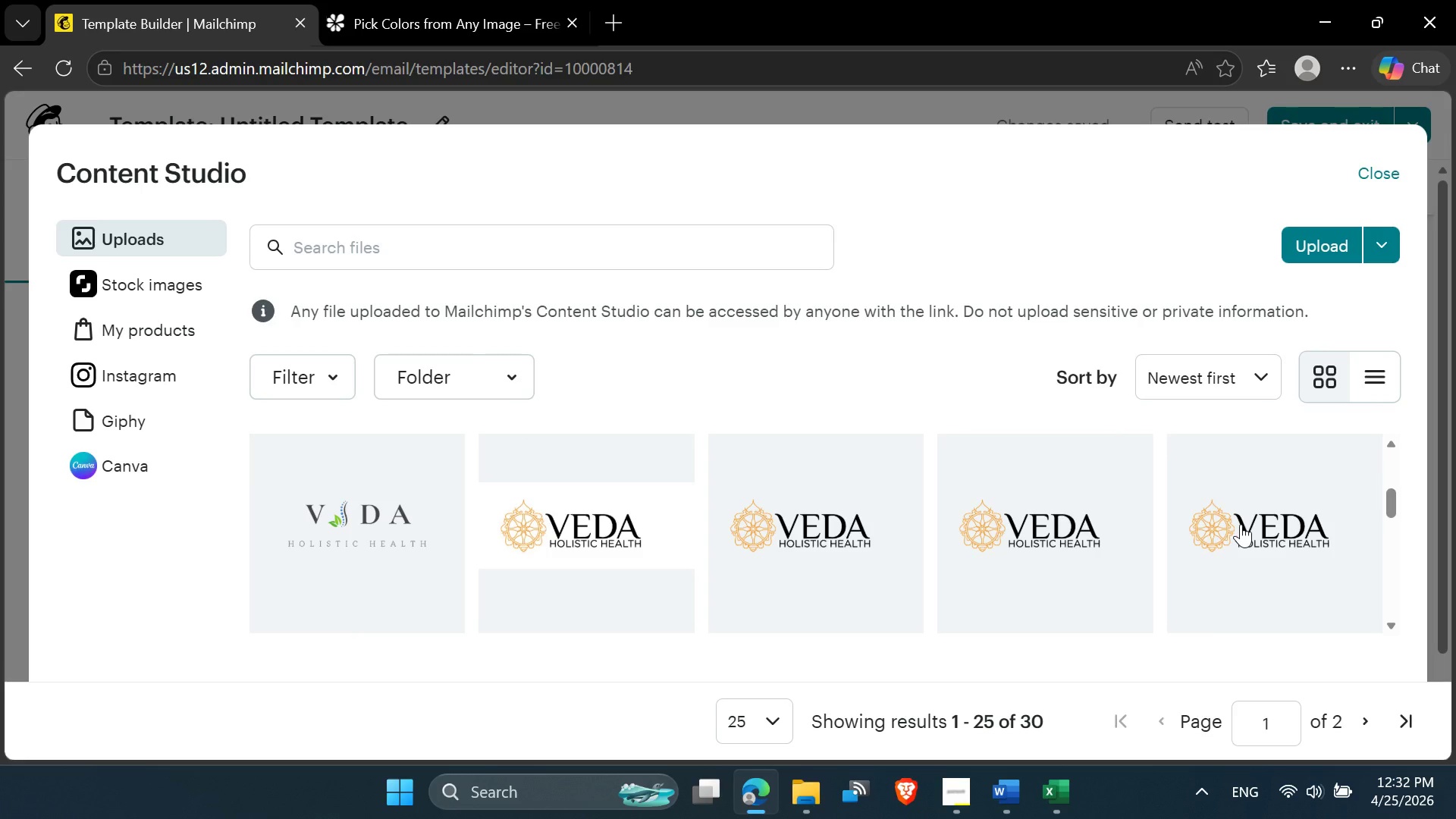 
left_click([825, 548])
 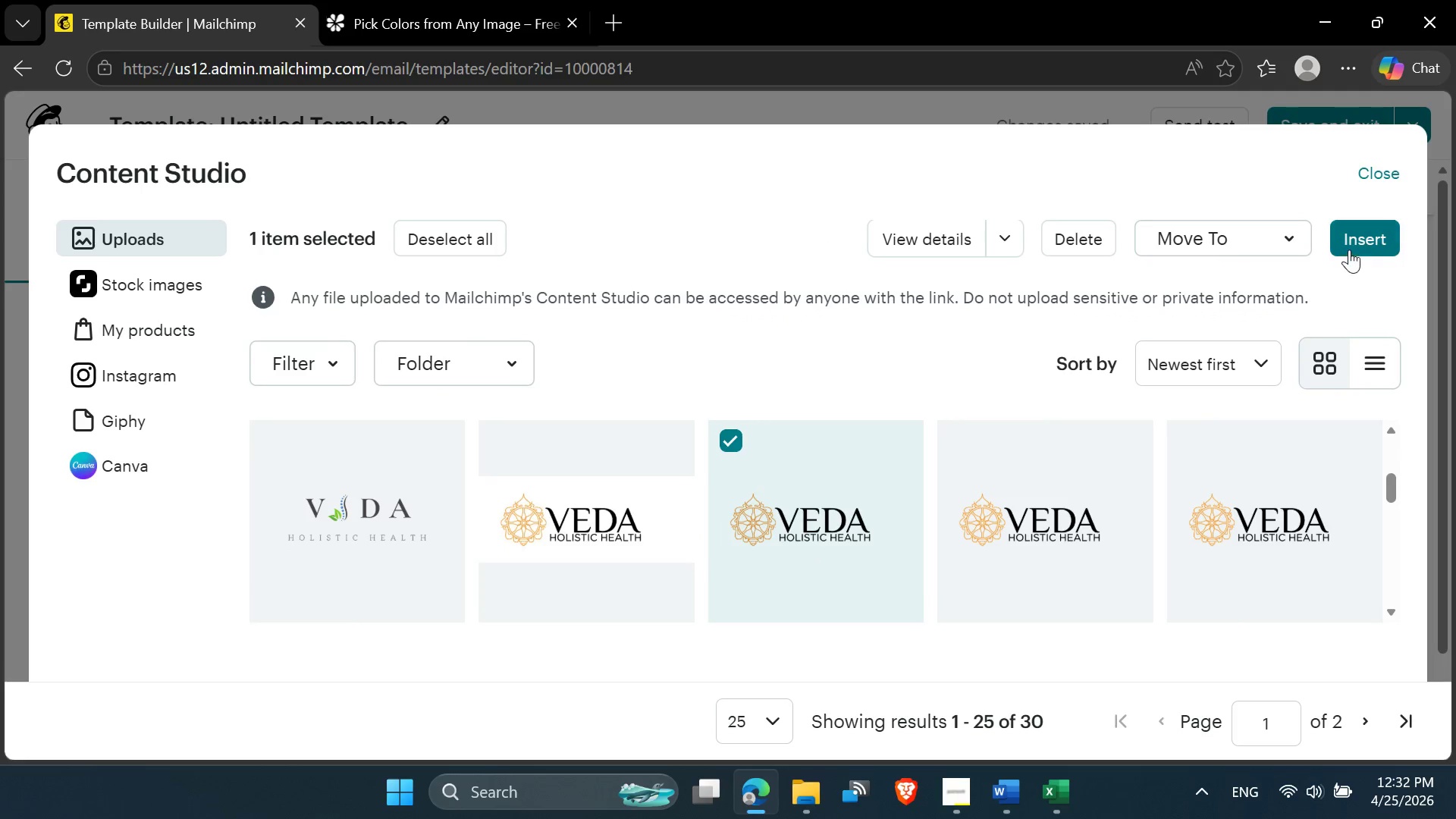 
left_click([1351, 247])
 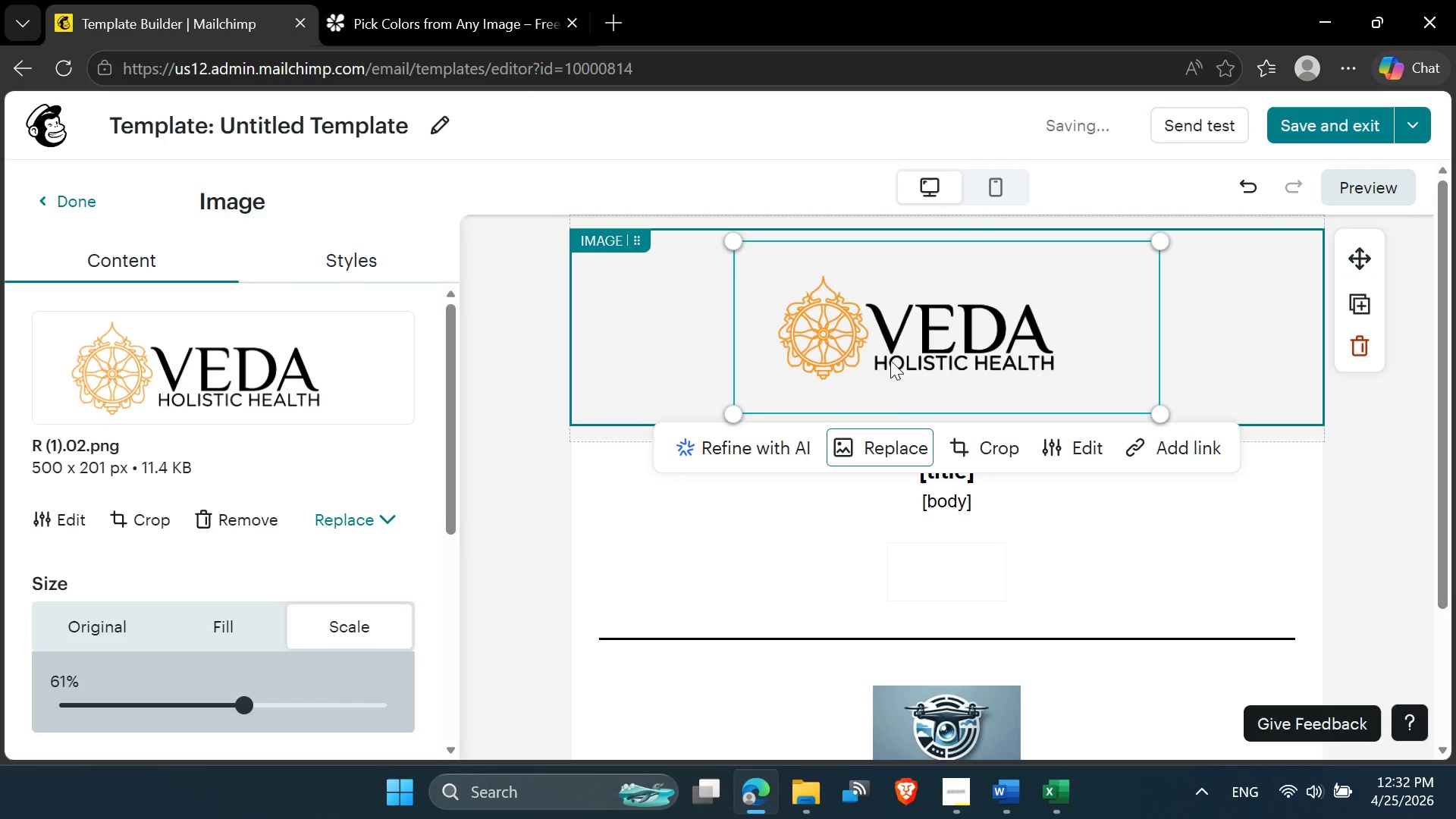 
wait(8.89)
 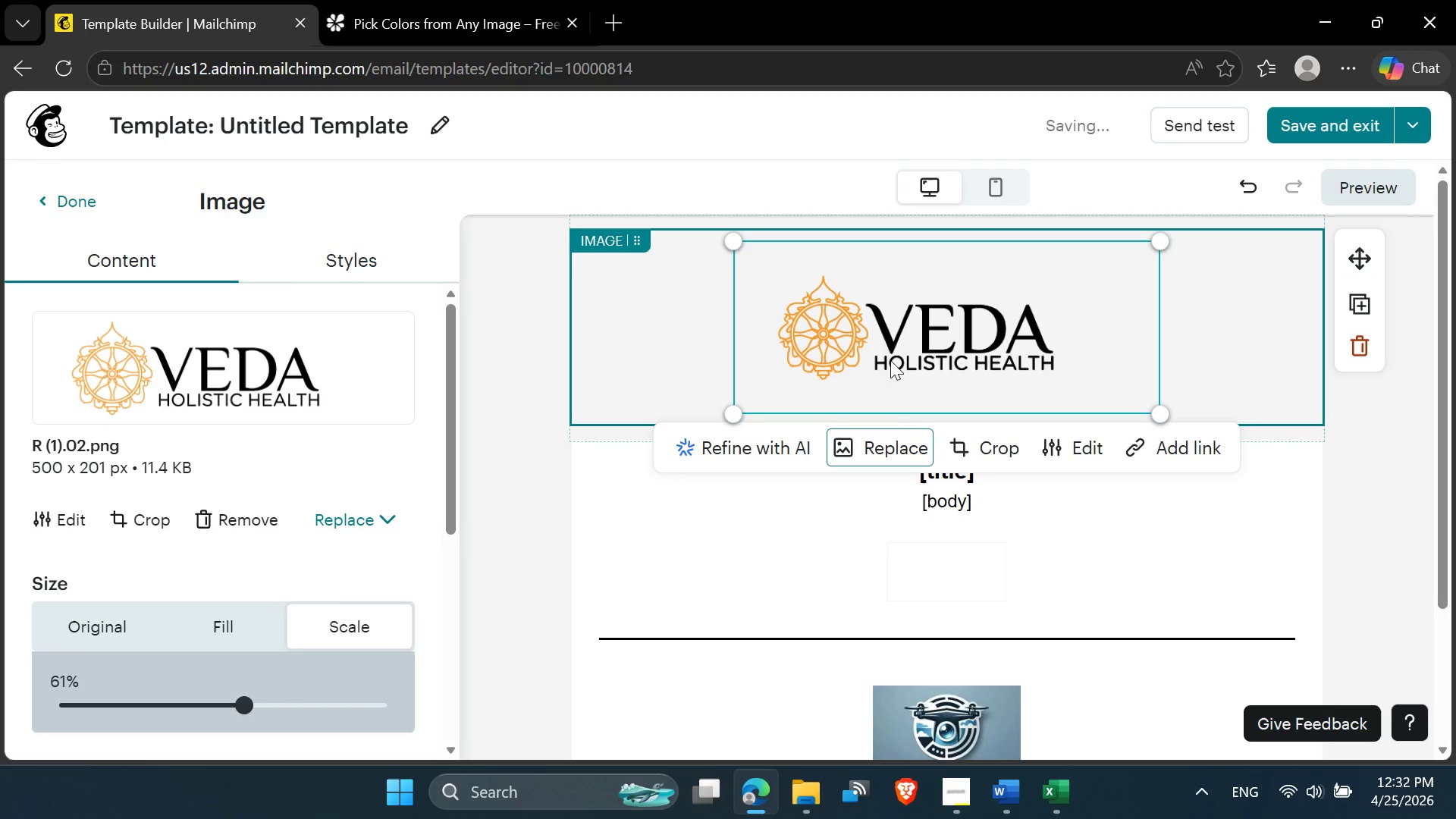 
left_click([908, 315])
 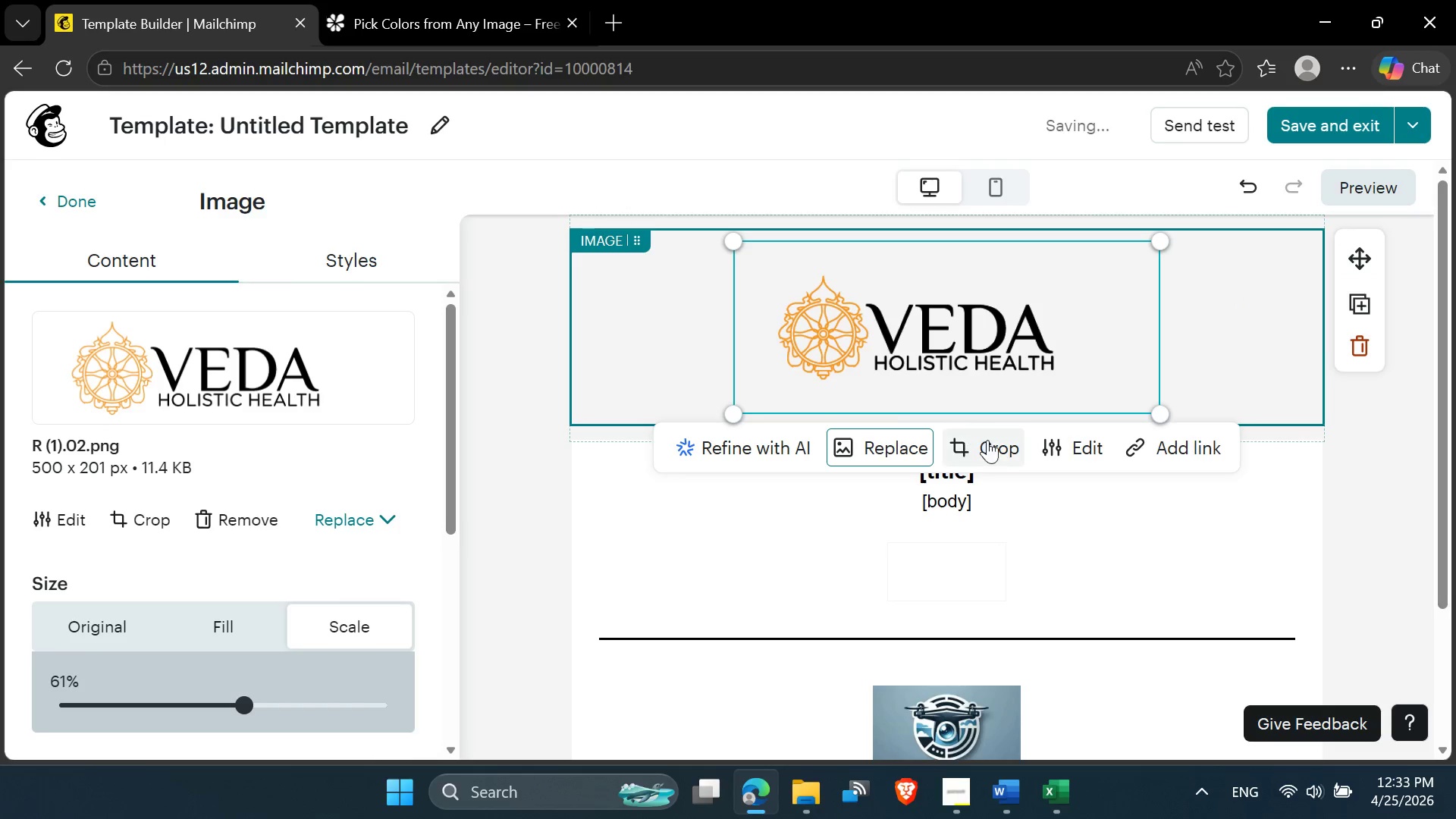 
left_click([991, 447])
 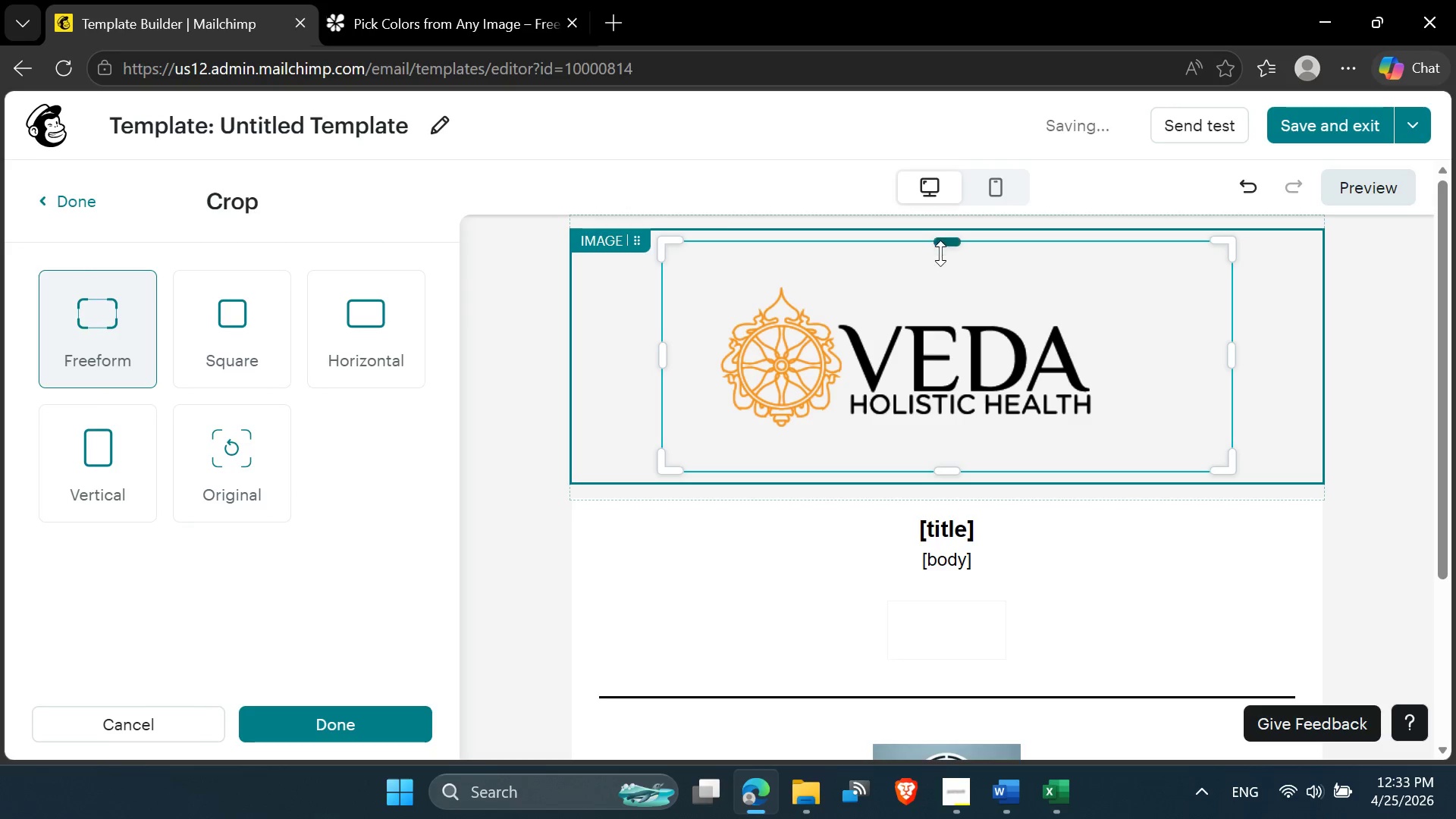 
left_click_drag(start_coordinate=[943, 246], to_coordinate=[943, 285])
 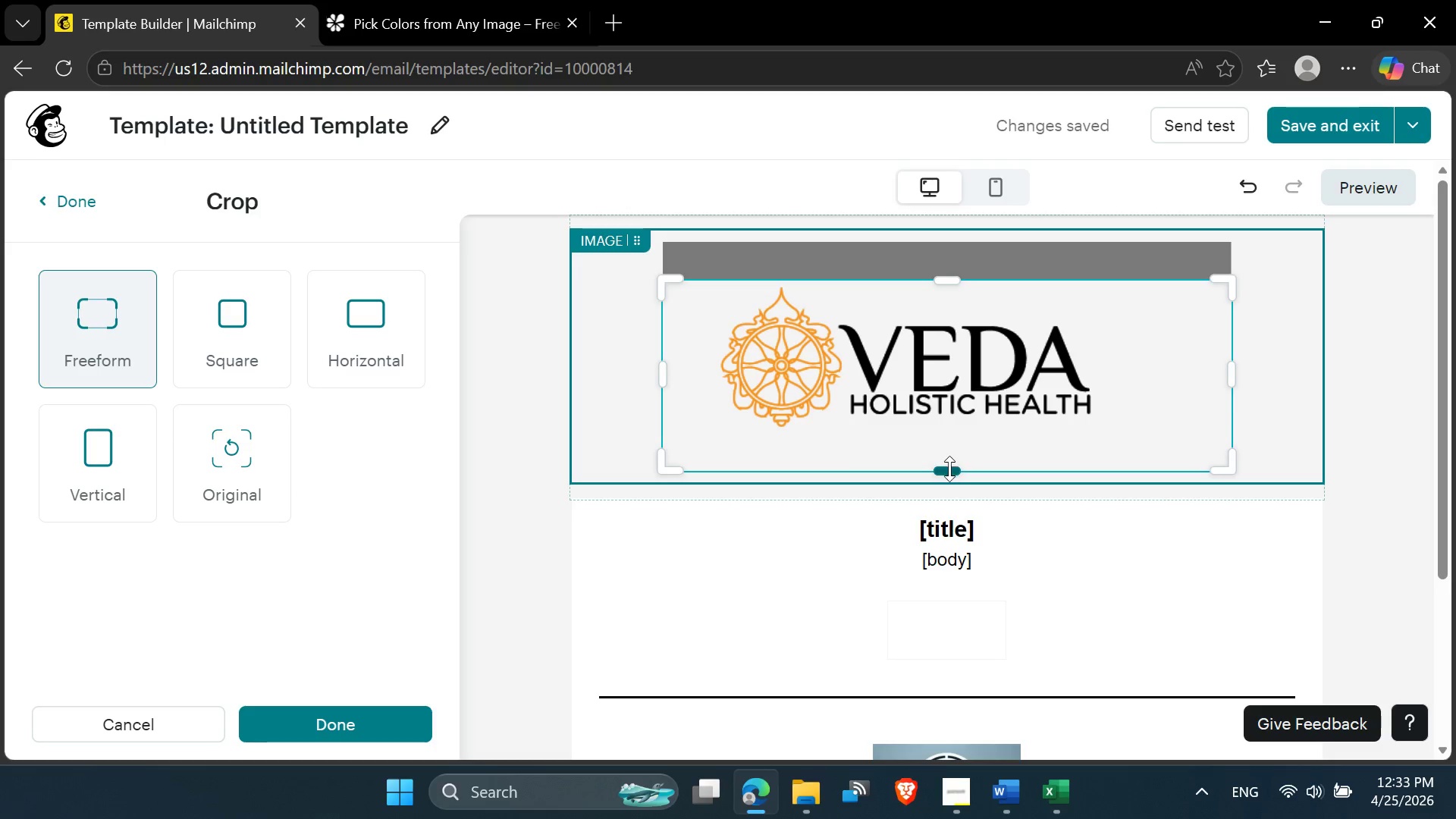 
left_click_drag(start_coordinate=[949, 469], to_coordinate=[955, 428])
 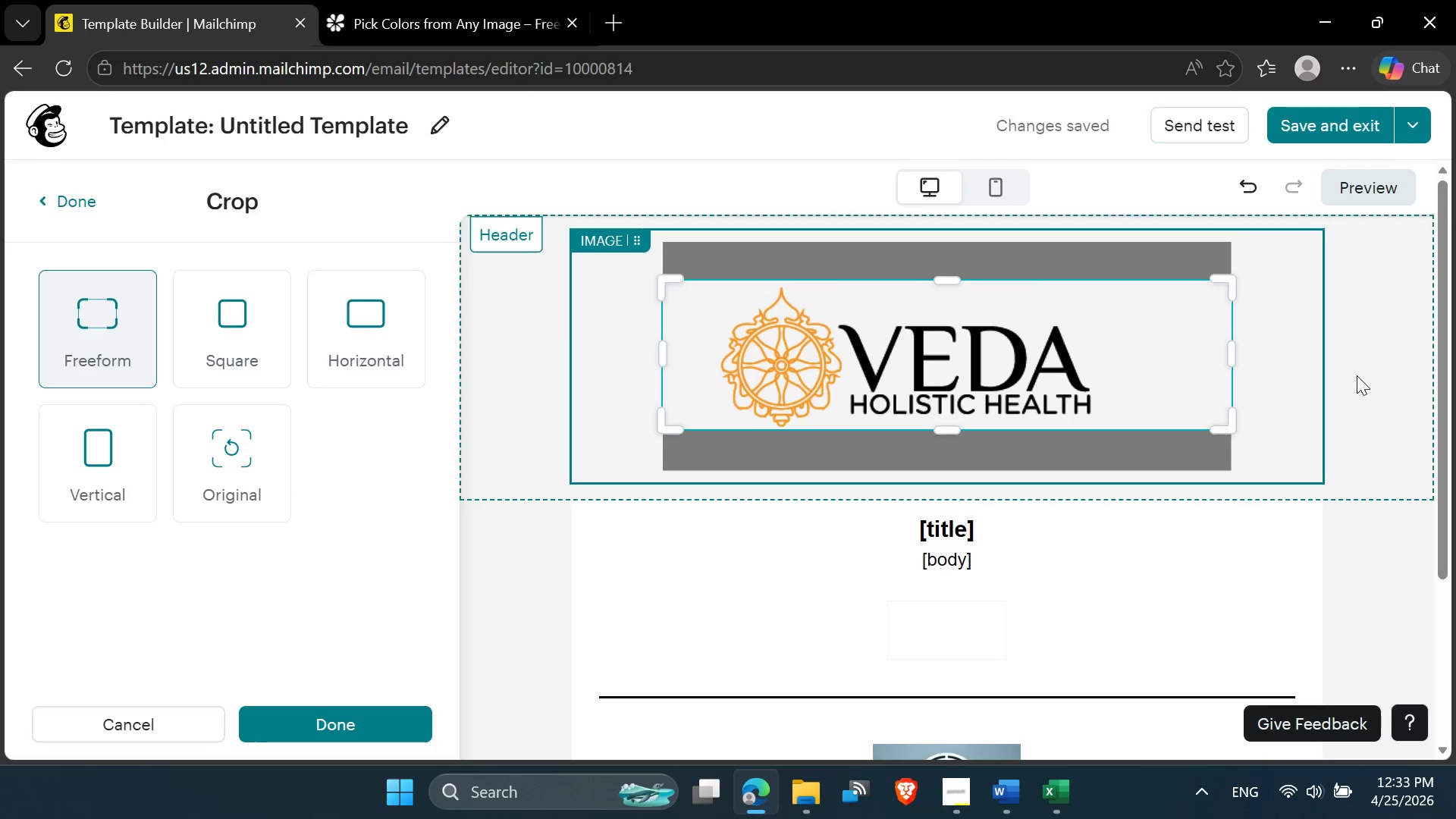 
left_click([1357, 375])
 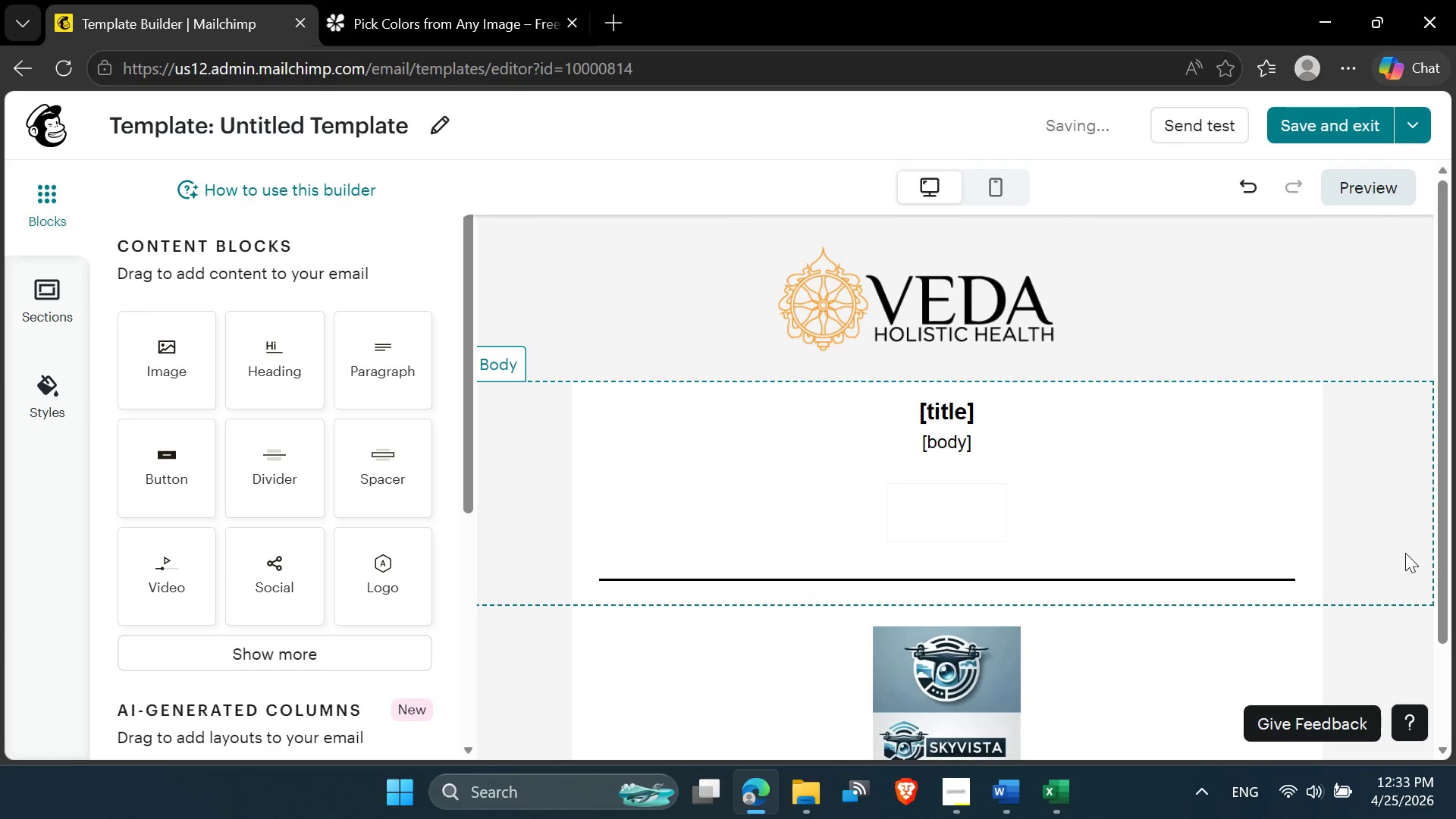 
left_click([1016, 352])
 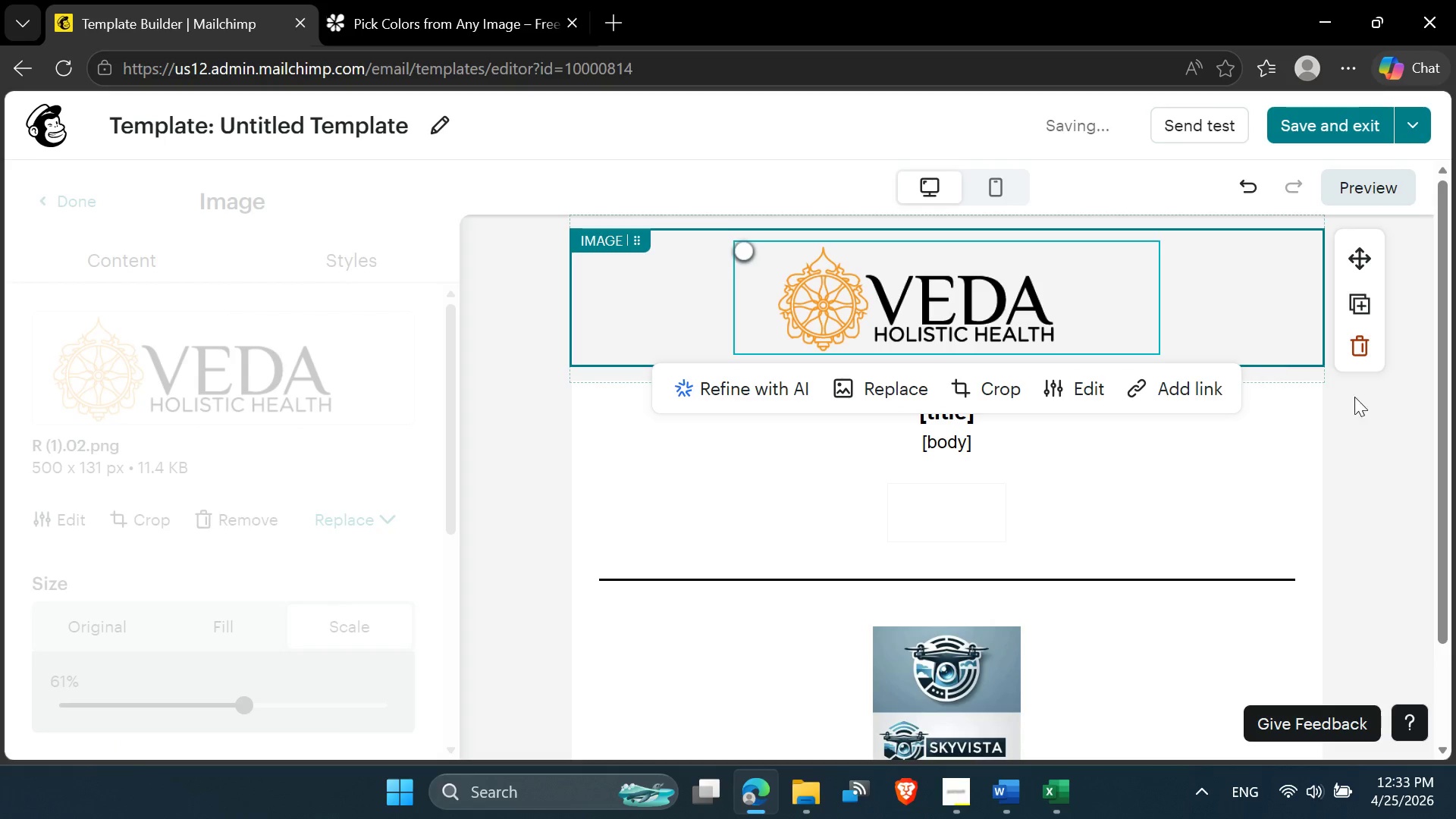 
left_click([1410, 431])
 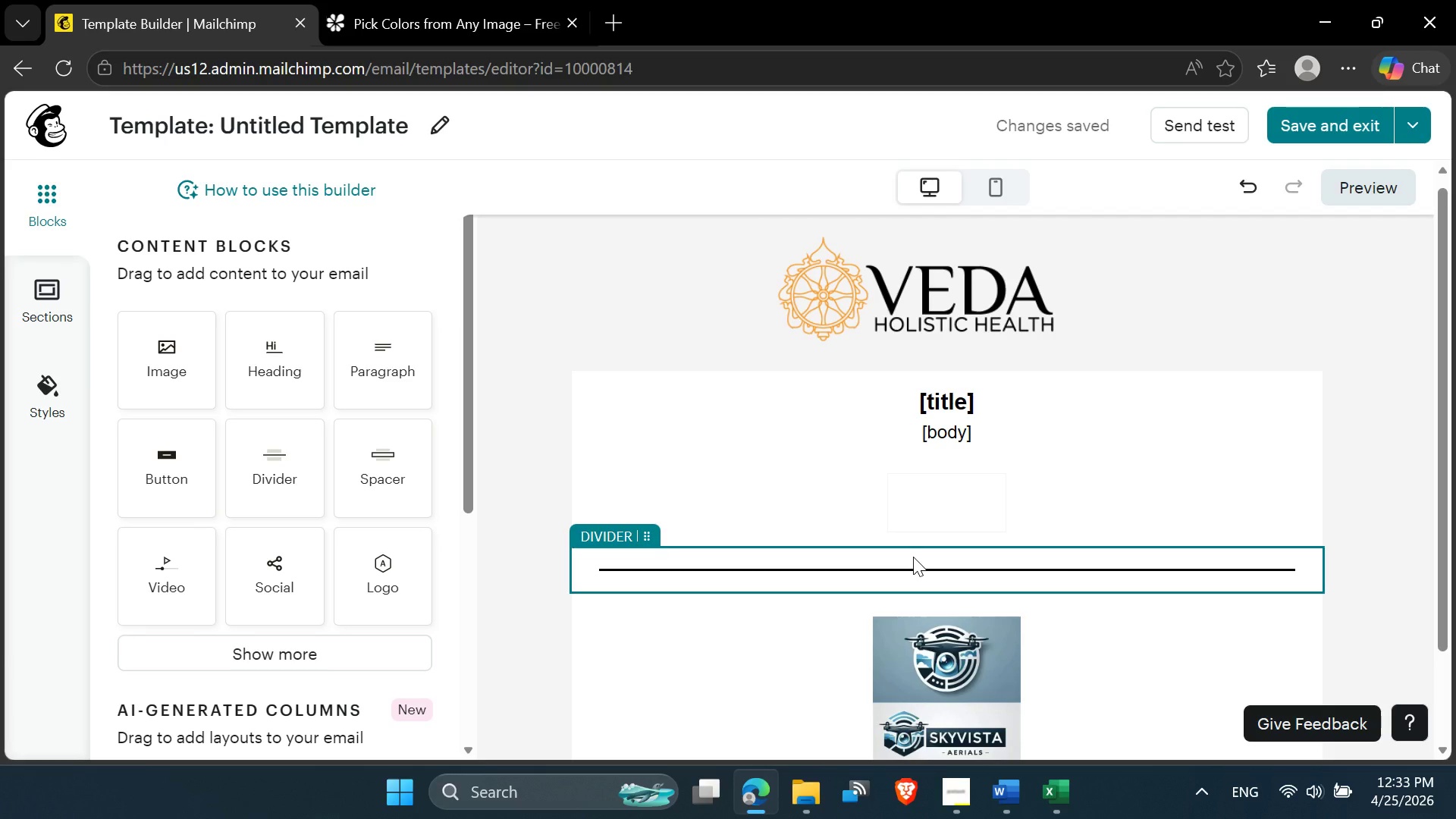 
wait(29.86)
 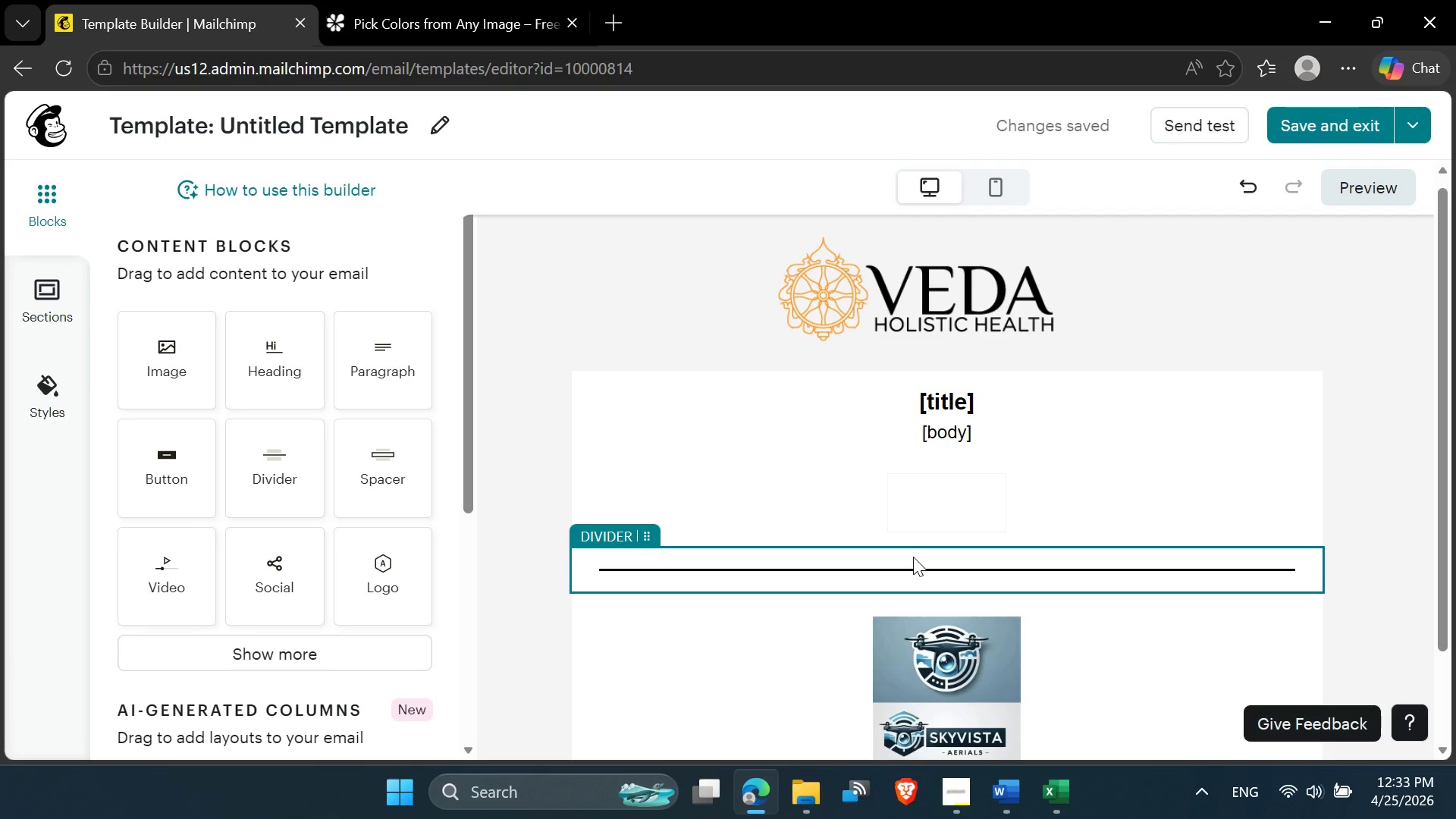 
left_click([940, 436])
 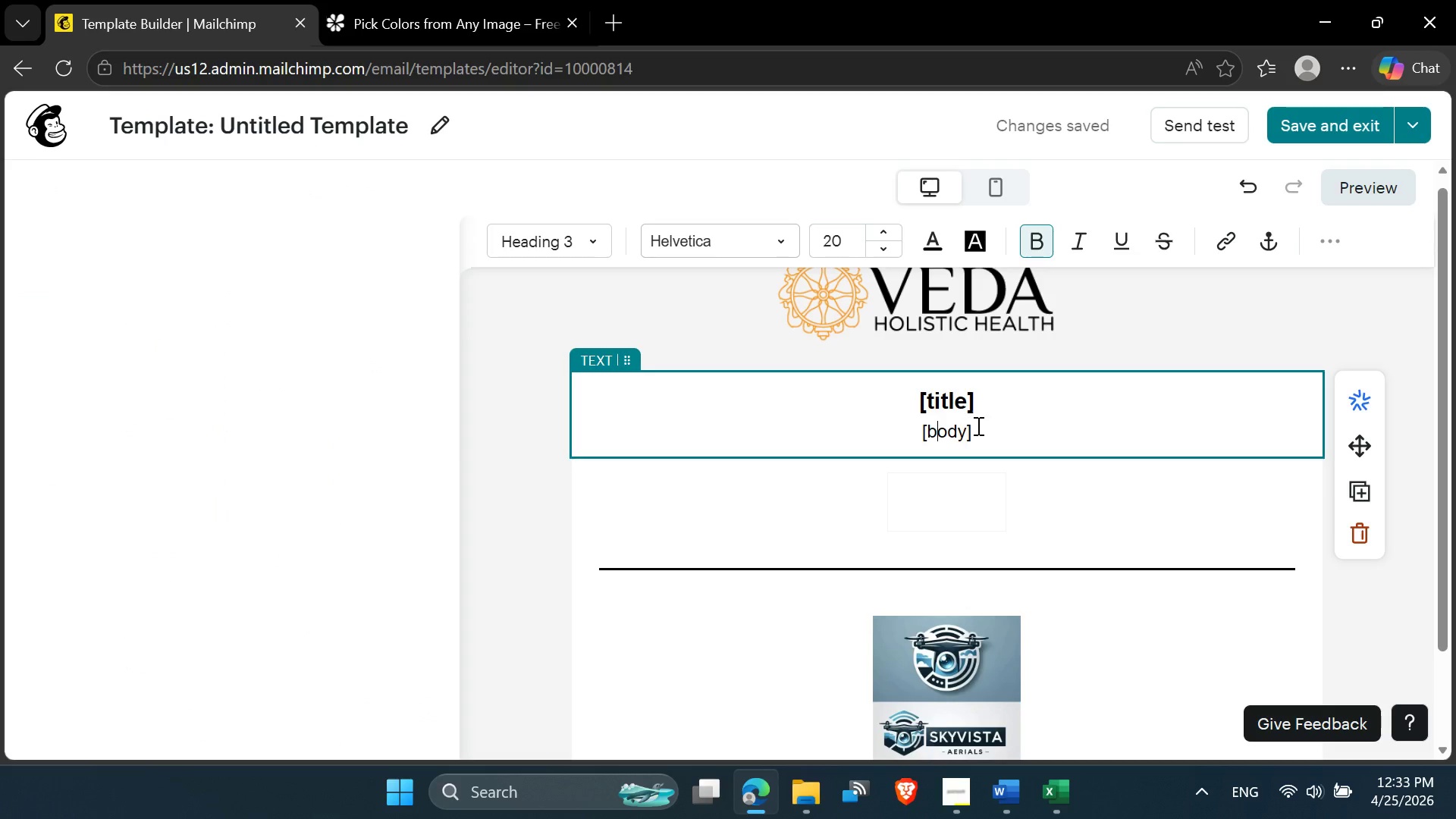 
left_click([978, 425])
 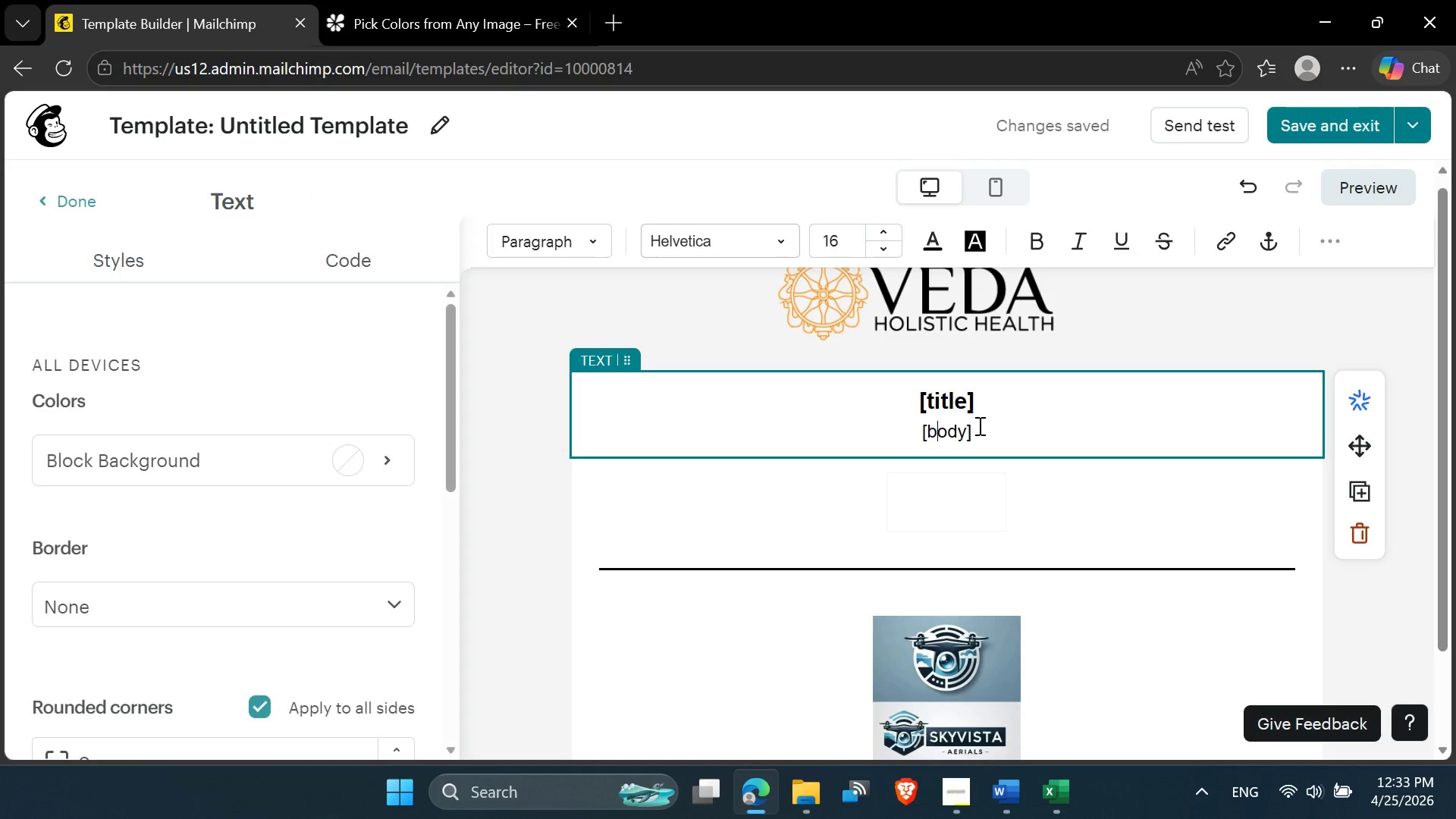 
left_click_drag(start_coordinate=[978, 425], to_coordinate=[898, 398])
 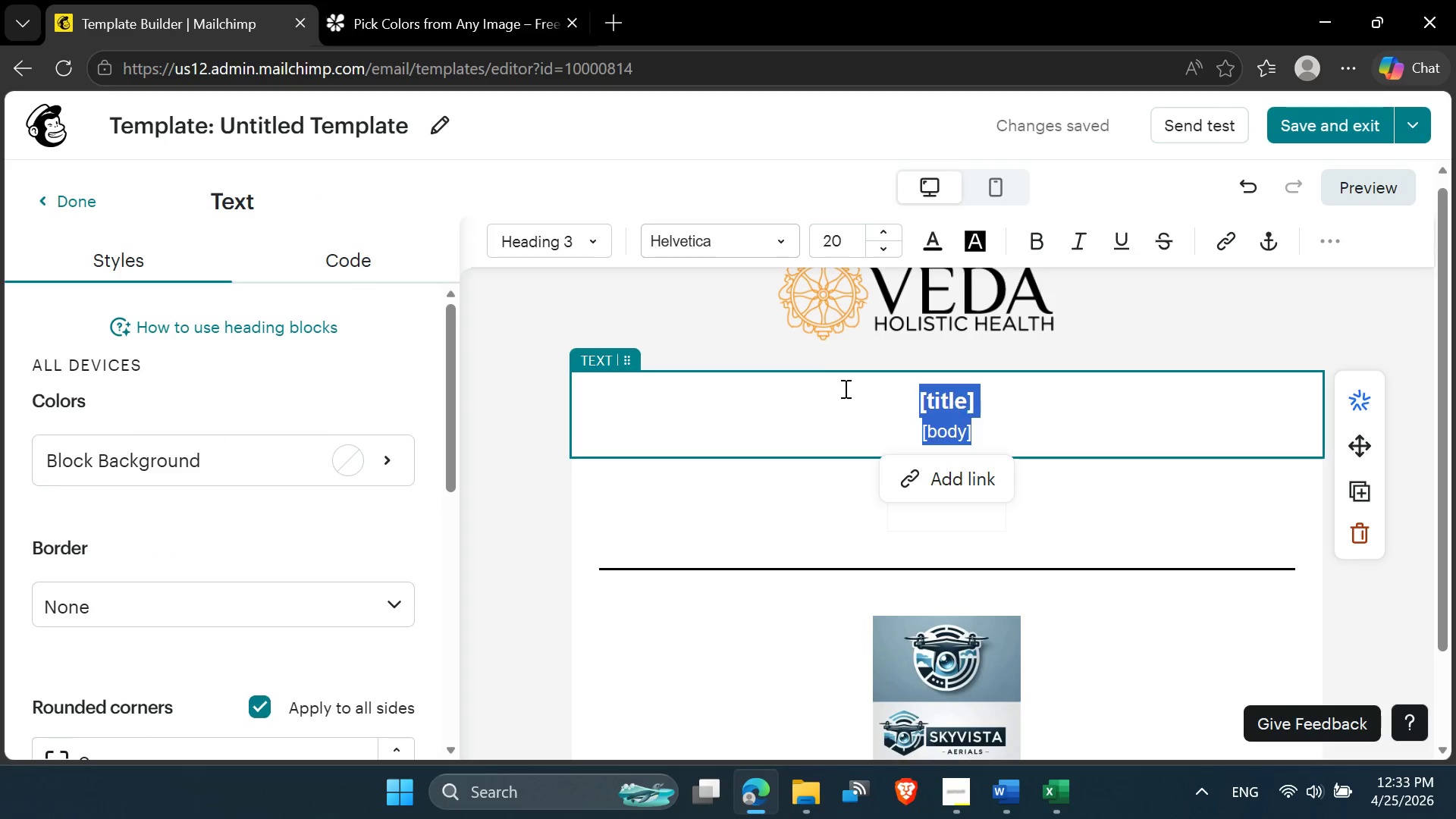 
wait(6.06)
 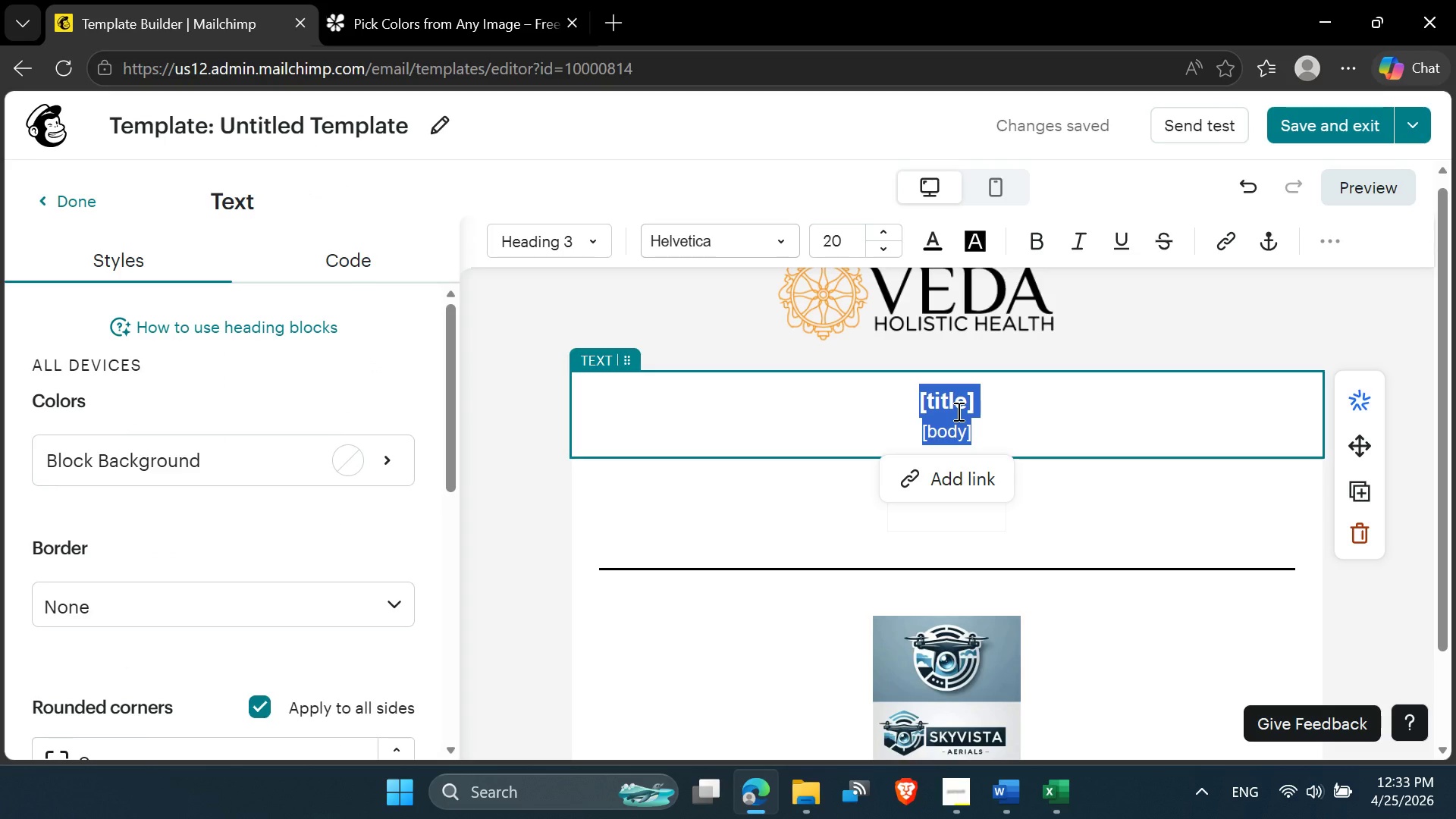 
left_click([927, 671])
 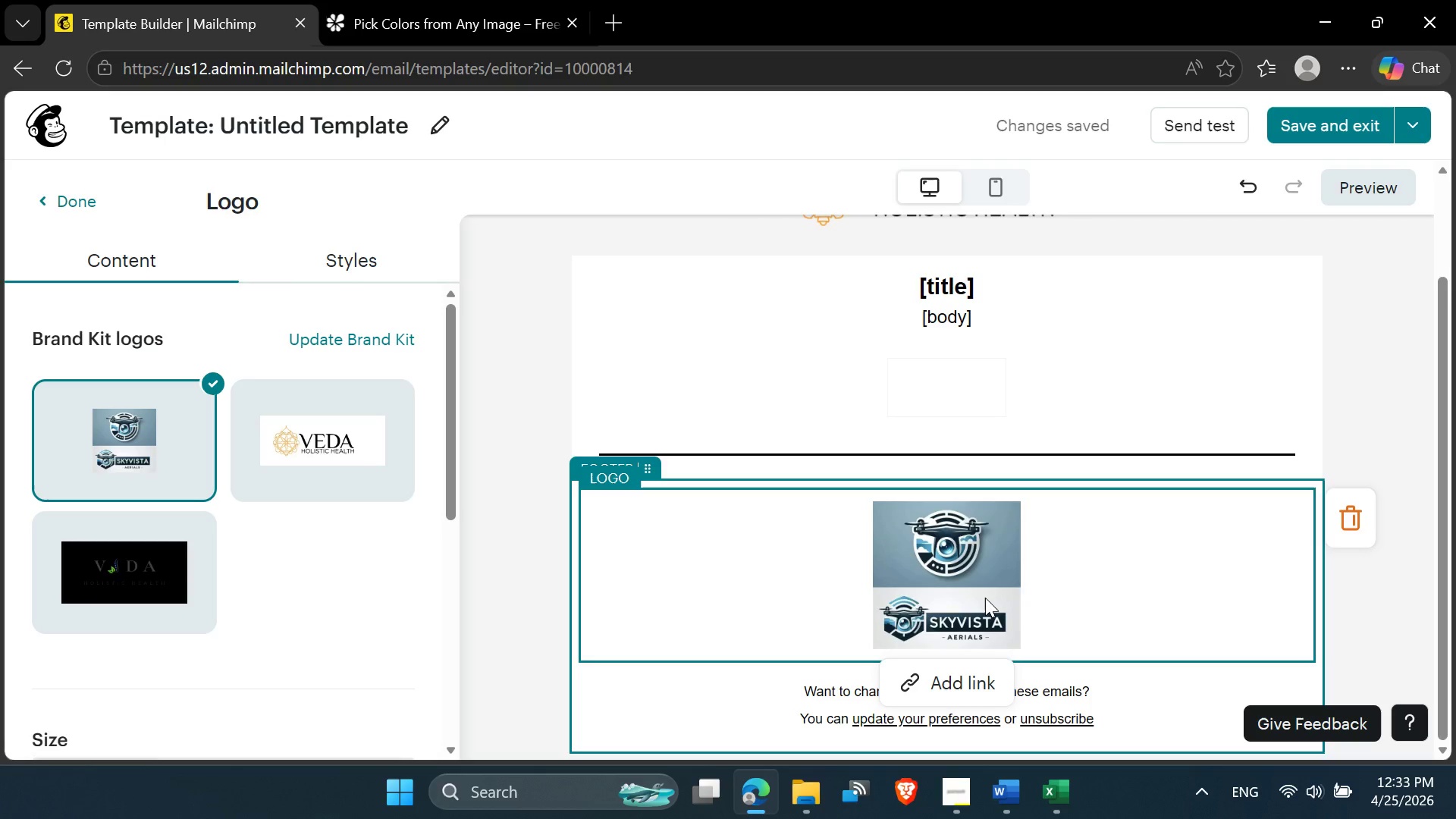 
wait(9.02)
 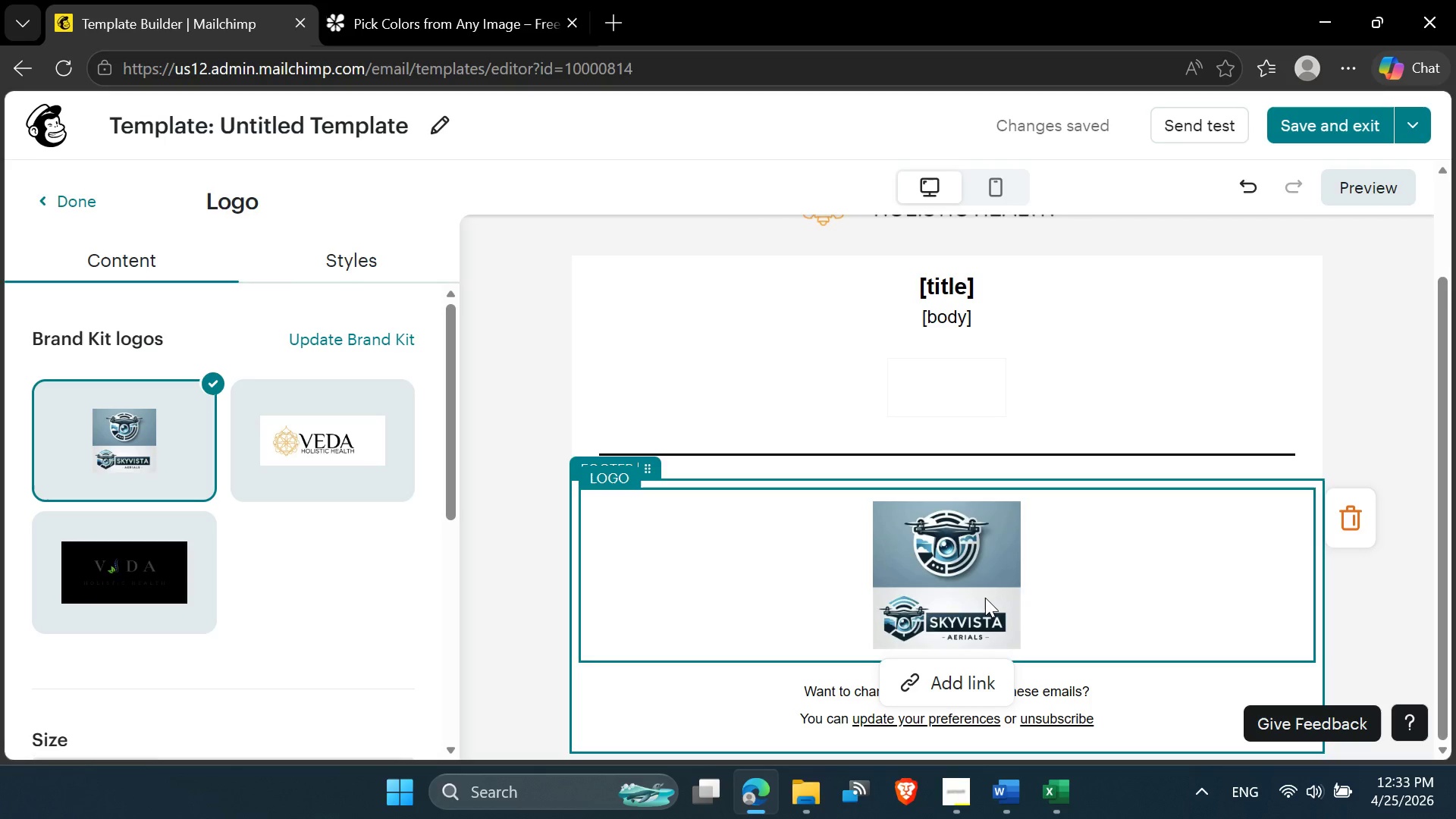 
left_click([152, 559])
 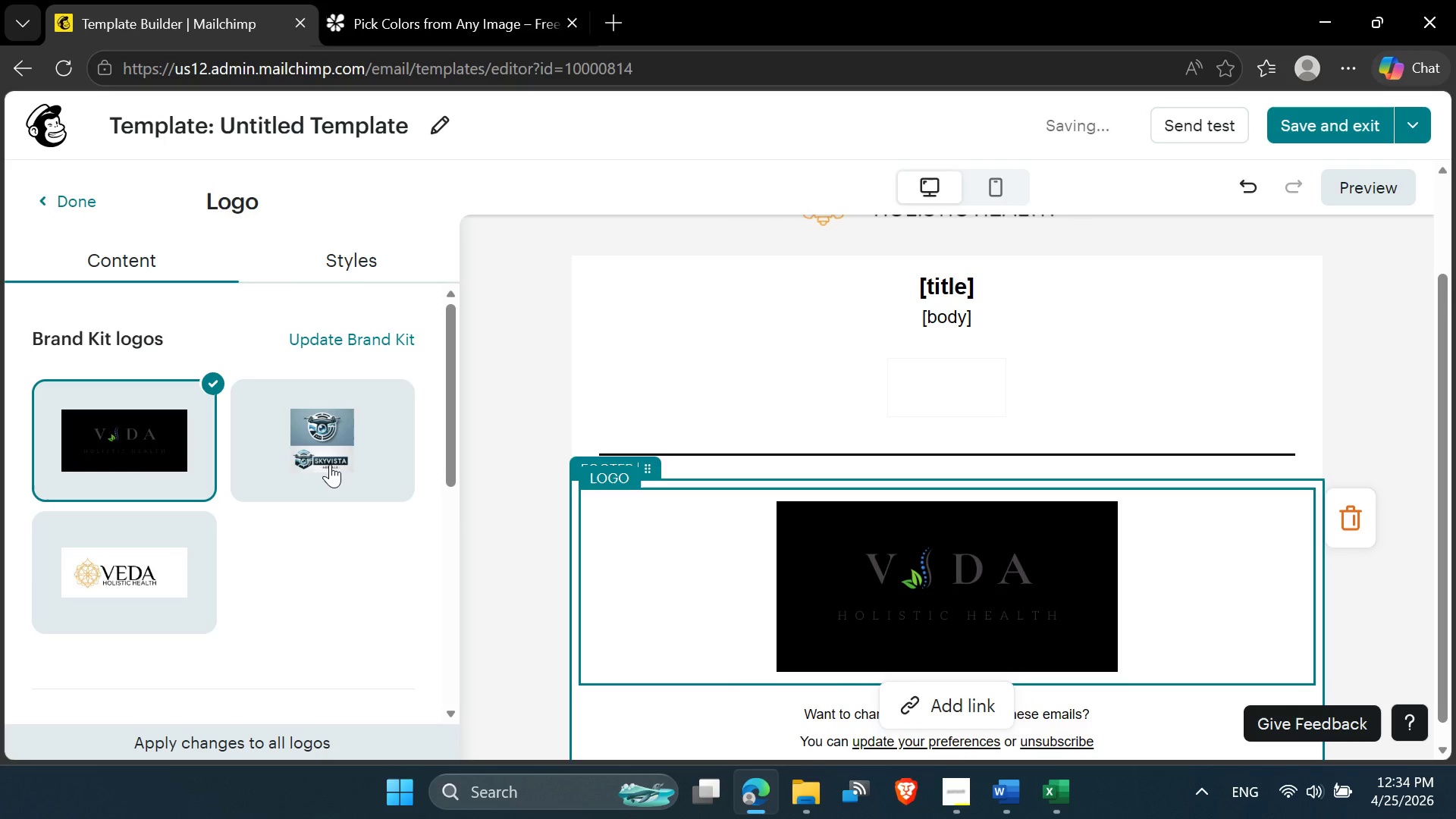 
left_click([330, 464])
 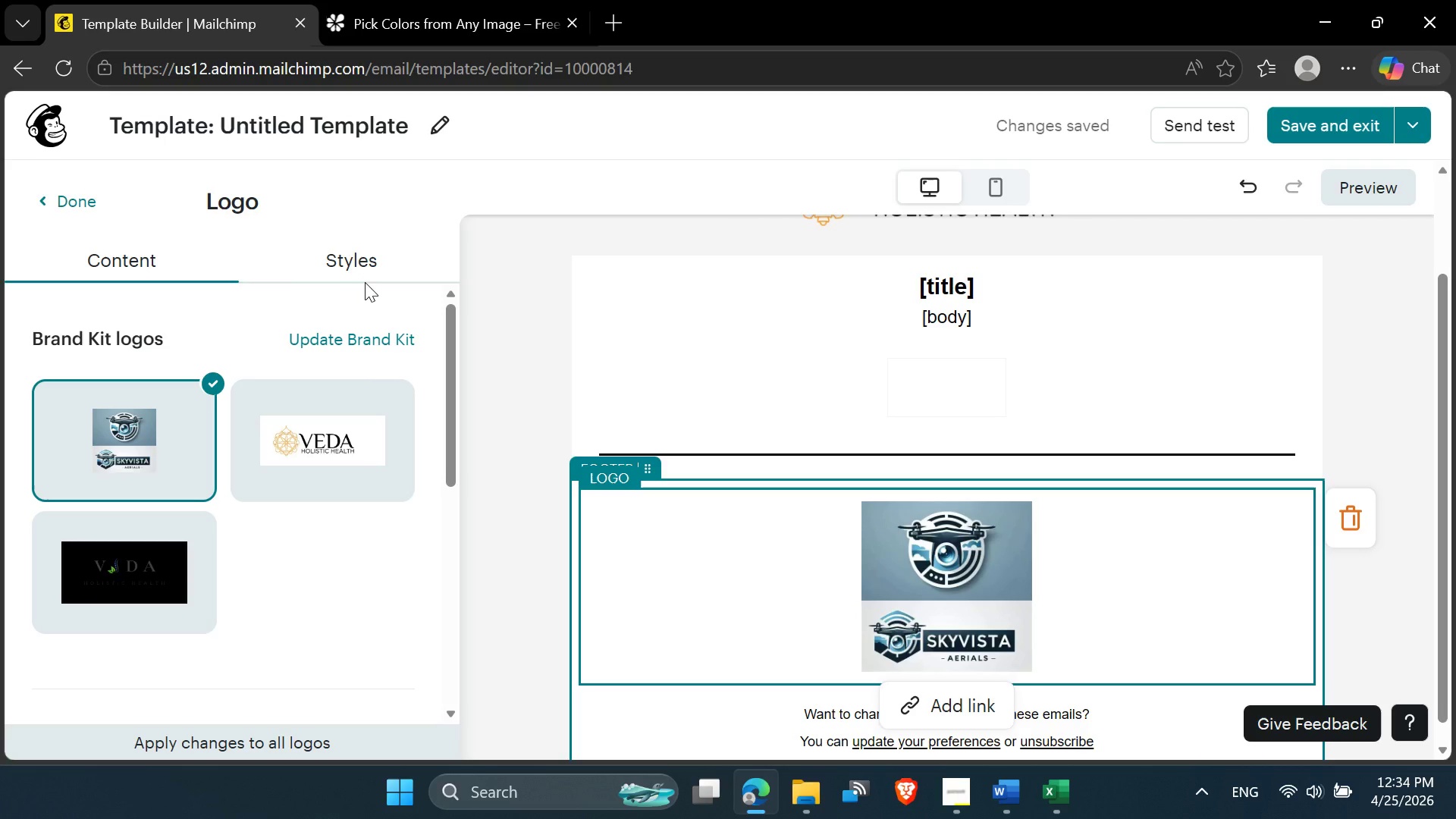 
wait(24.83)
 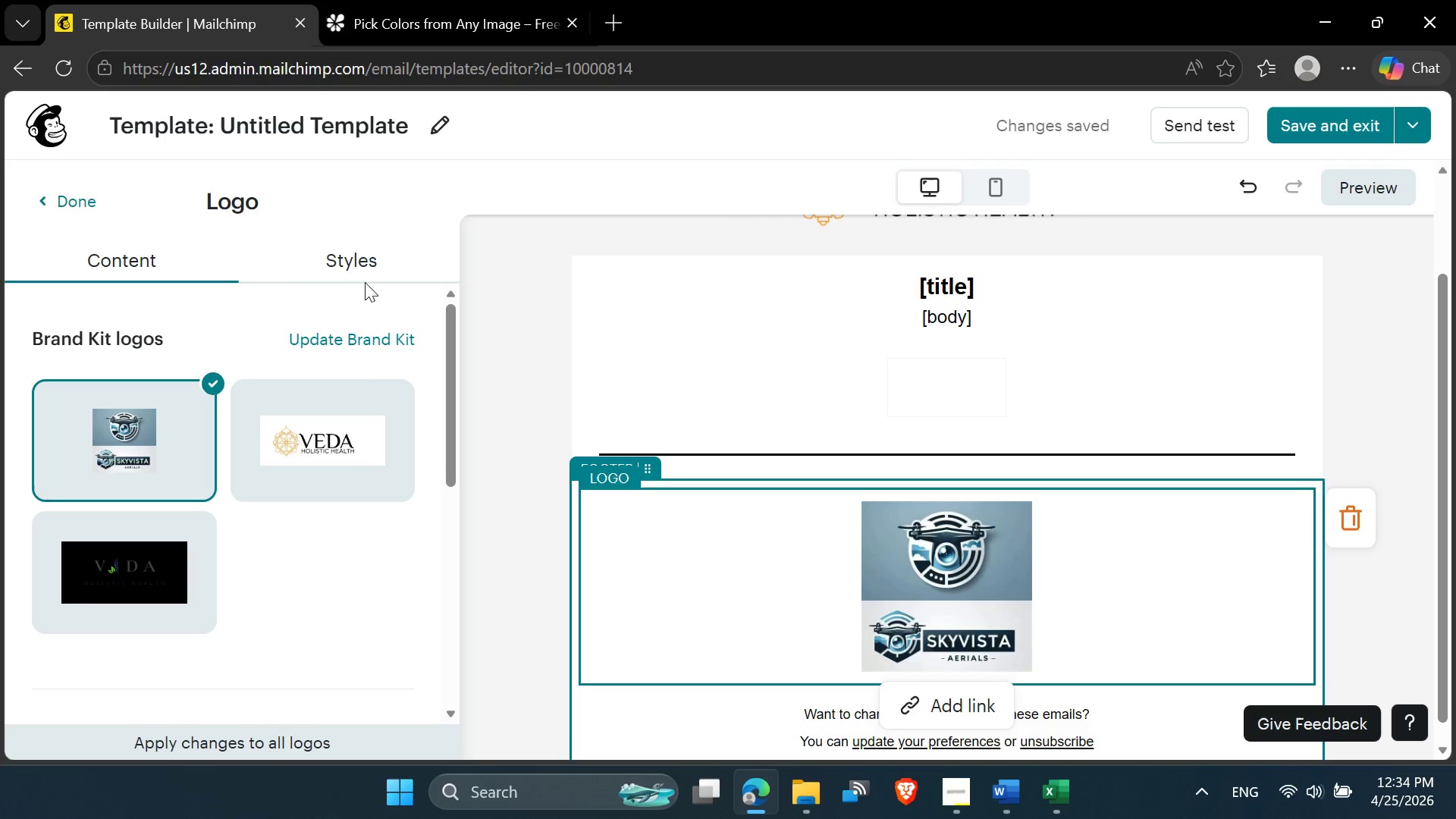 
left_click([358, 344])
 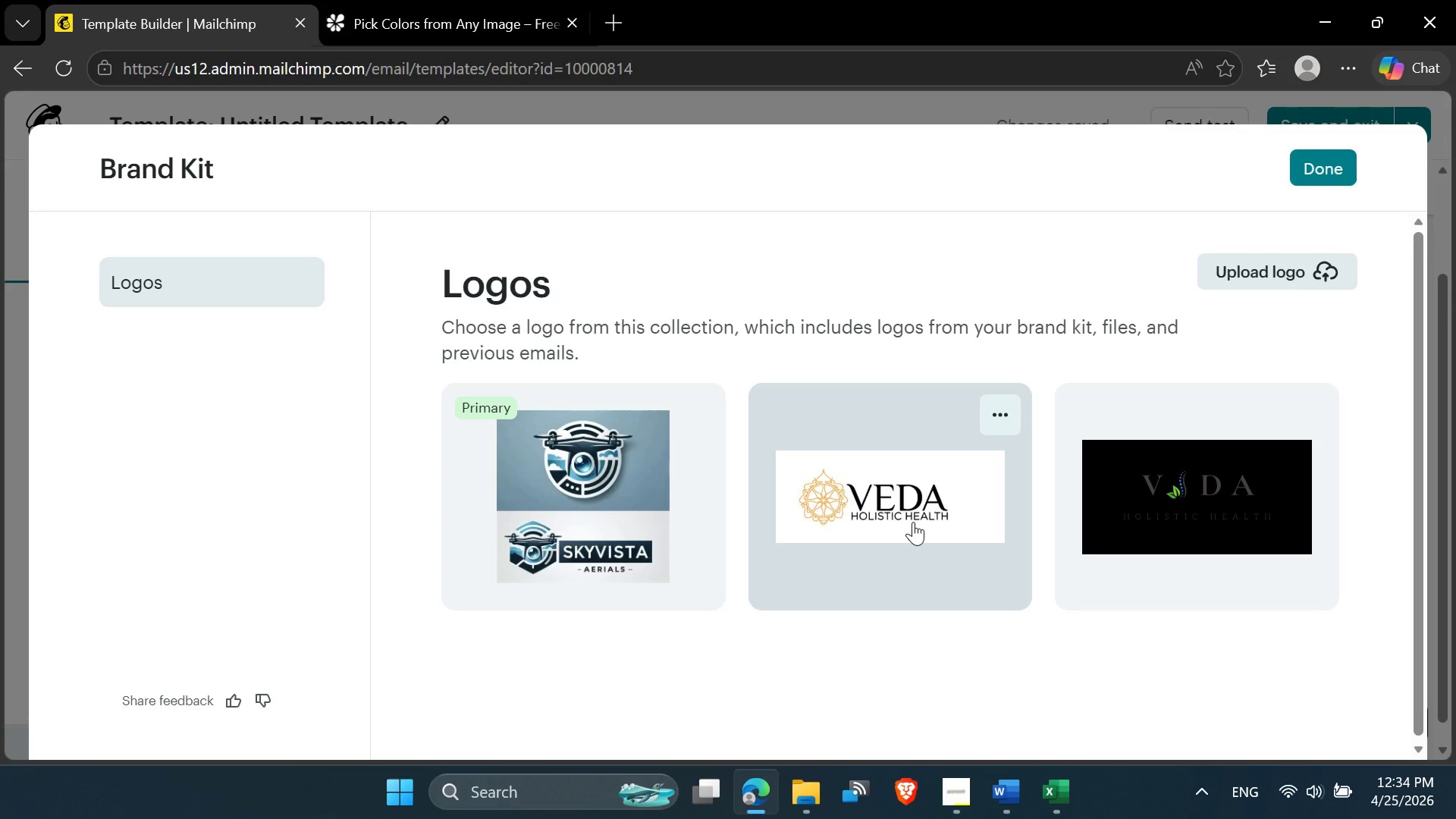 
wait(17.33)
 